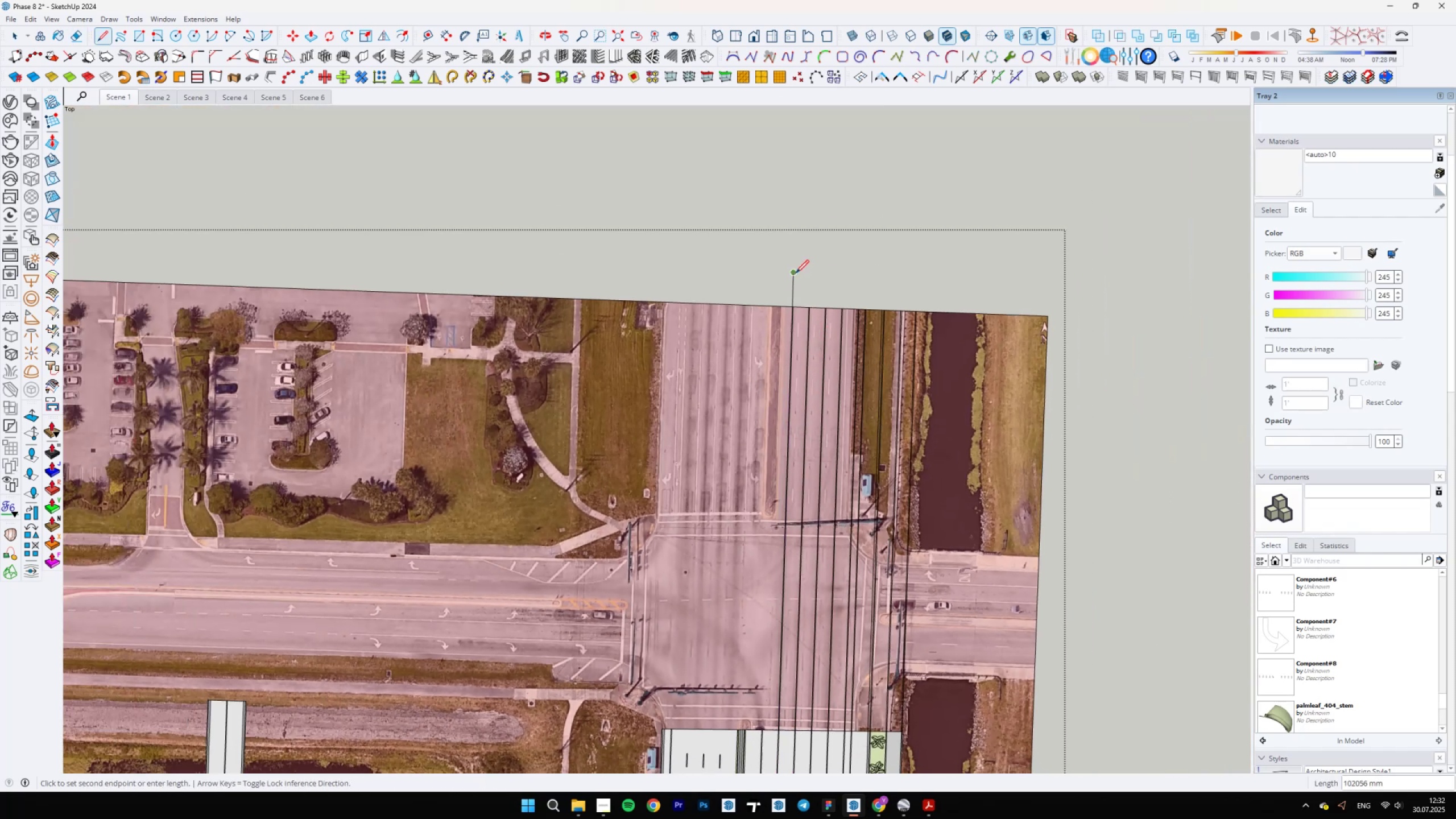 
key(E)
 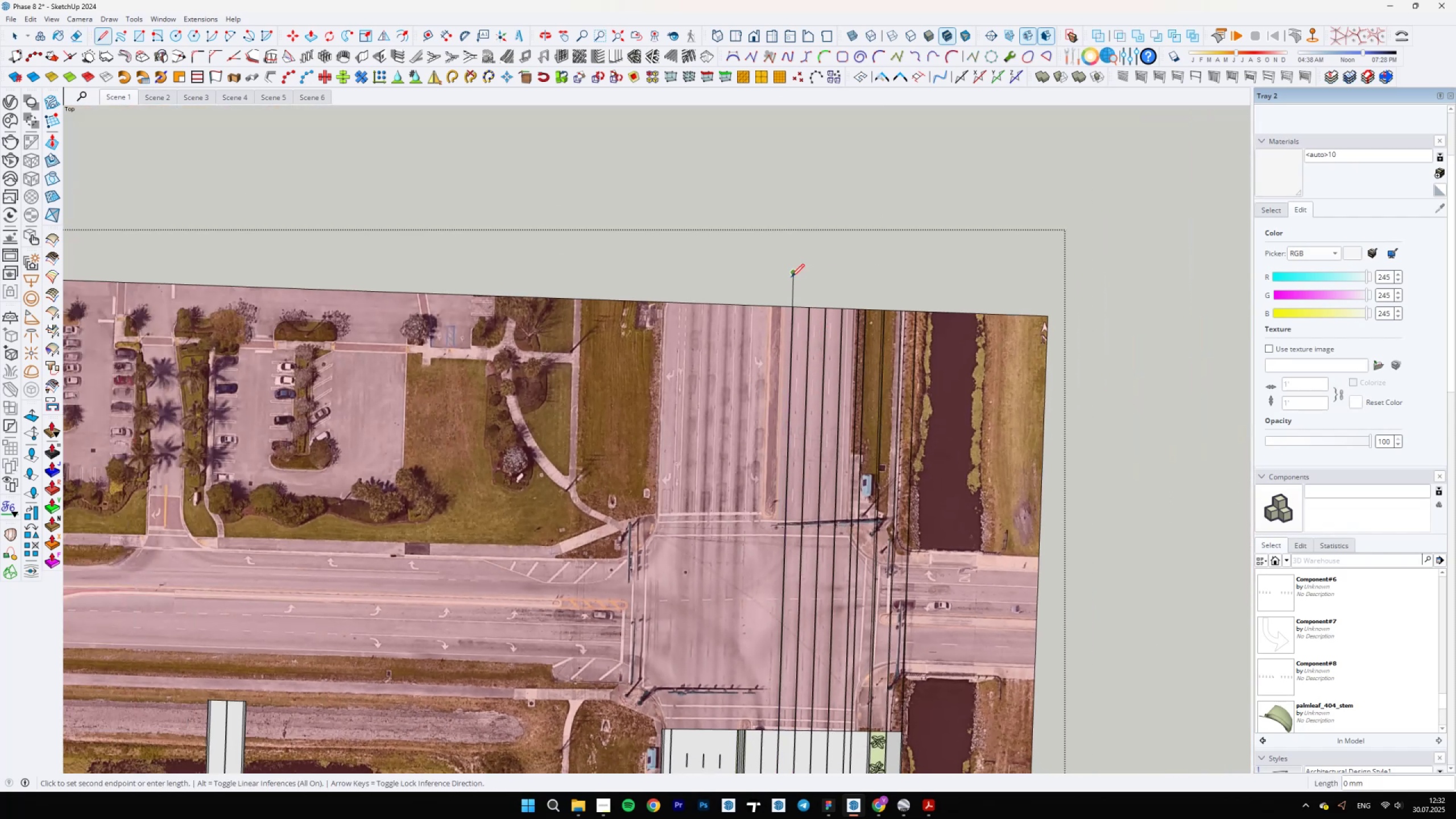 
left_click_drag(start_coordinate=[789, 280], to_coordinate=[796, 280])
 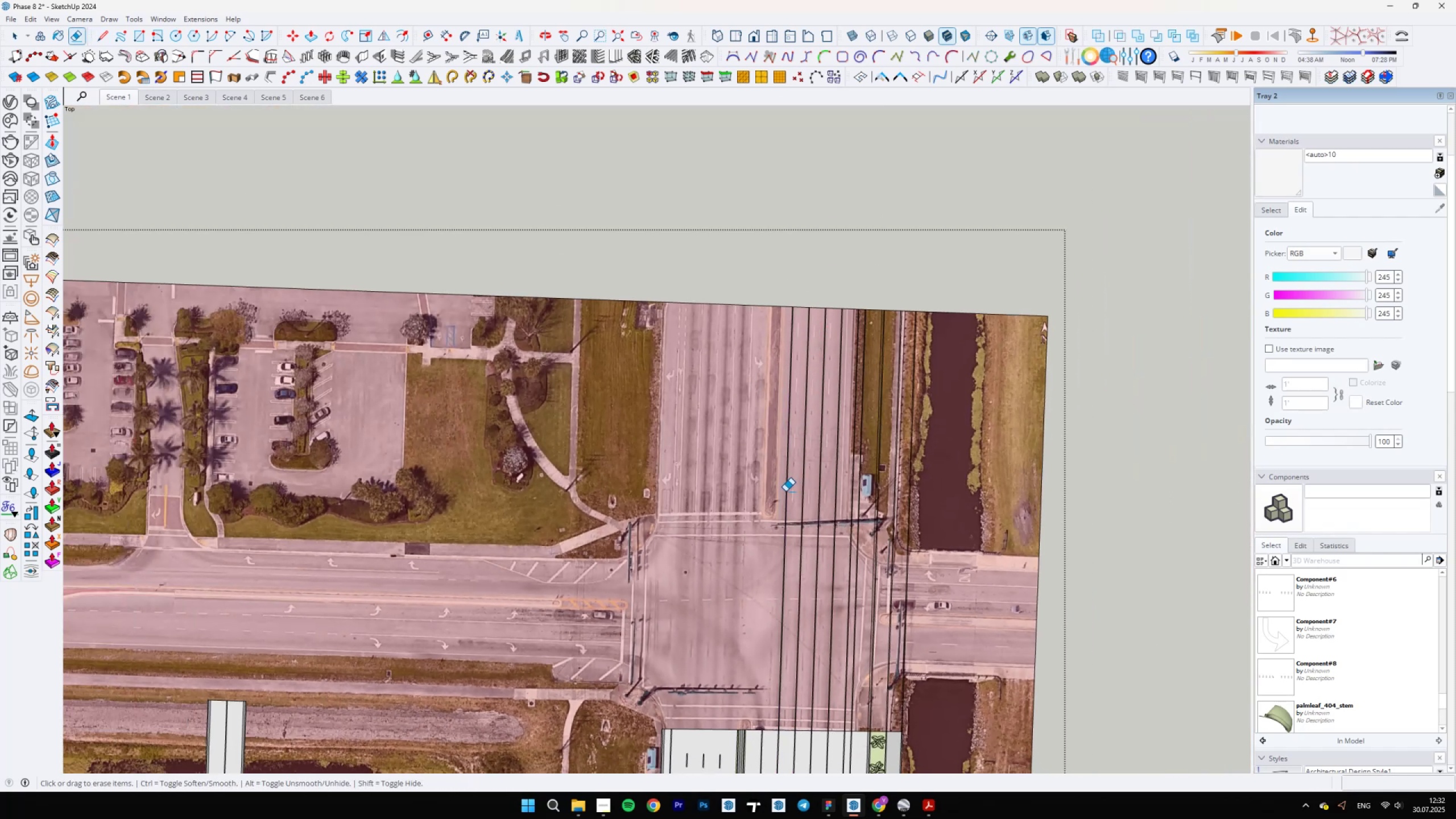 
scroll: coordinate [775, 474], scroll_direction: down, amount: 6.0
 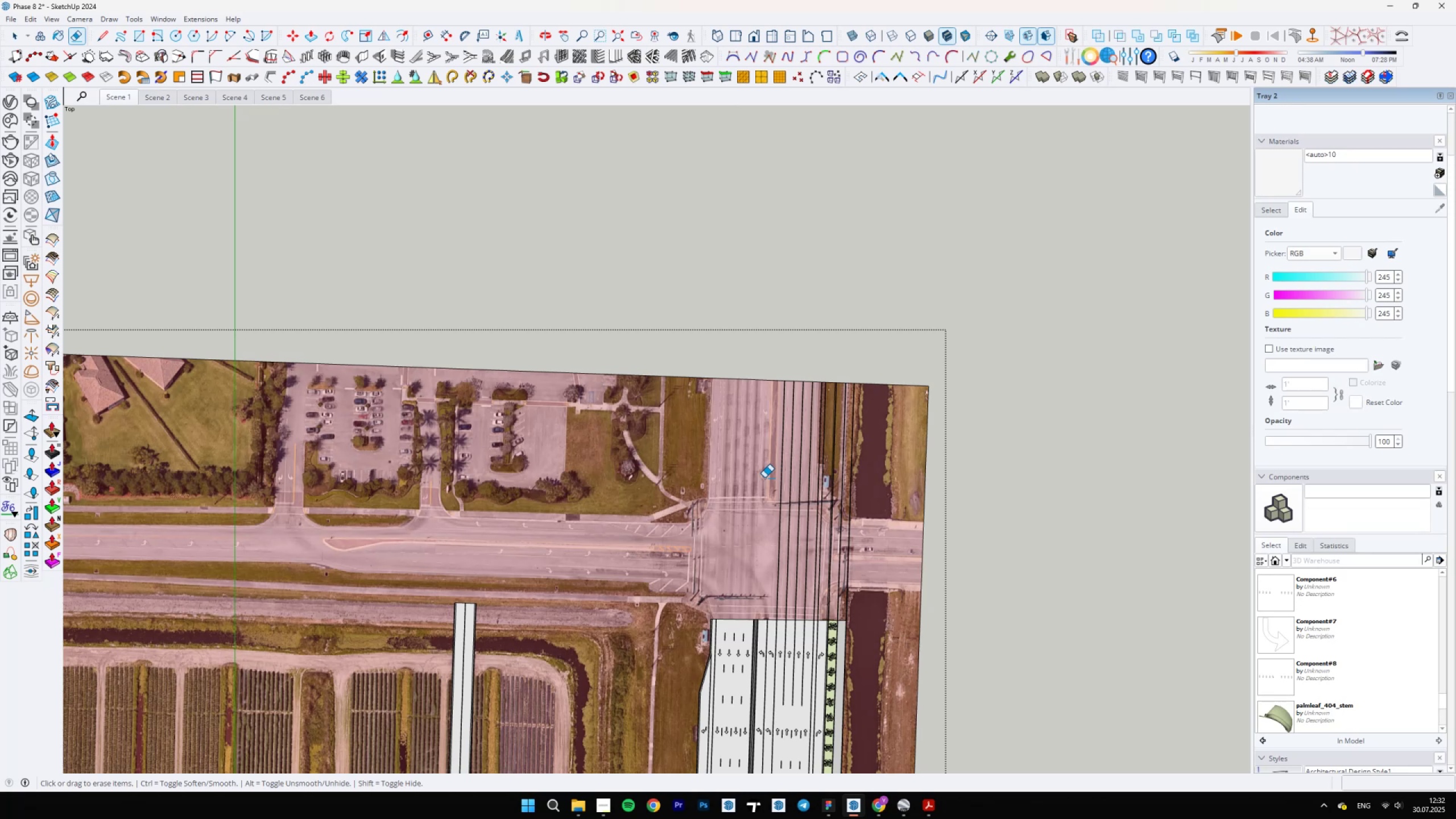 
scroll: coordinate [640, 574], scroll_direction: up, amount: 27.0
 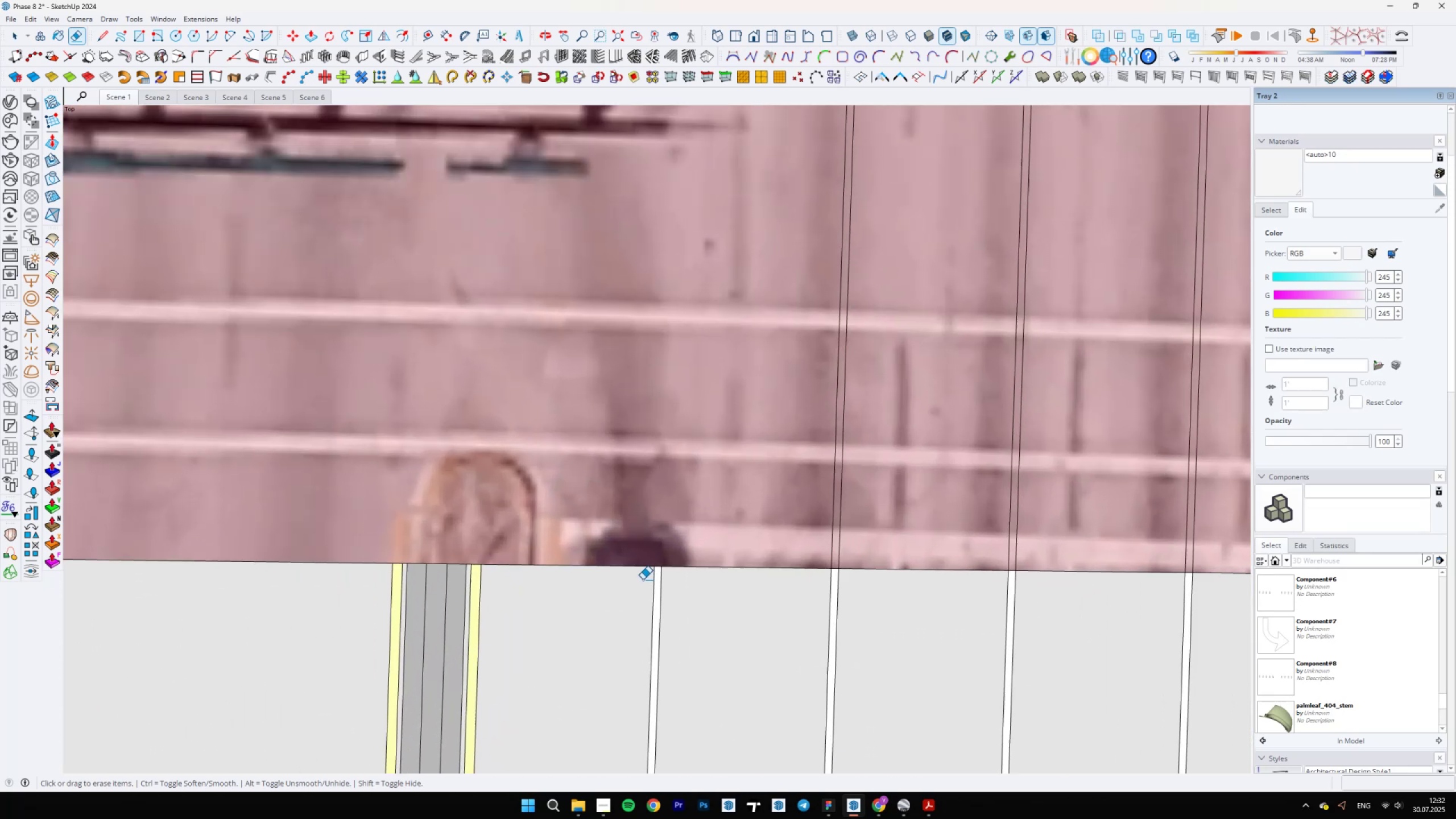 
key(L)
 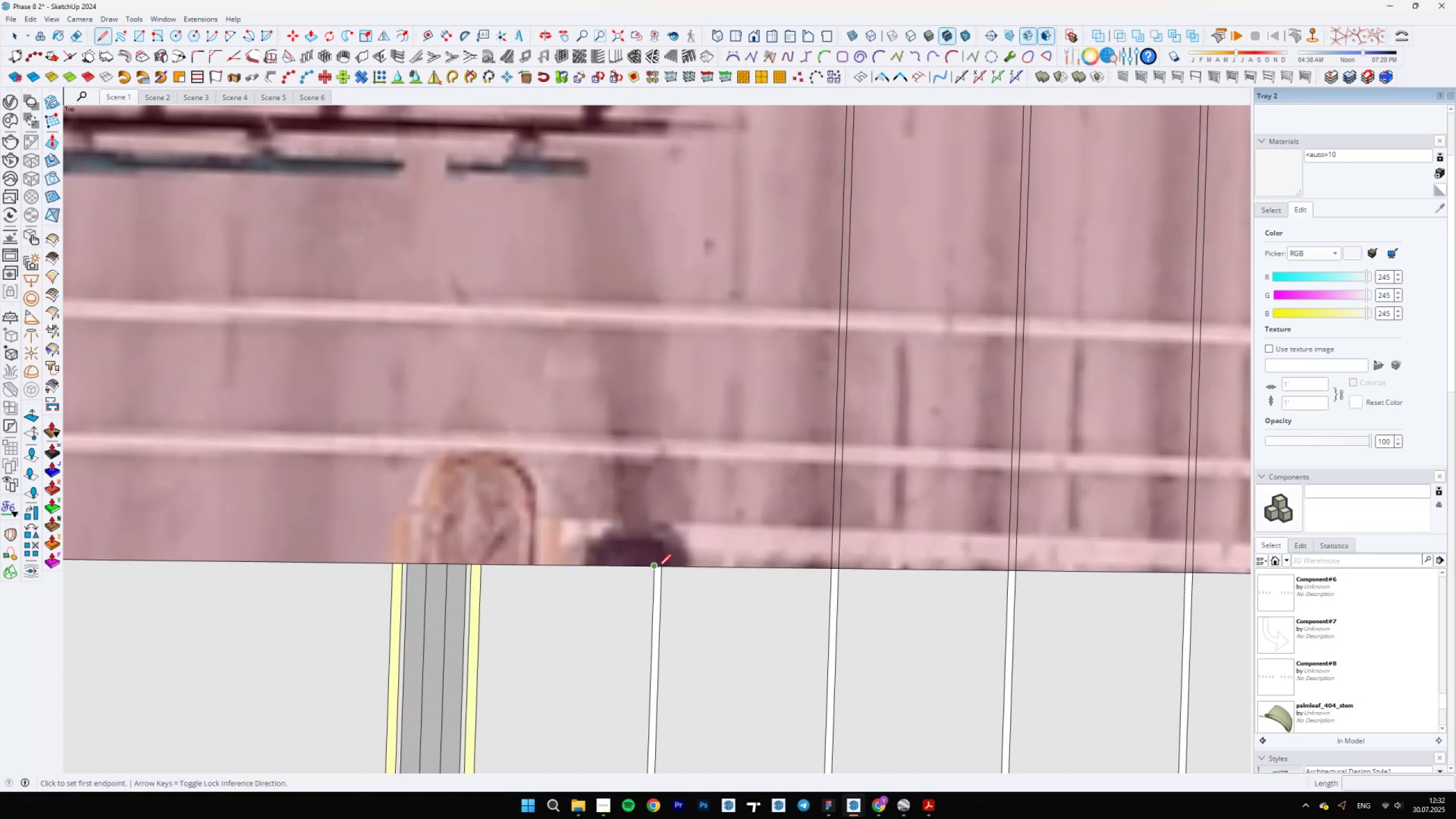 
left_click([660, 568])
 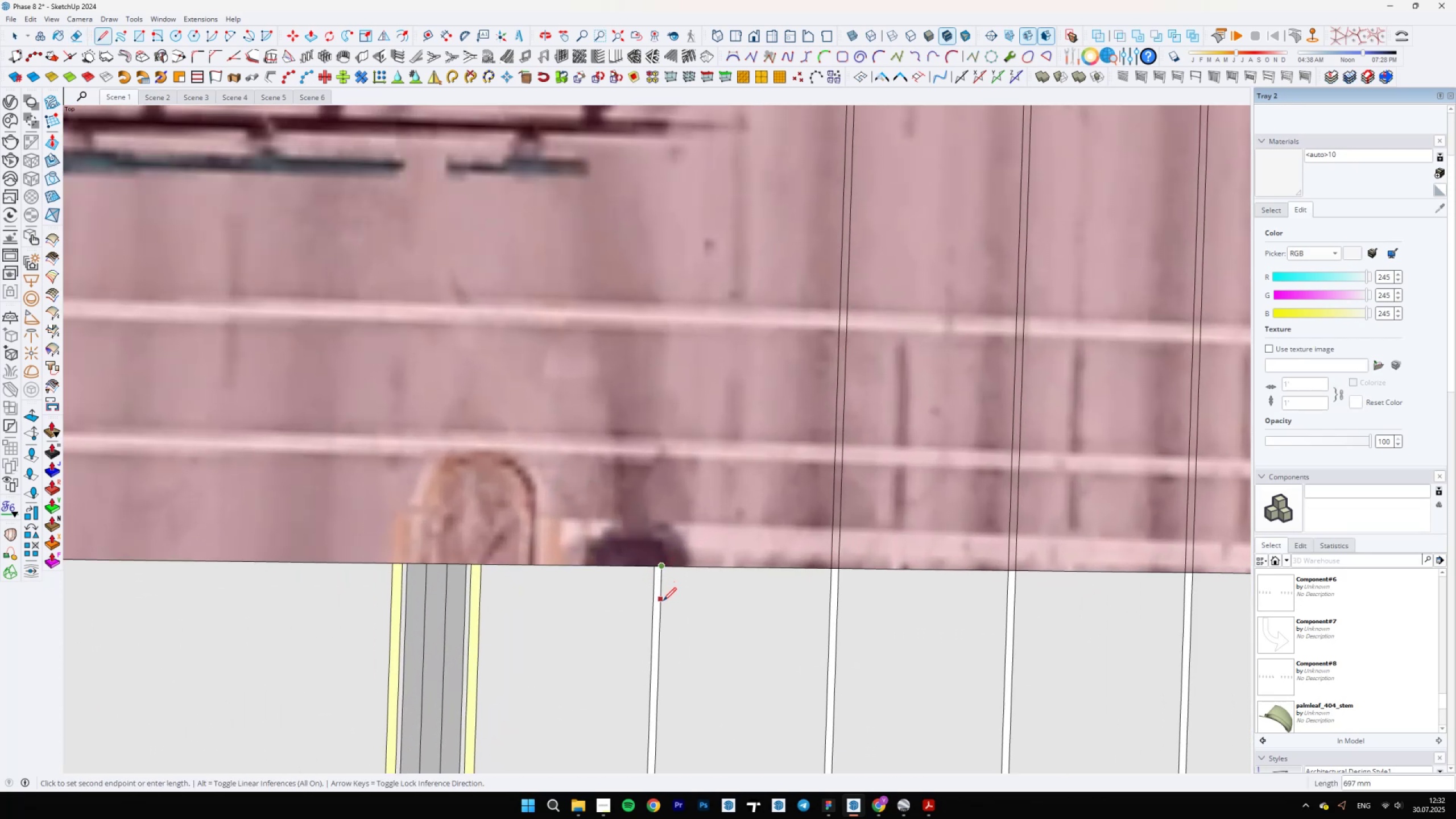 
hold_key(key=ShiftLeft, duration=1.54)
scroll: coordinate [668, 673], scroll_direction: down, amount: 18.0
 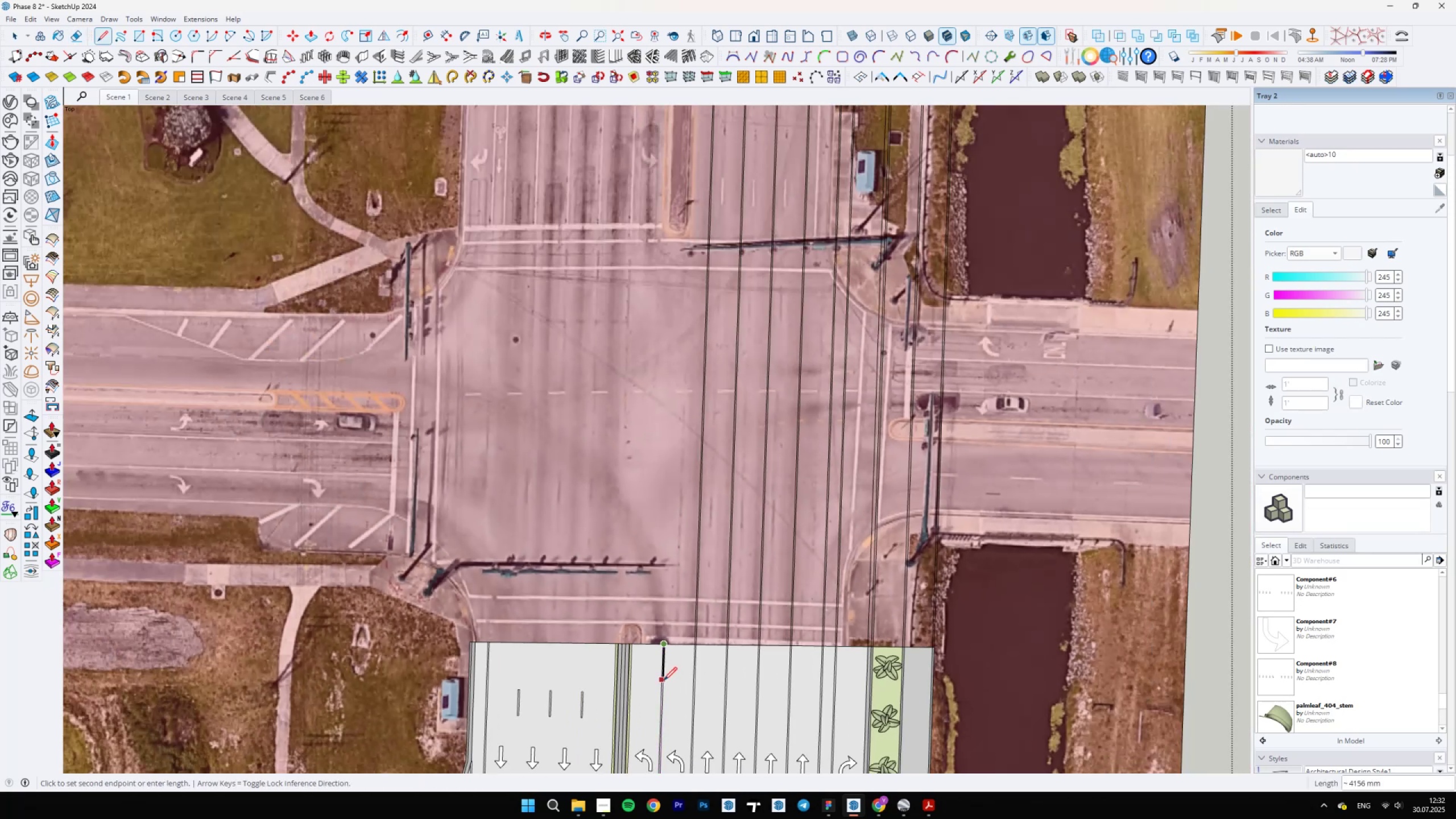 
hold_key(key=ShiftLeft, duration=1.14)
scroll: coordinate [662, 707], scroll_direction: down, amount: 6.0
 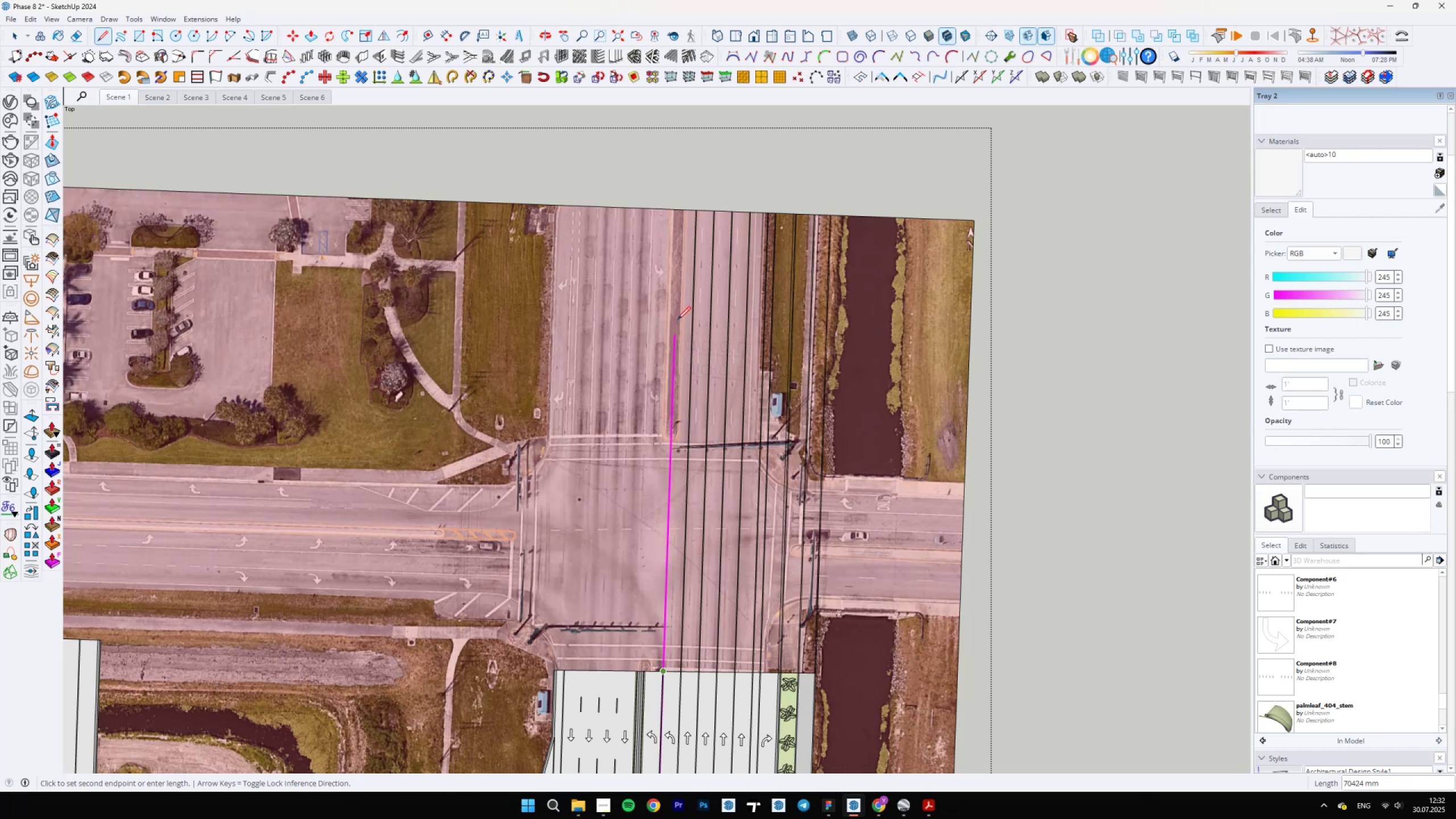 
left_click([686, 173])
 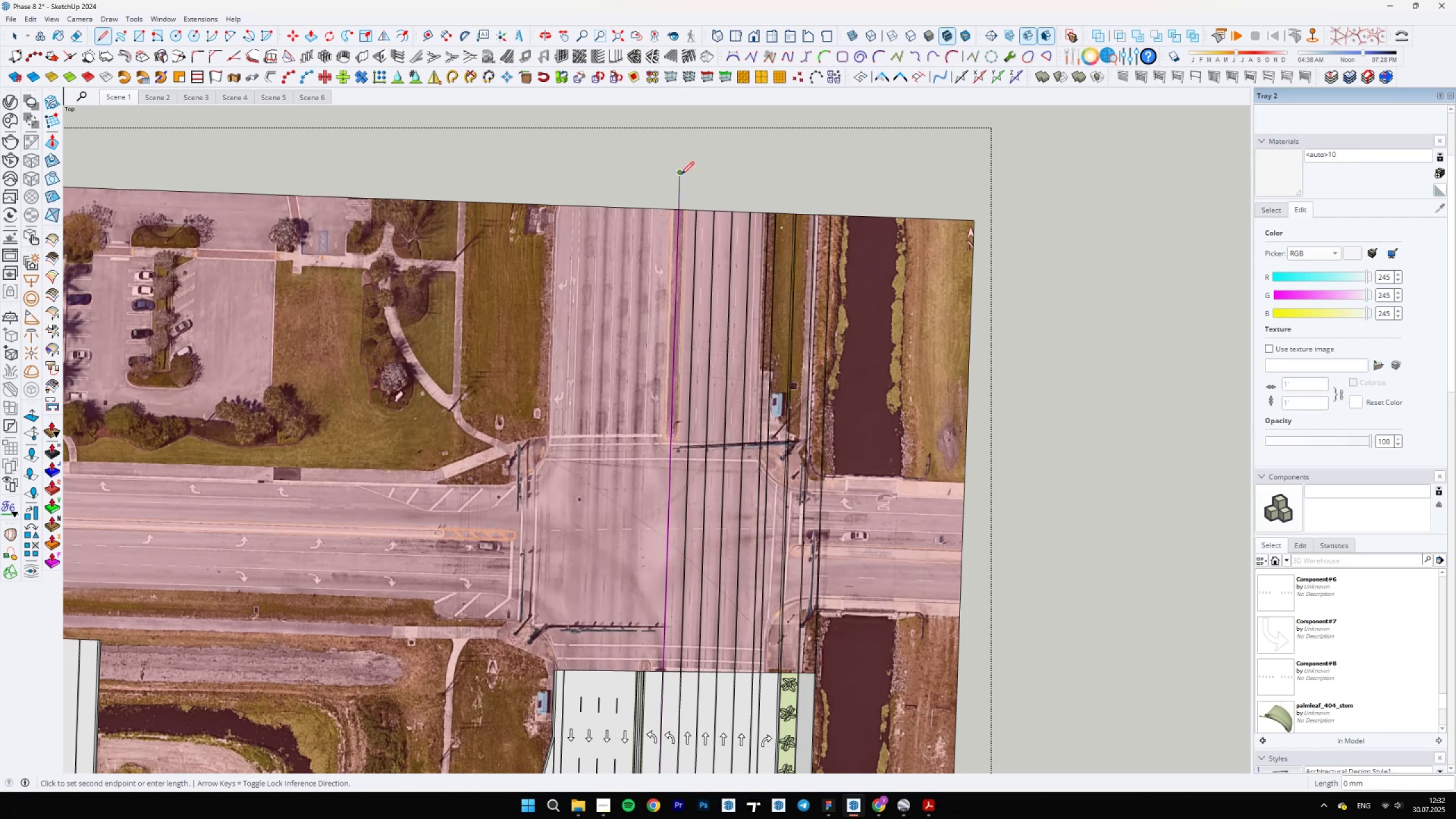 
key(E)
 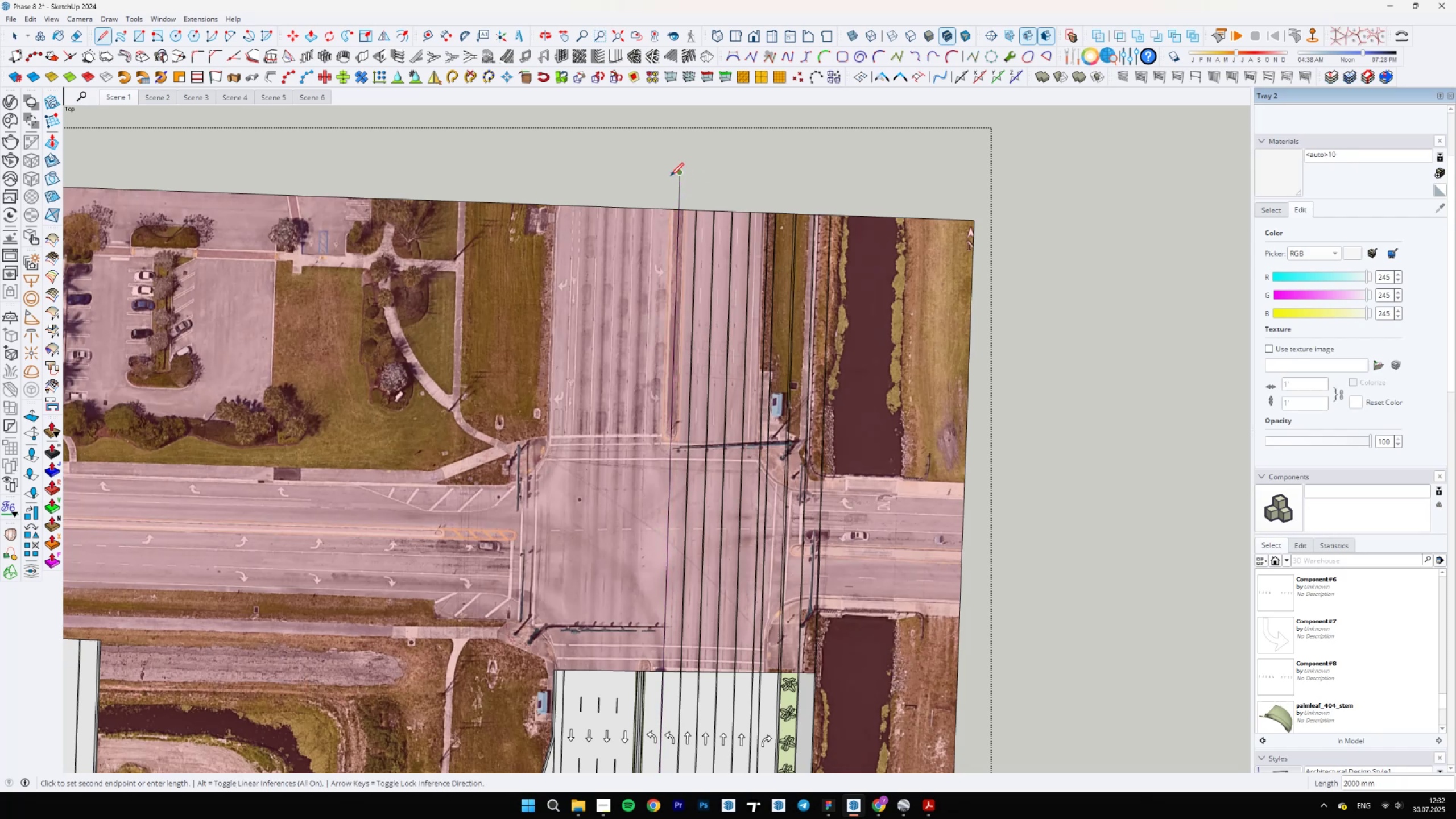 
left_click_drag(start_coordinate=[676, 177], to_coordinate=[688, 179])
 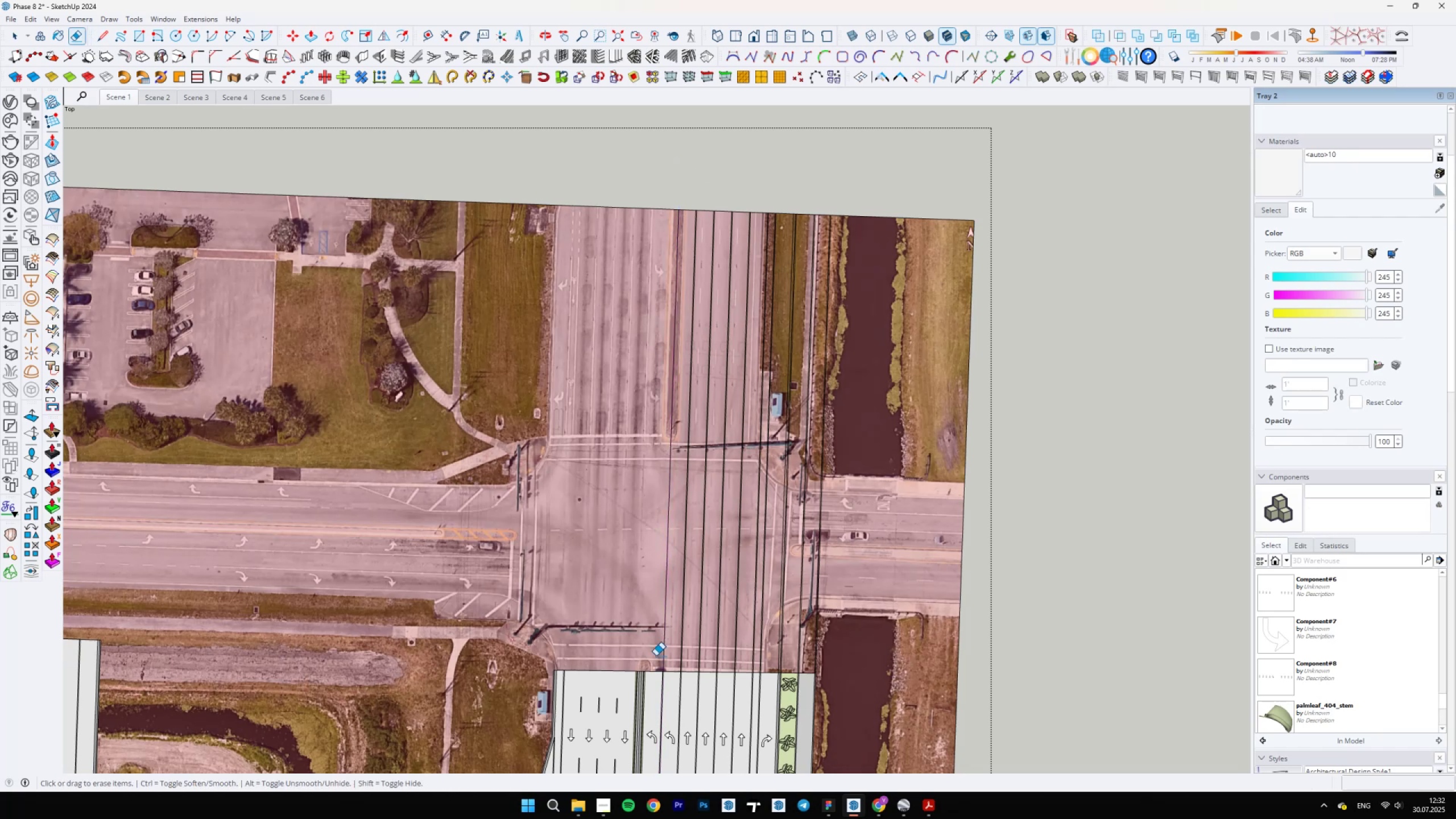 
scroll: coordinate [689, 617], scroll_direction: up, amount: 22.0
 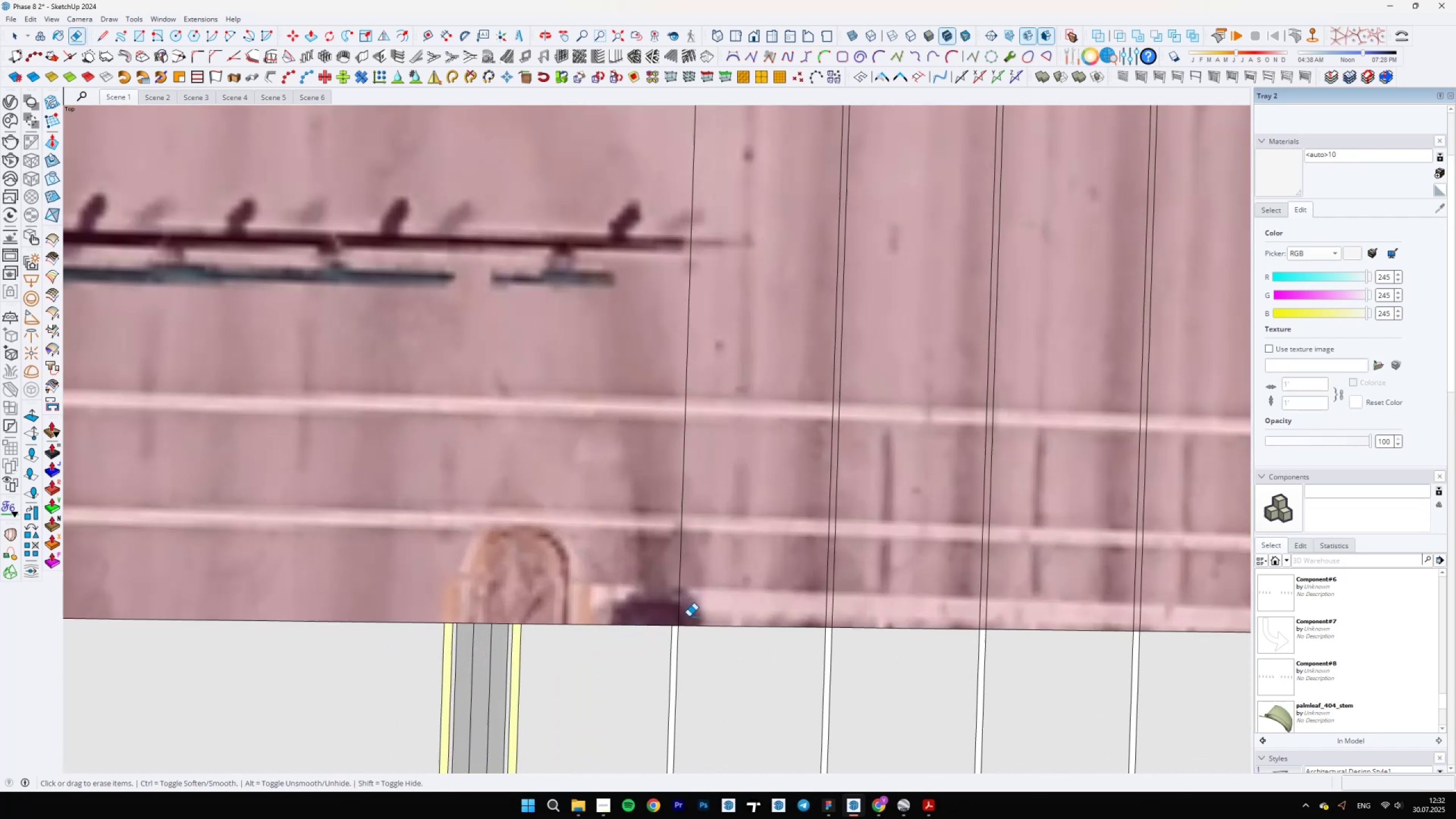 
key(L)
 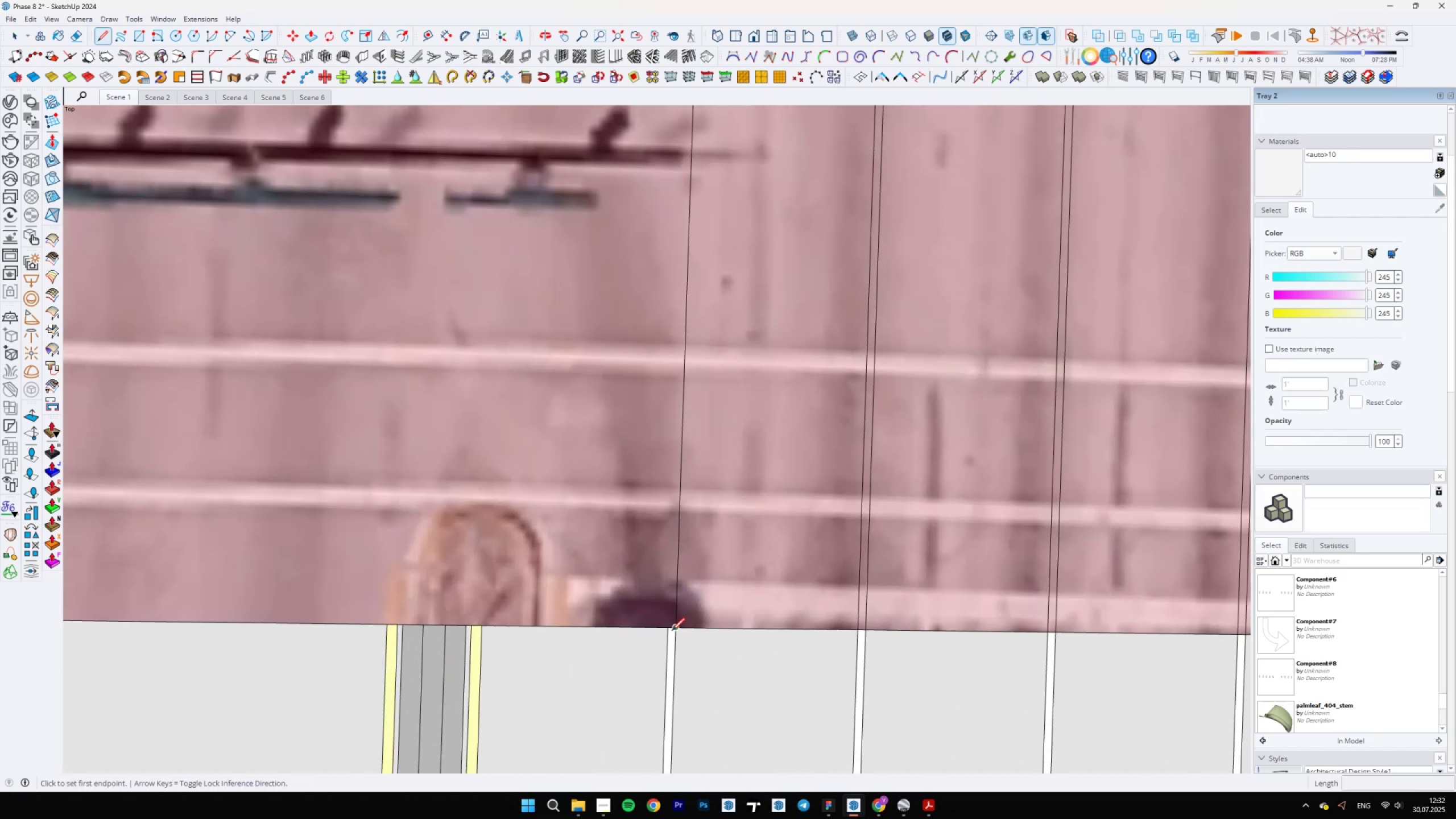 
left_click([668, 631])
 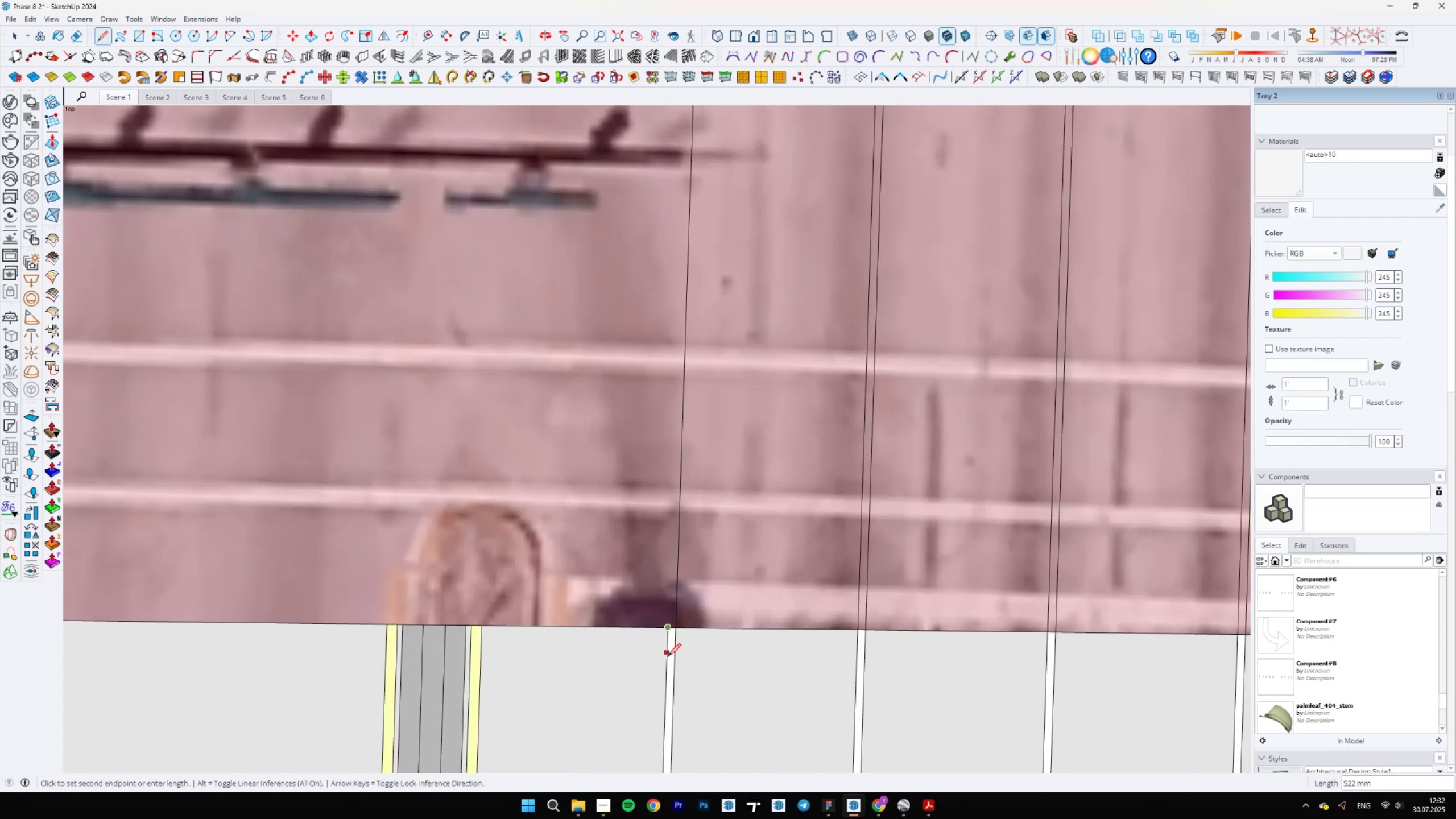 
hold_key(key=ShiftLeft, duration=1.5)
scroll: coordinate [663, 684], scroll_direction: down, amount: 34.0
 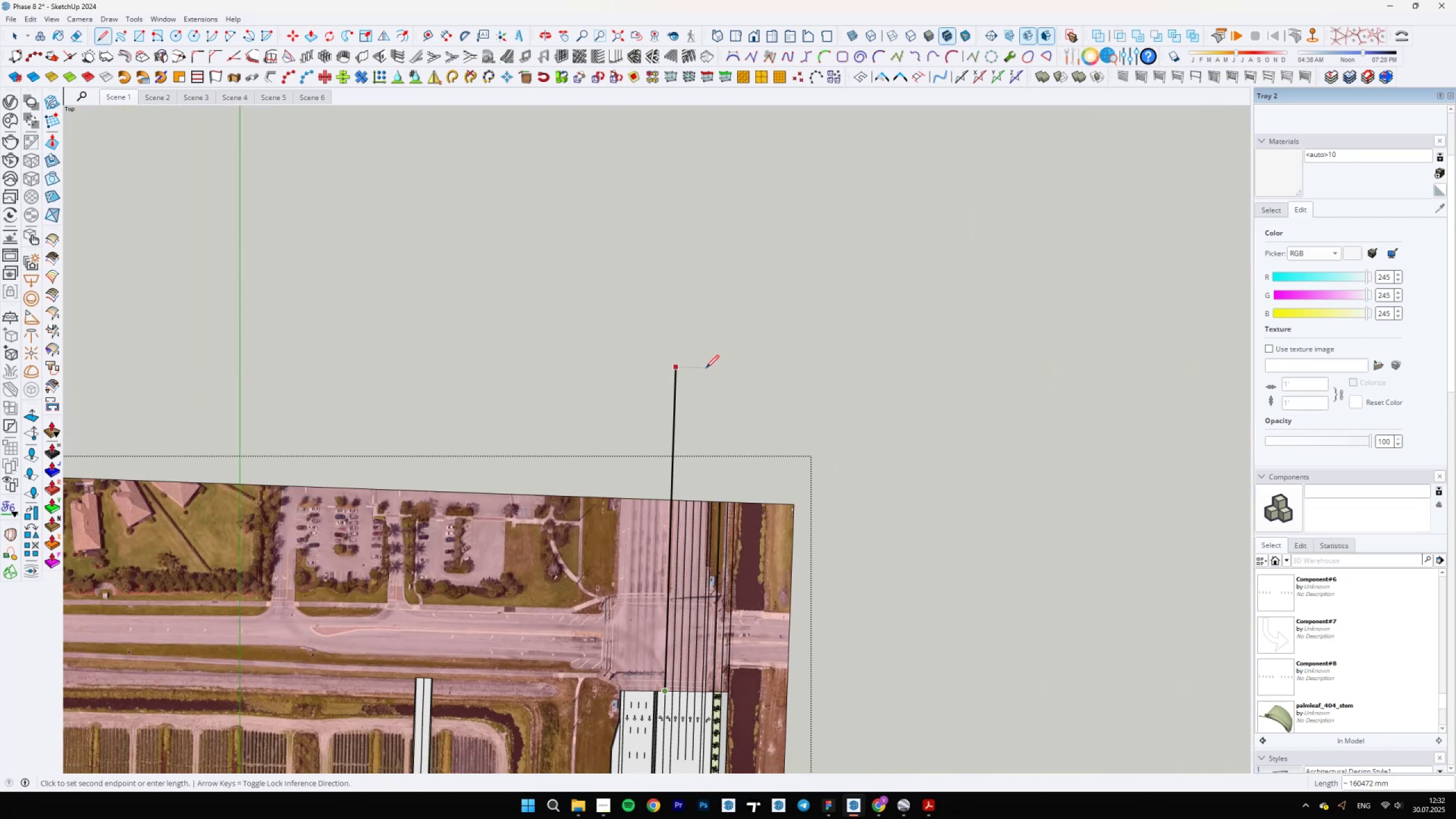 
hold_key(key=ShiftLeft, duration=0.86)
left_click([706, 368])
 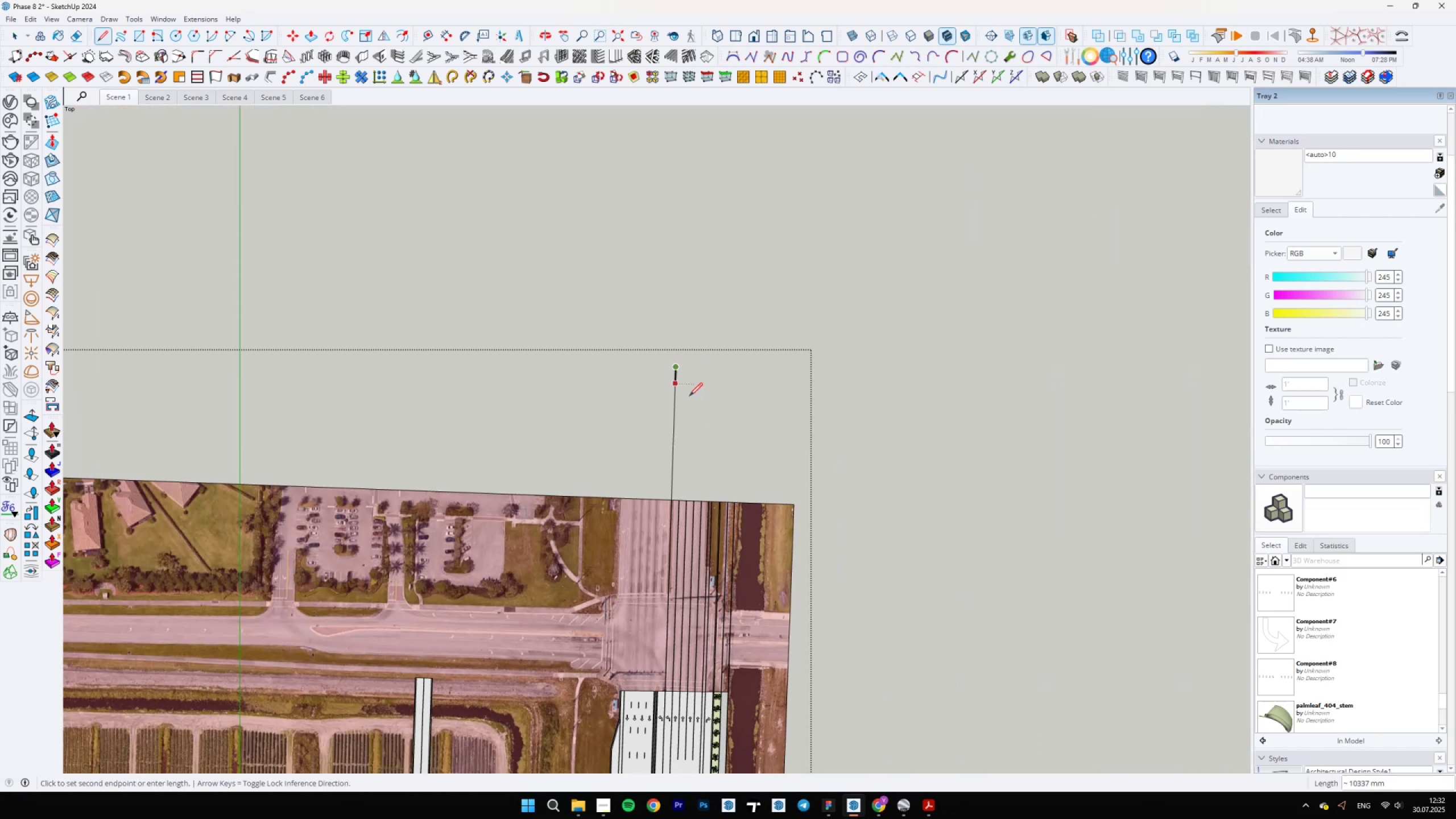 
key(E)
 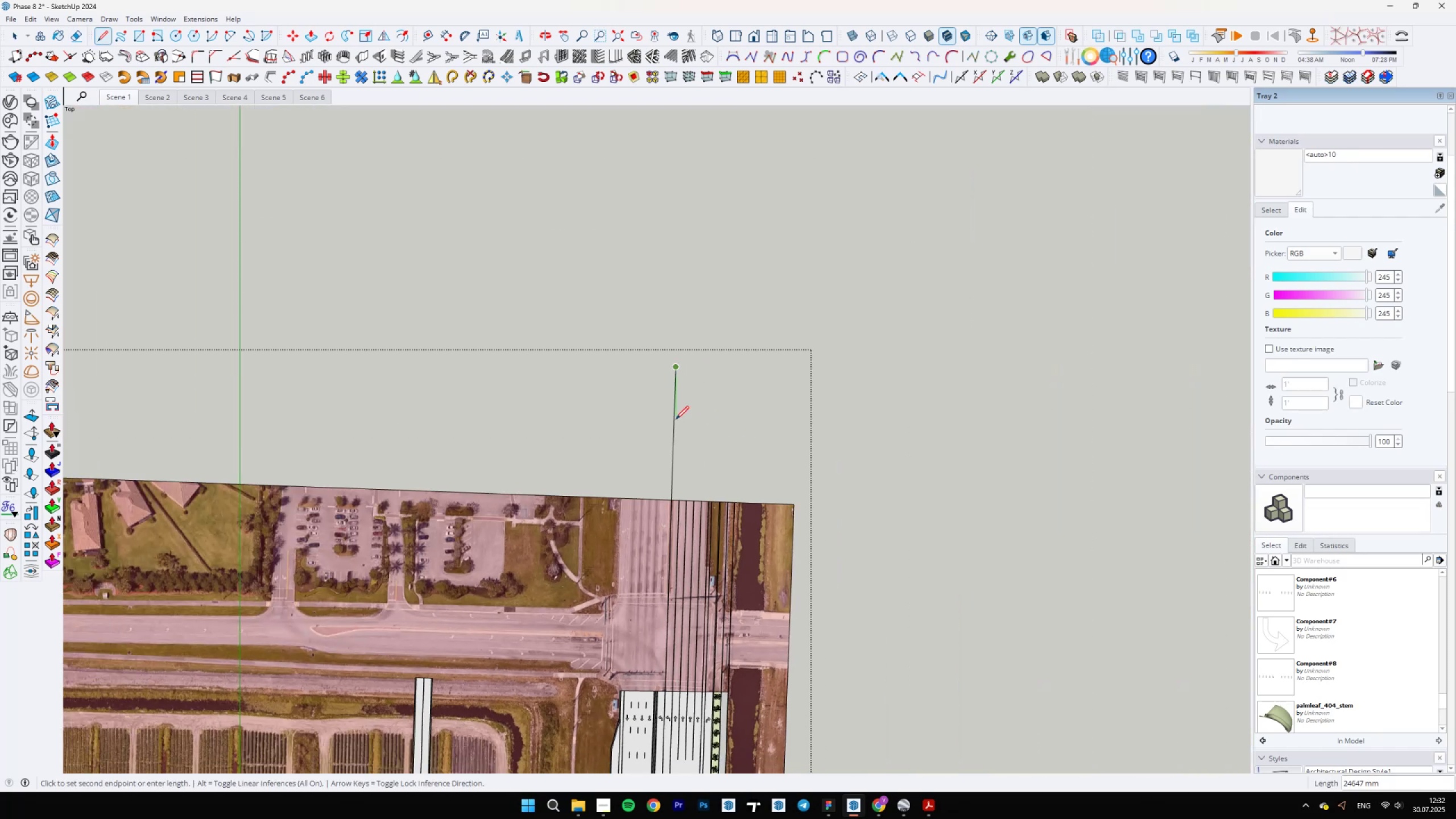 
left_click_drag(start_coordinate=[668, 425], to_coordinate=[687, 432])
 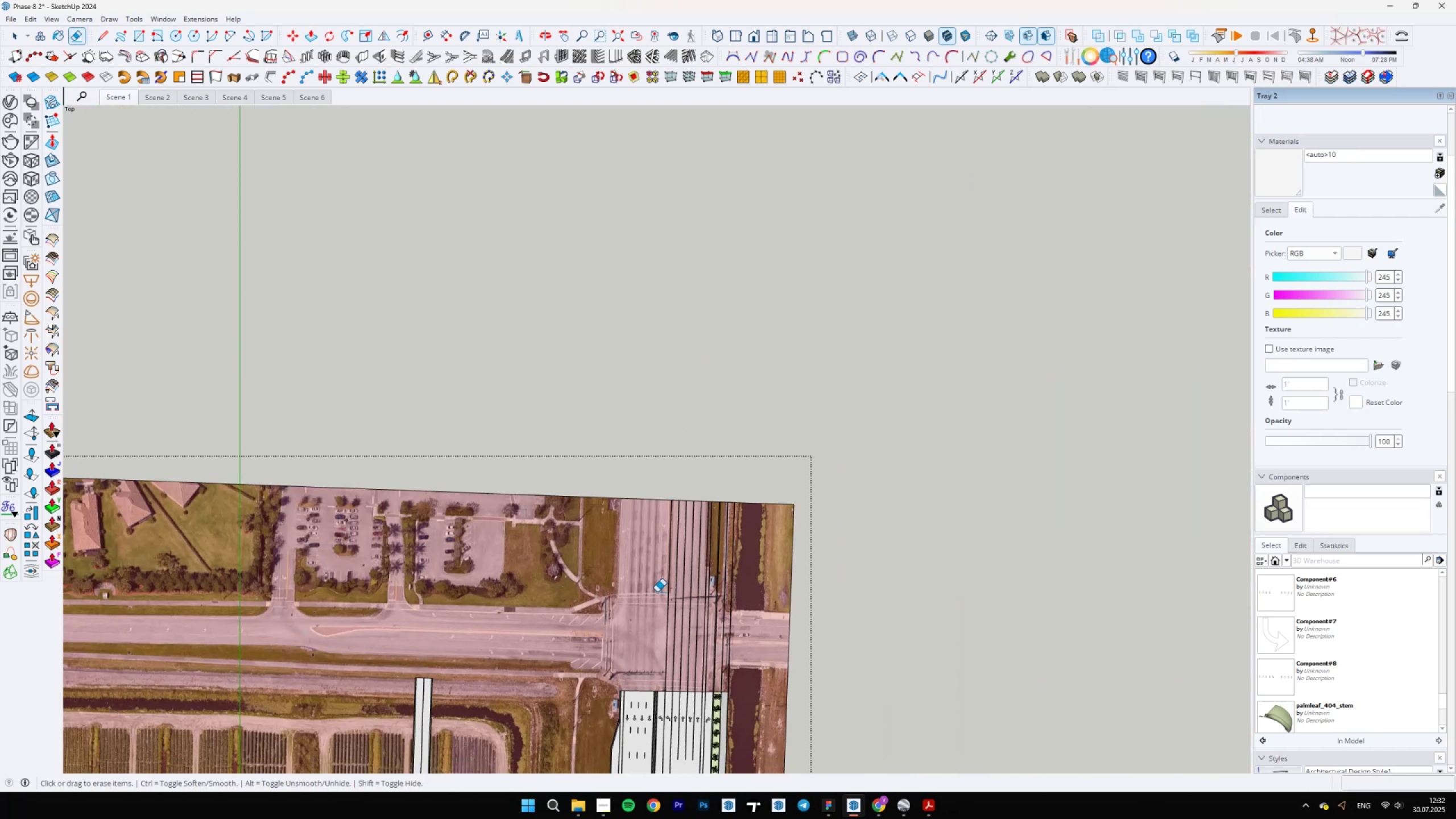 
scroll: coordinate [684, 615], scroll_direction: up, amount: 35.0
 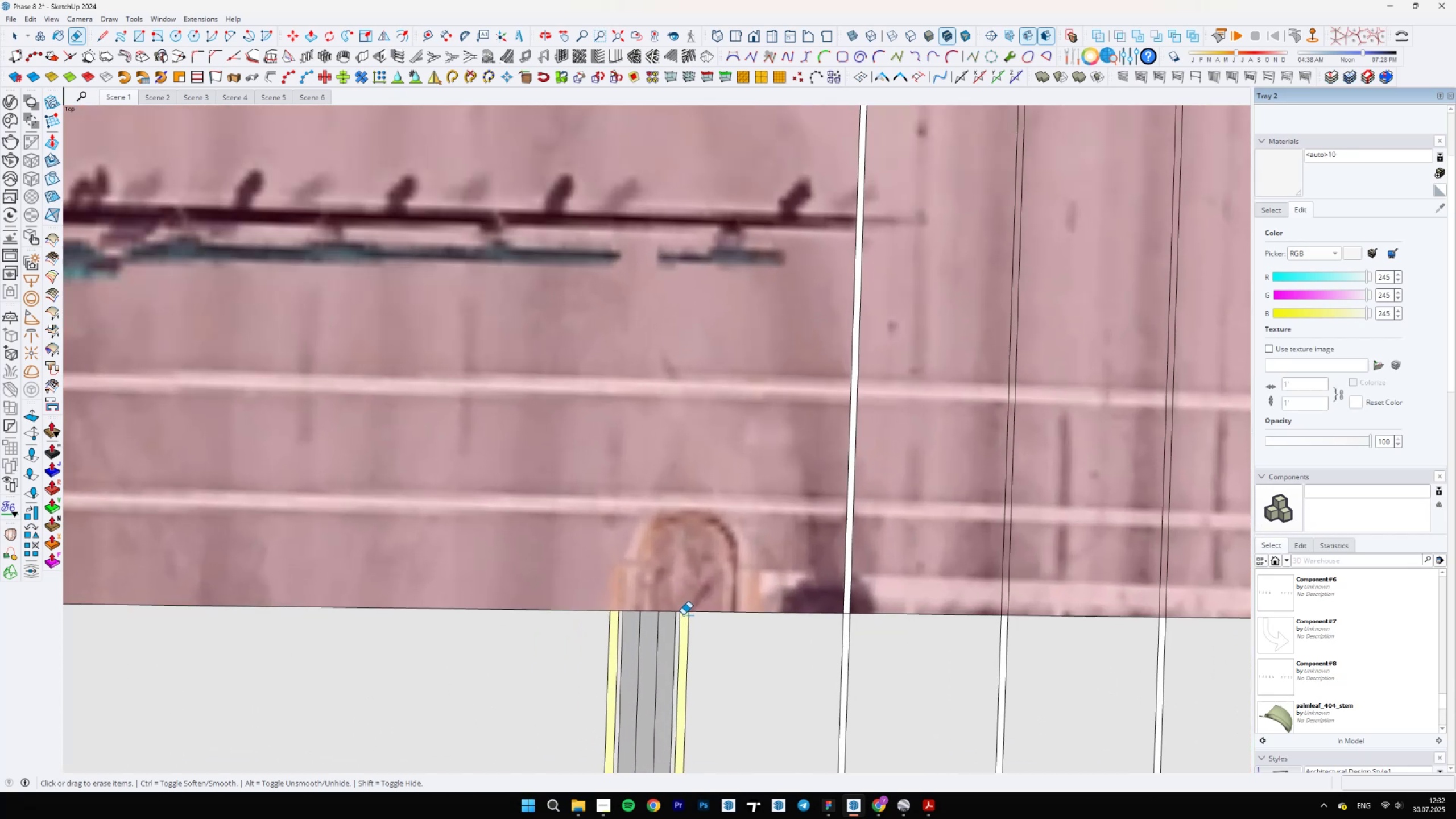 
key(L)
 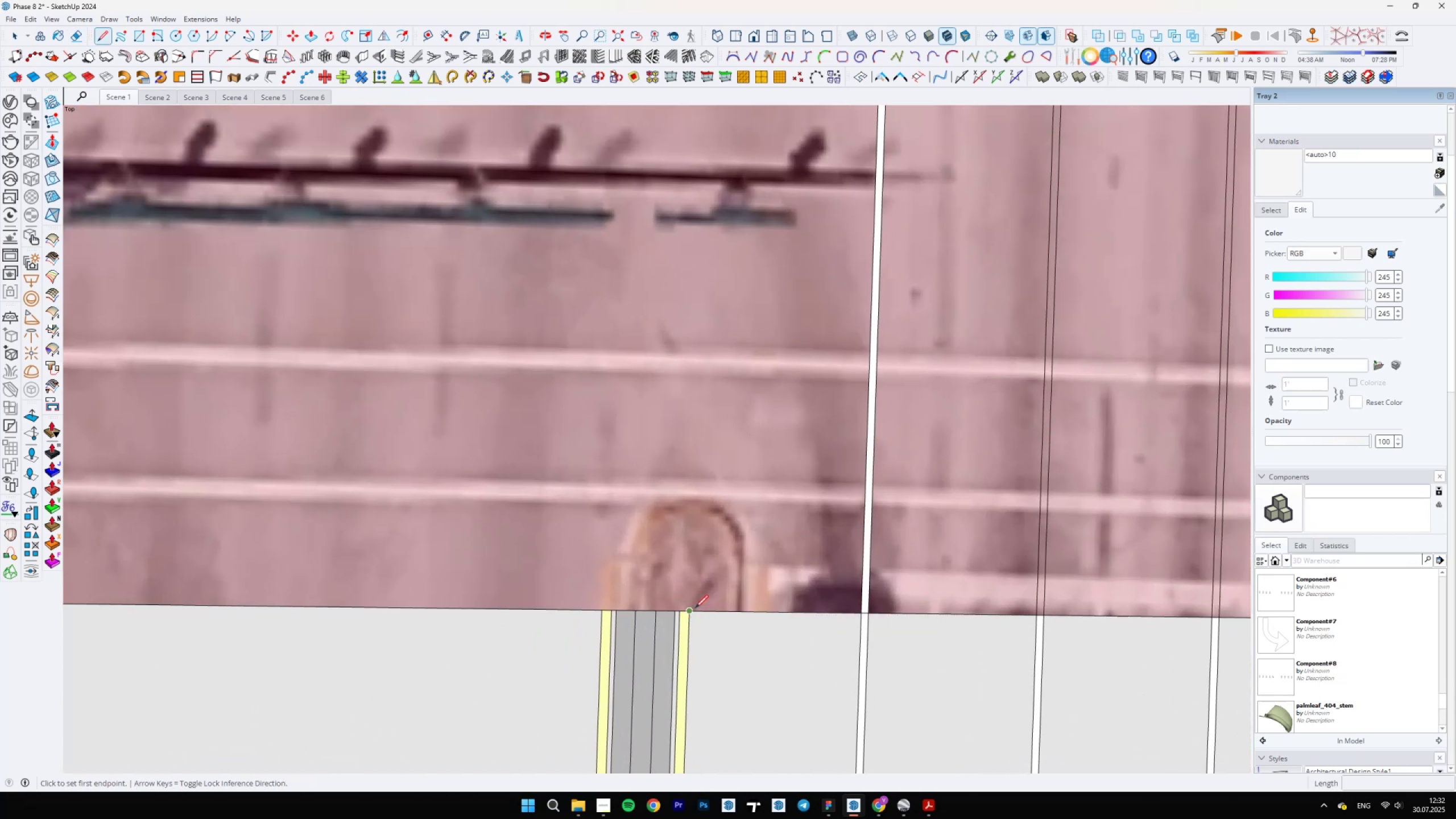 
left_click([693, 608])
 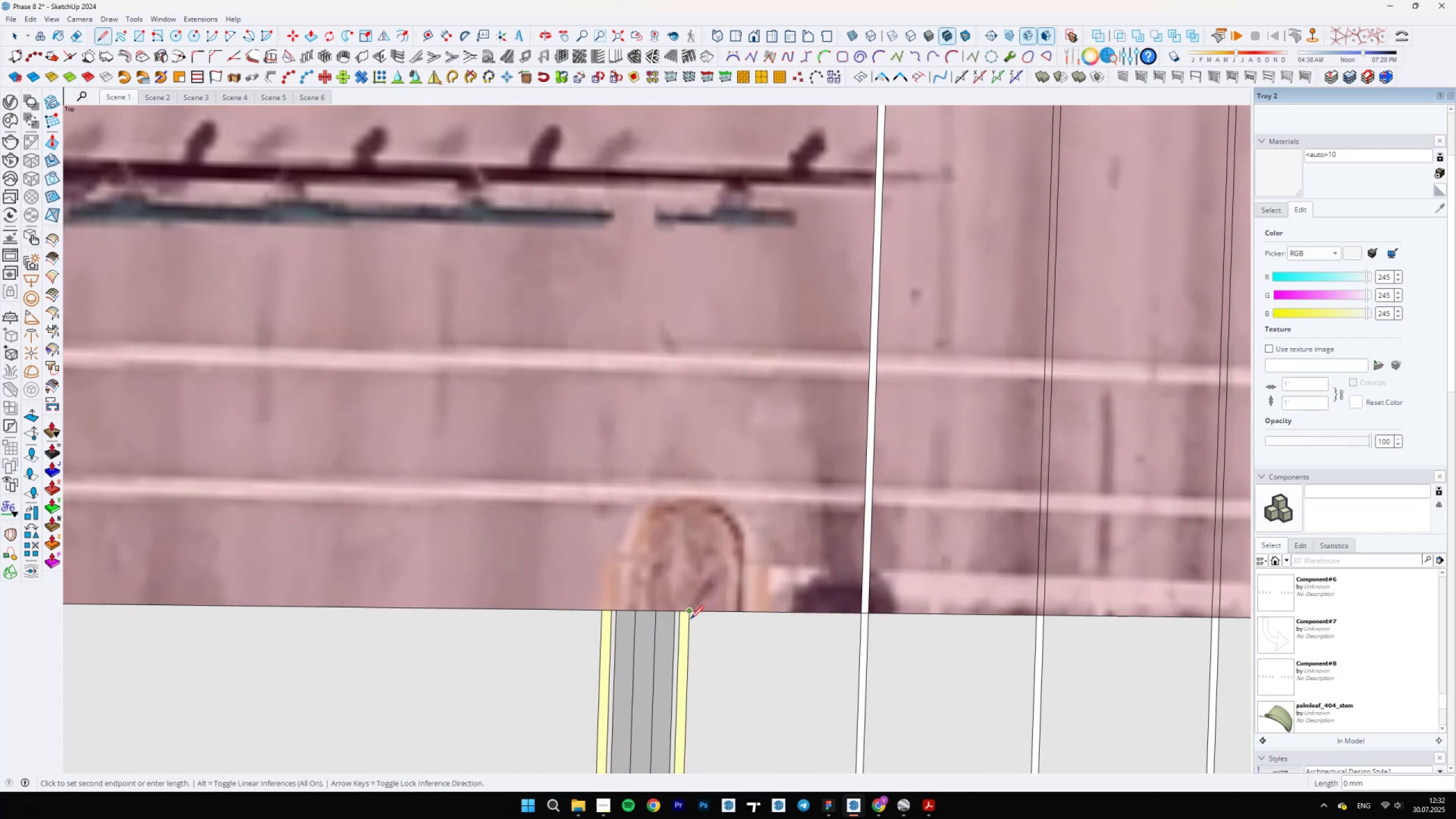 
hold_key(key=ShiftLeft, duration=1.52)
scroll: coordinate [681, 704], scroll_direction: down, amount: 28.0
 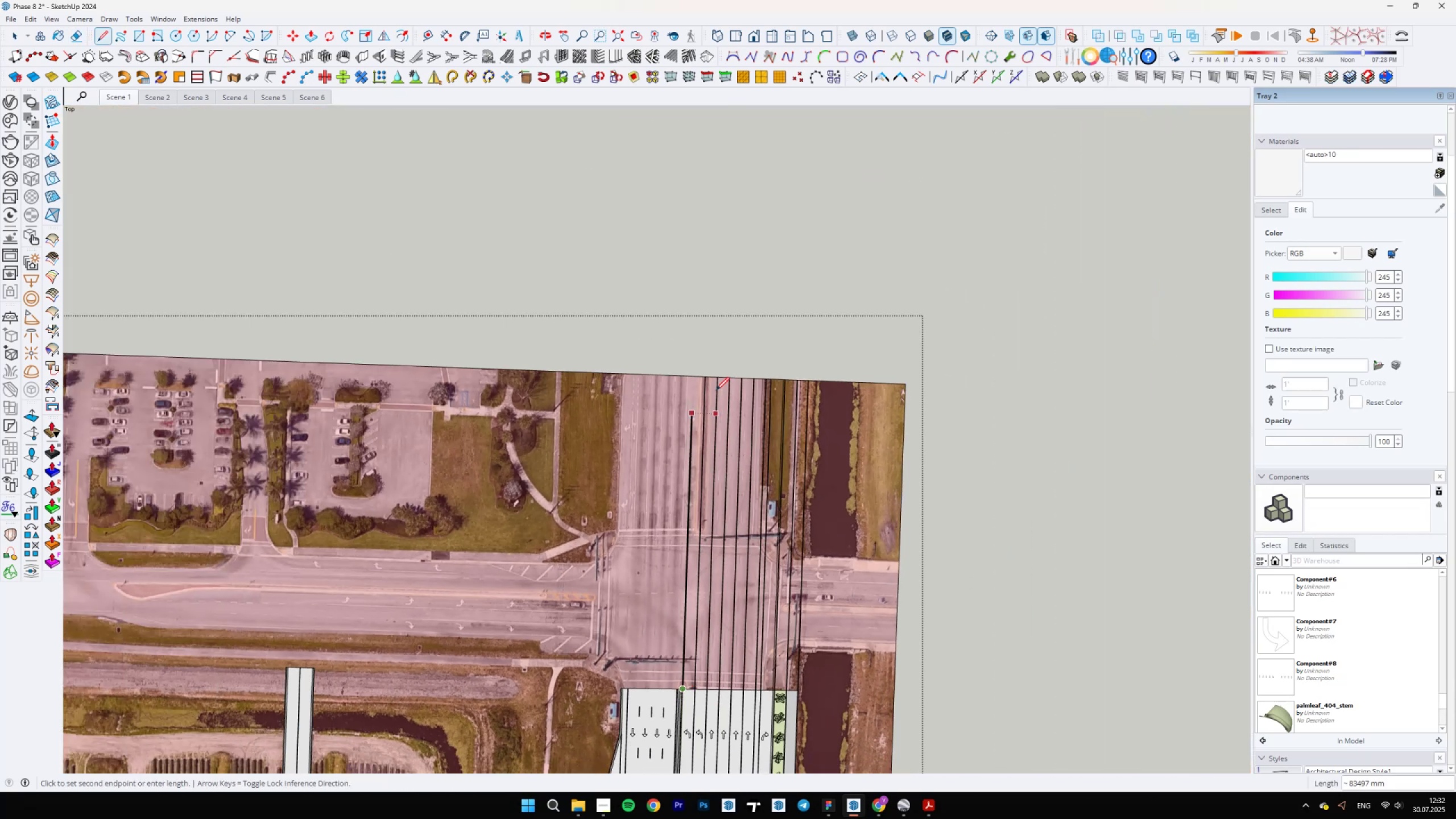 
hold_key(key=ShiftLeft, duration=1.12)
left_click([708, 313])
 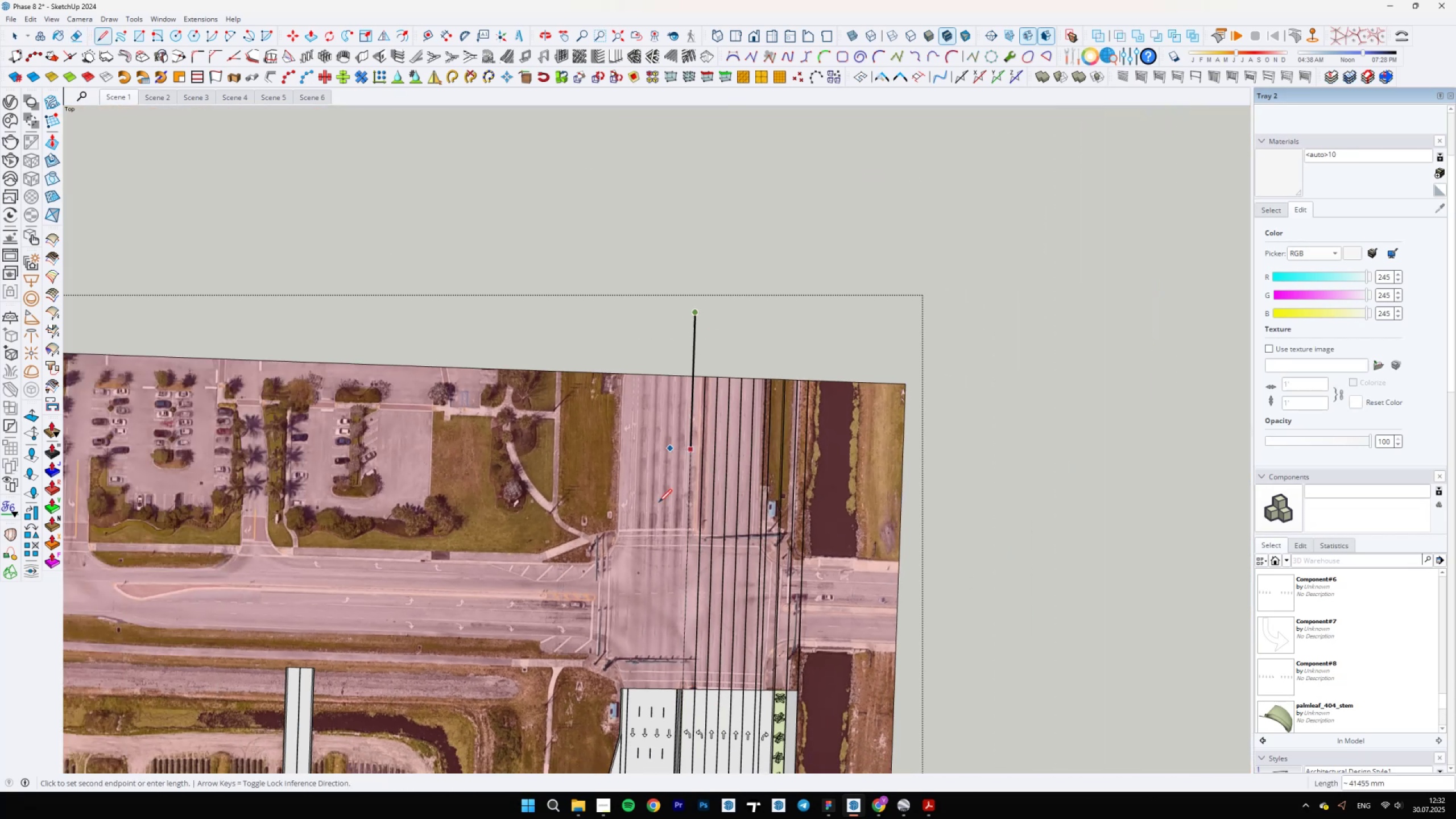 
scroll: coordinate [697, 627], scroll_direction: up, amount: 28.0
 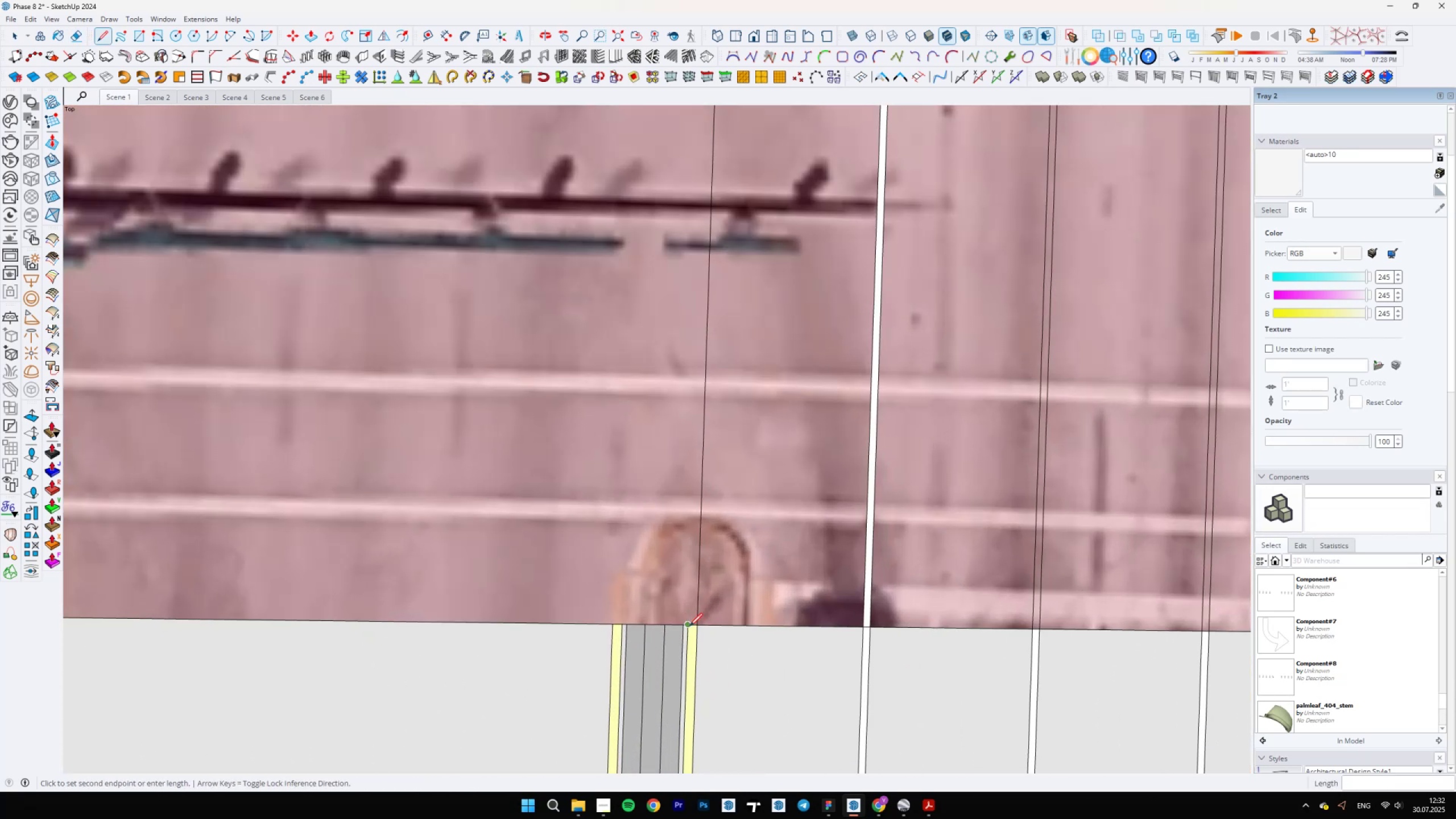 
key(Escape)
 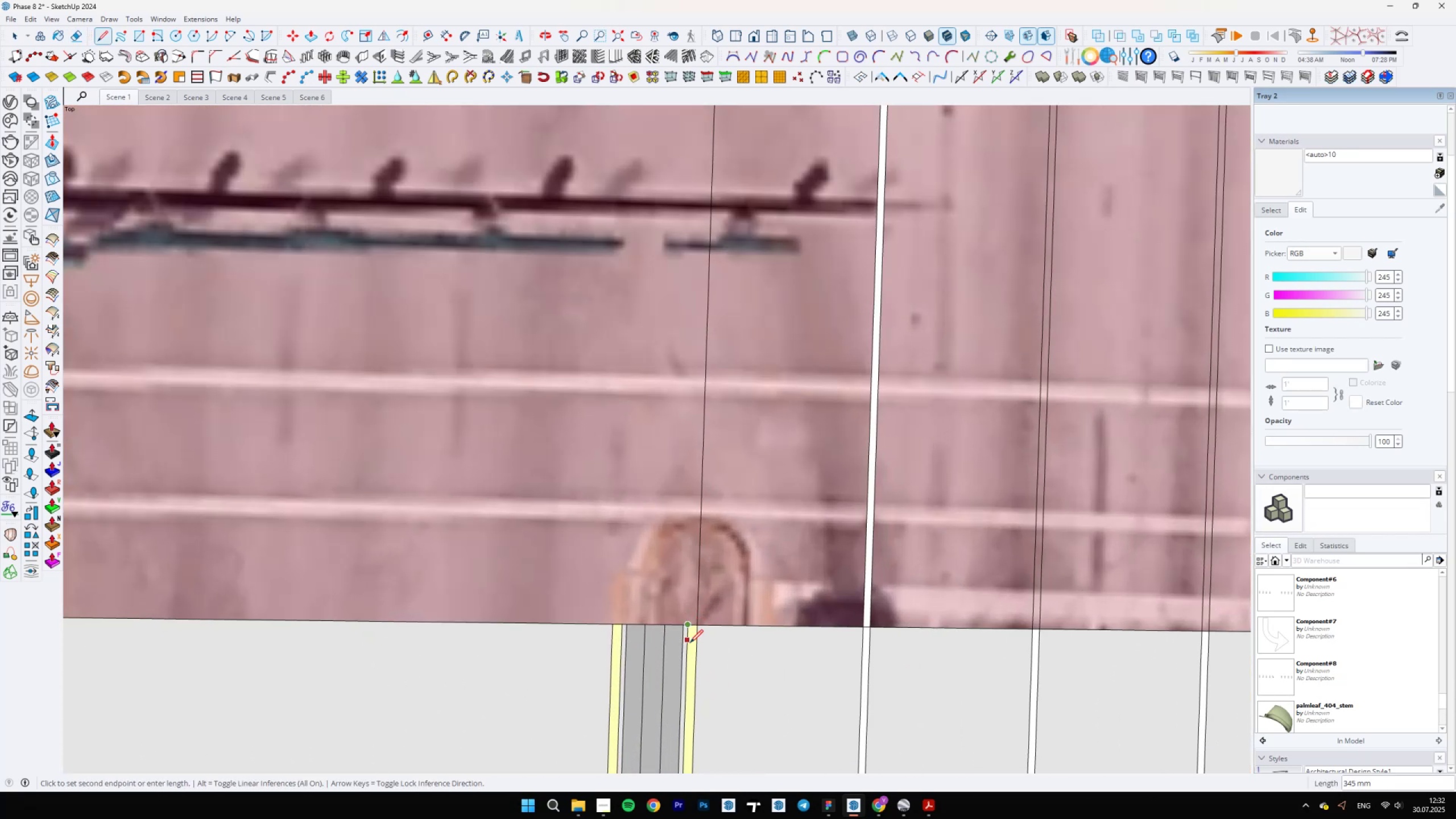 
scroll: coordinate [689, 685], scroll_direction: up, amount: 4.0
 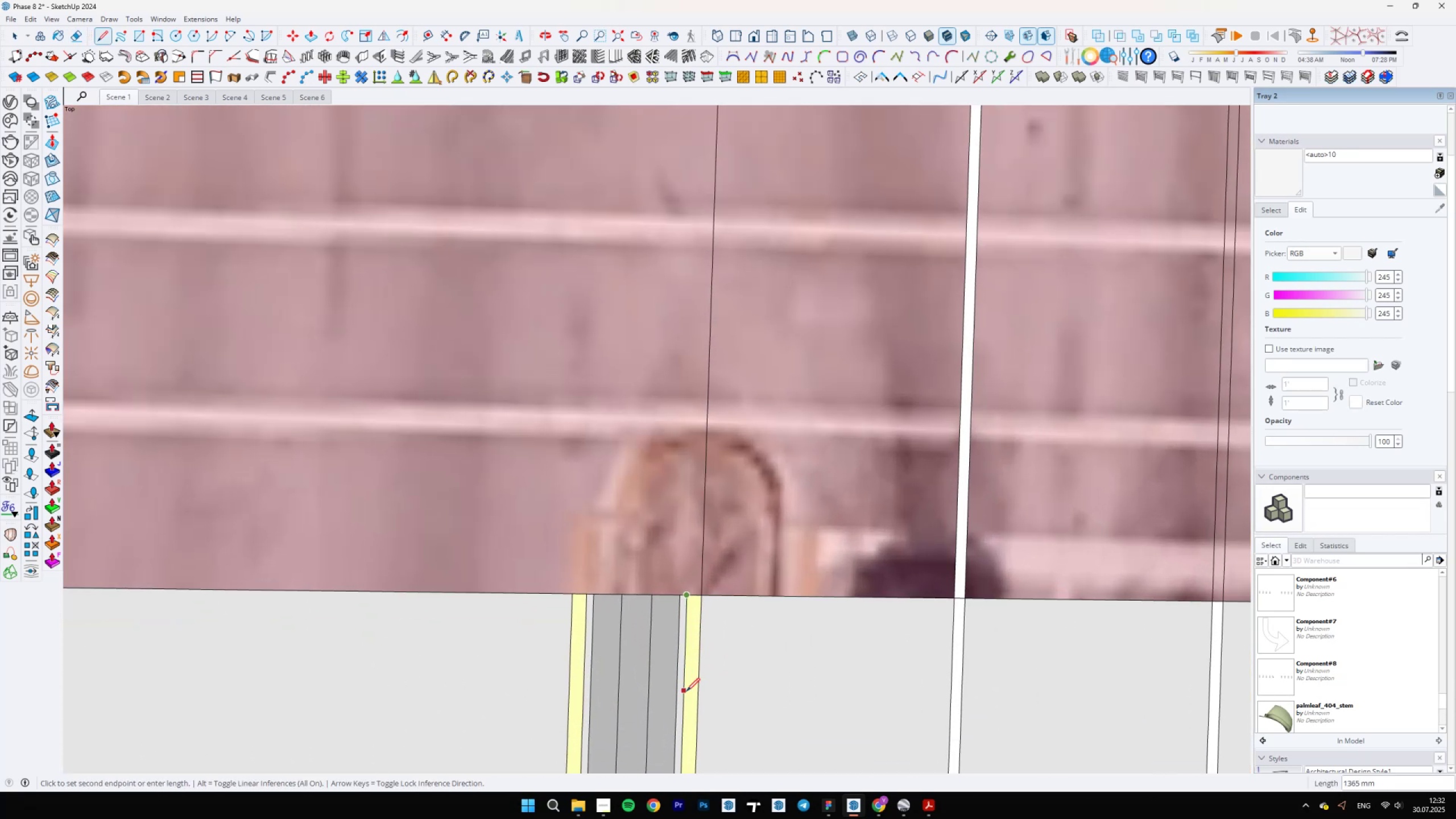 
hold_key(key=ShiftLeft, duration=1.52)
scroll: coordinate [681, 733], scroll_direction: down, amount: 28.0
 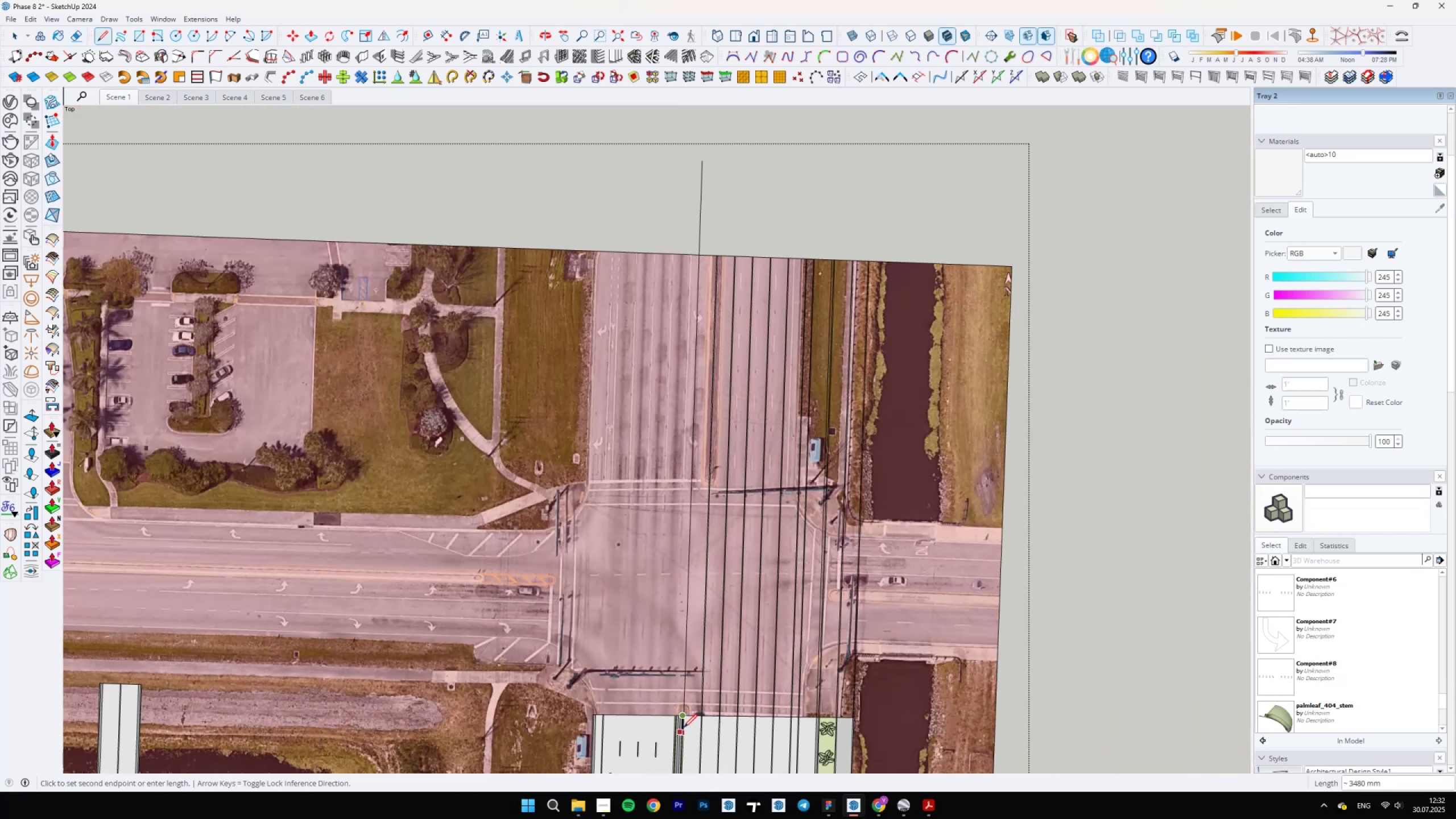 
hold_key(key=ShiftLeft, duration=0.65)
left_click([697, 212])
 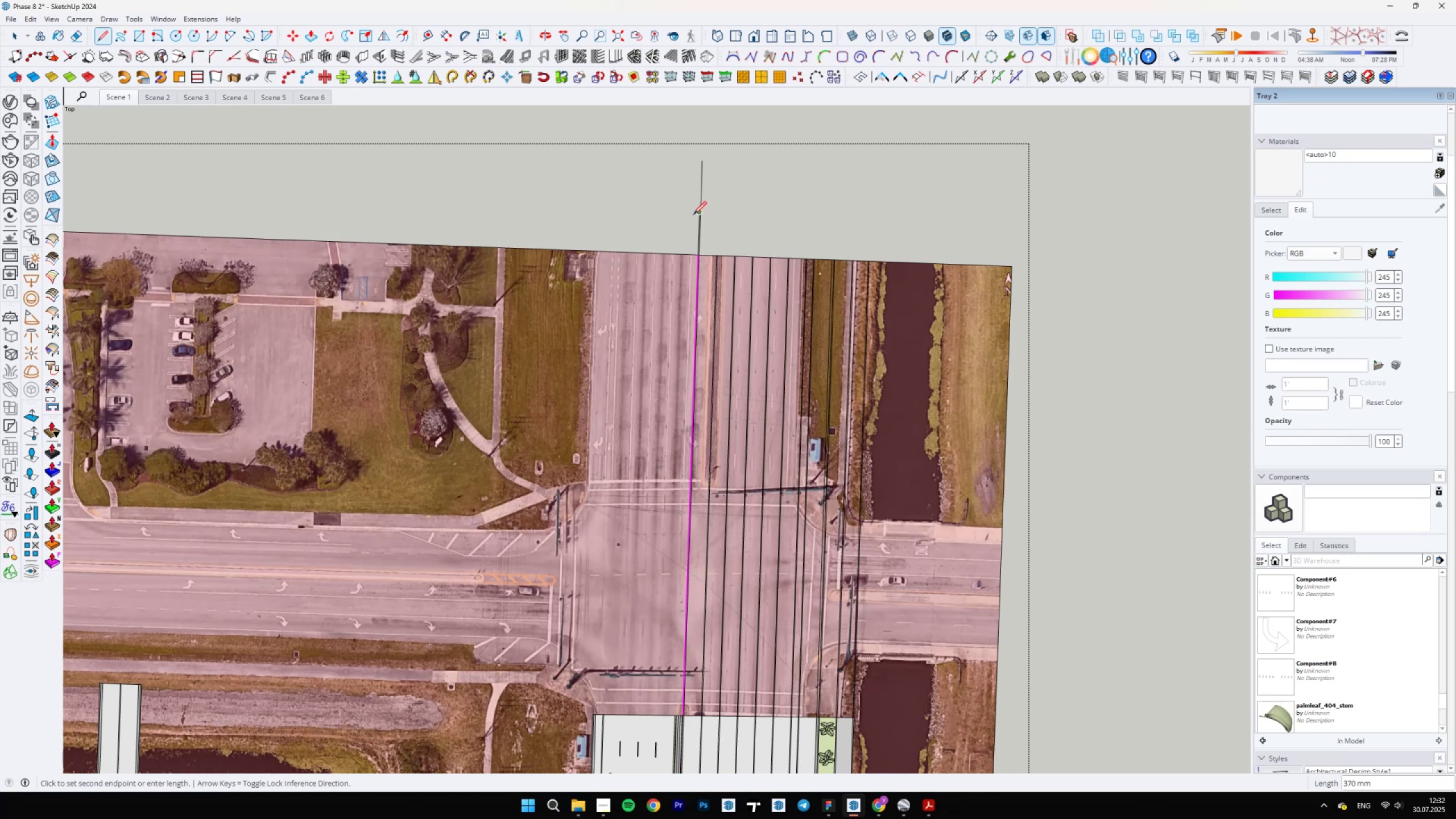 
key(E)
 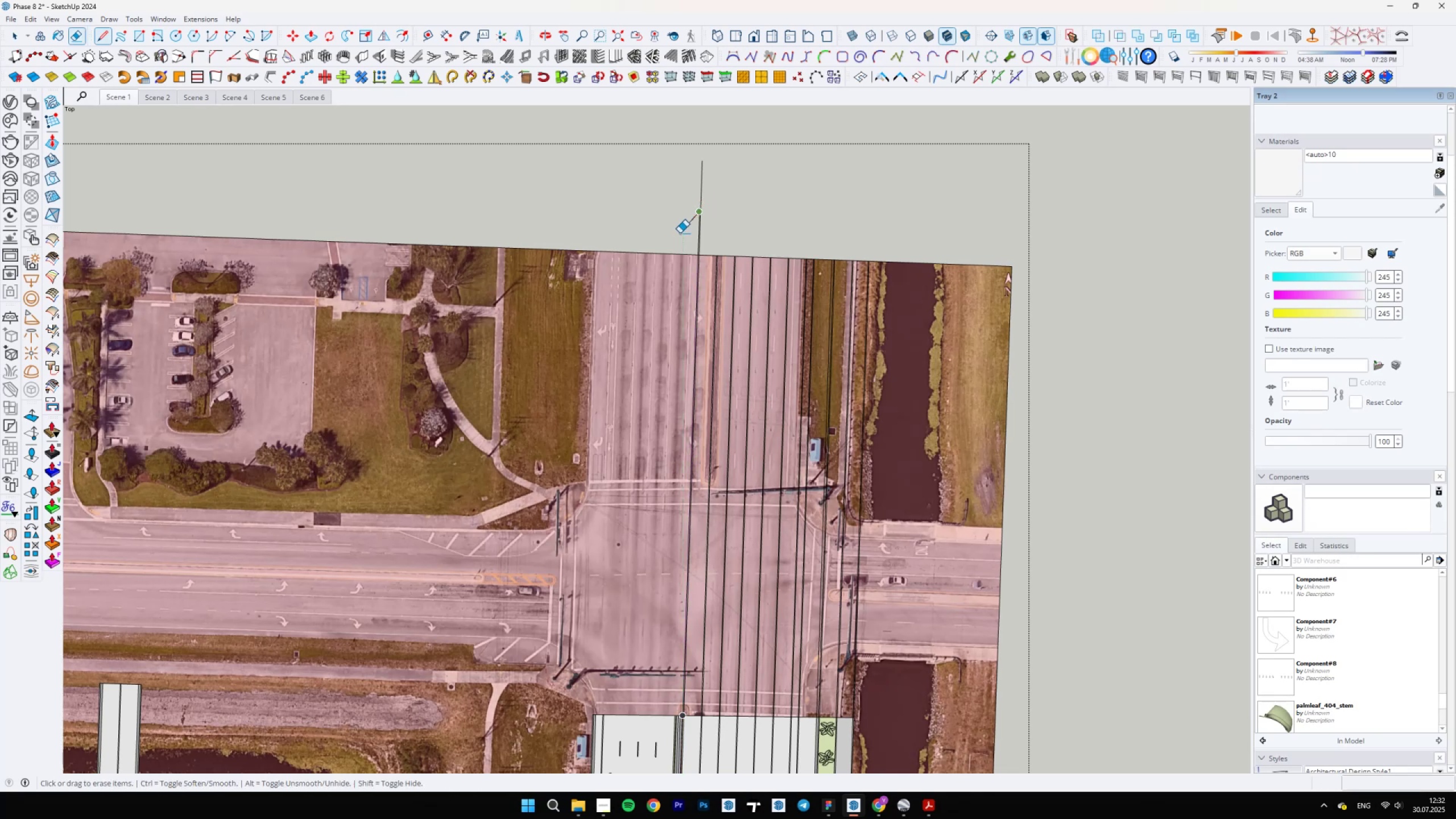 
left_click_drag(start_coordinate=[687, 236], to_coordinate=[709, 234])
 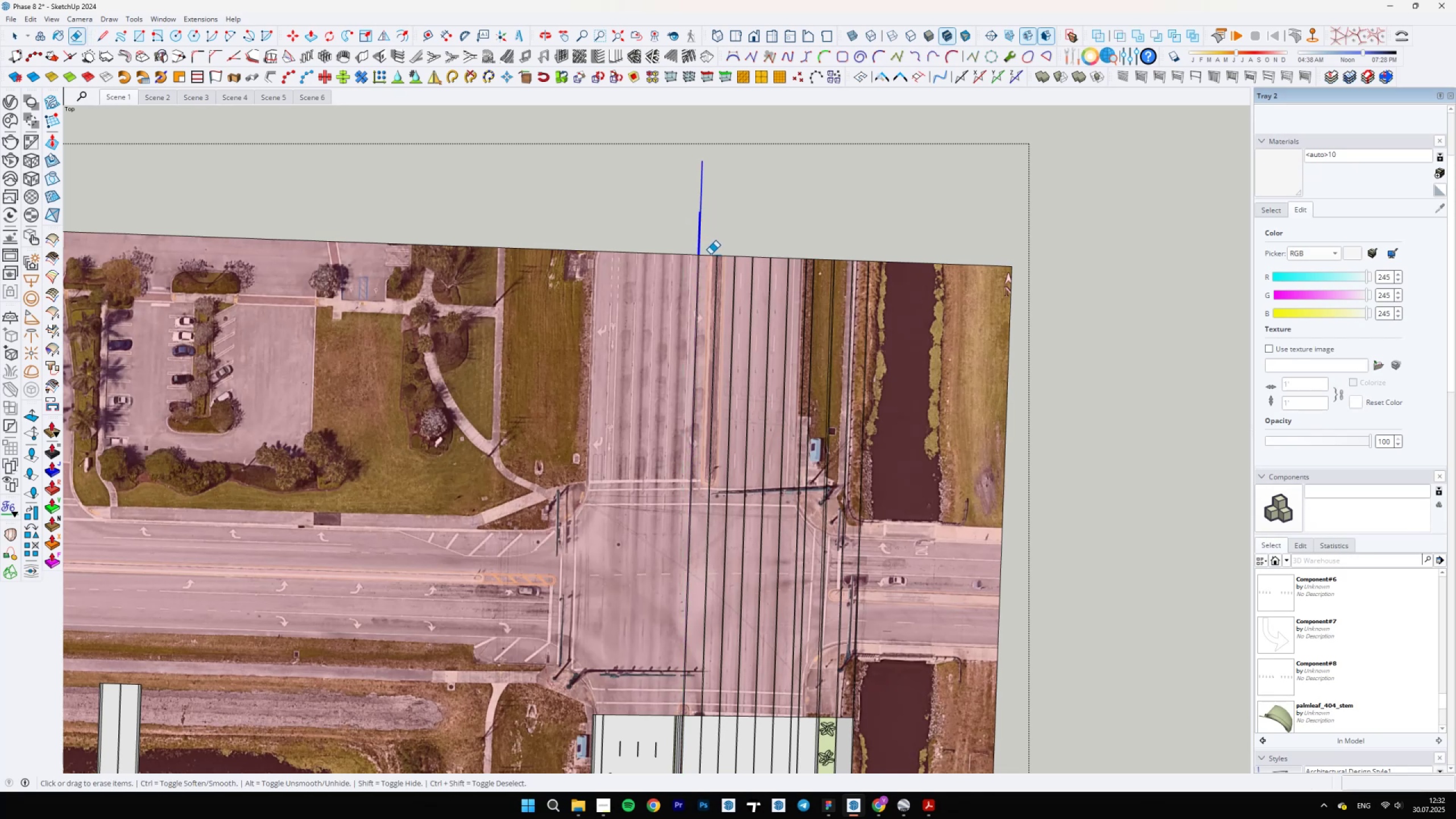 
scroll: coordinate [700, 630], scroll_direction: up, amount: 29.0
 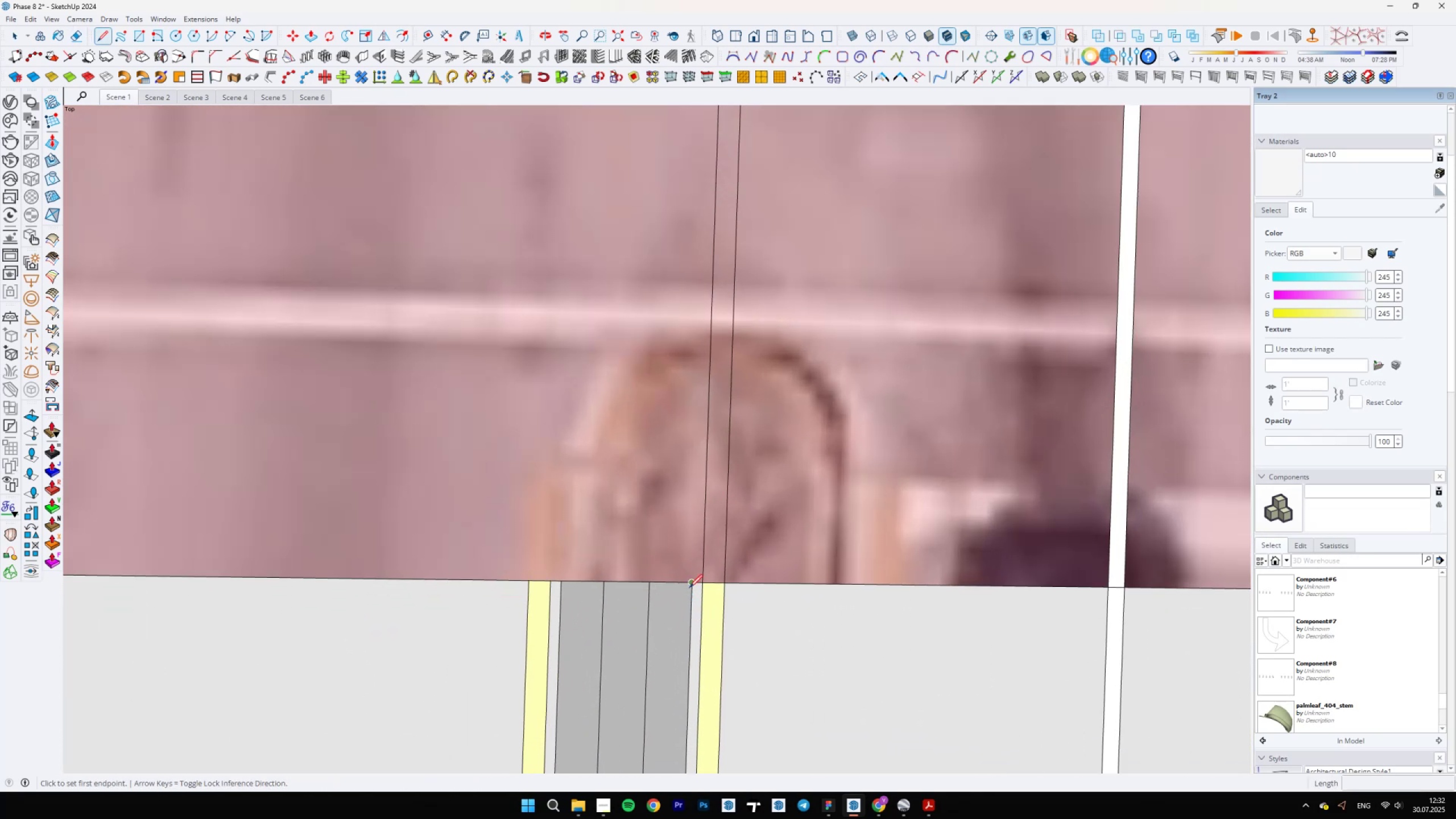 
key(L)
 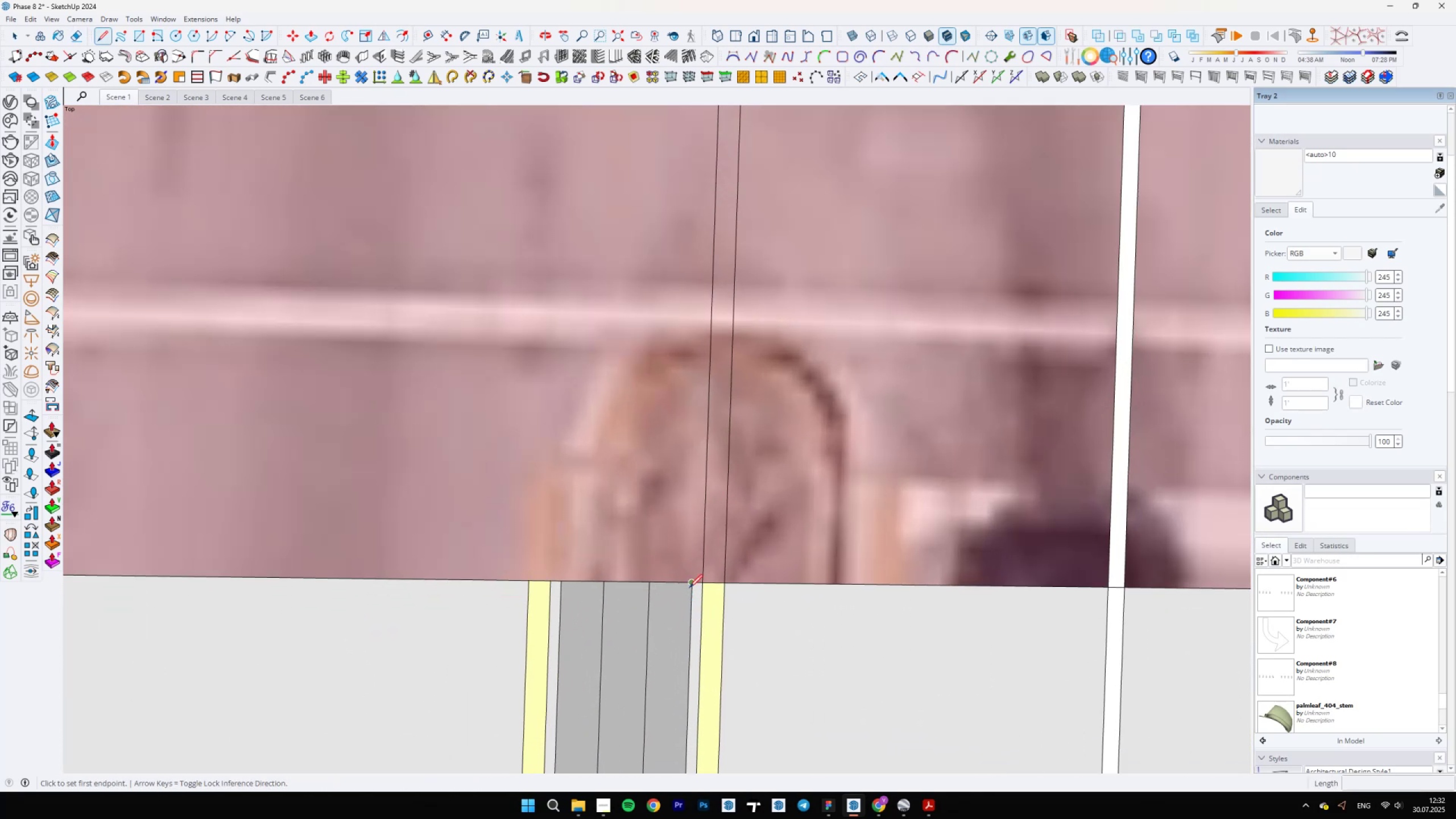 
left_click([690, 588])
 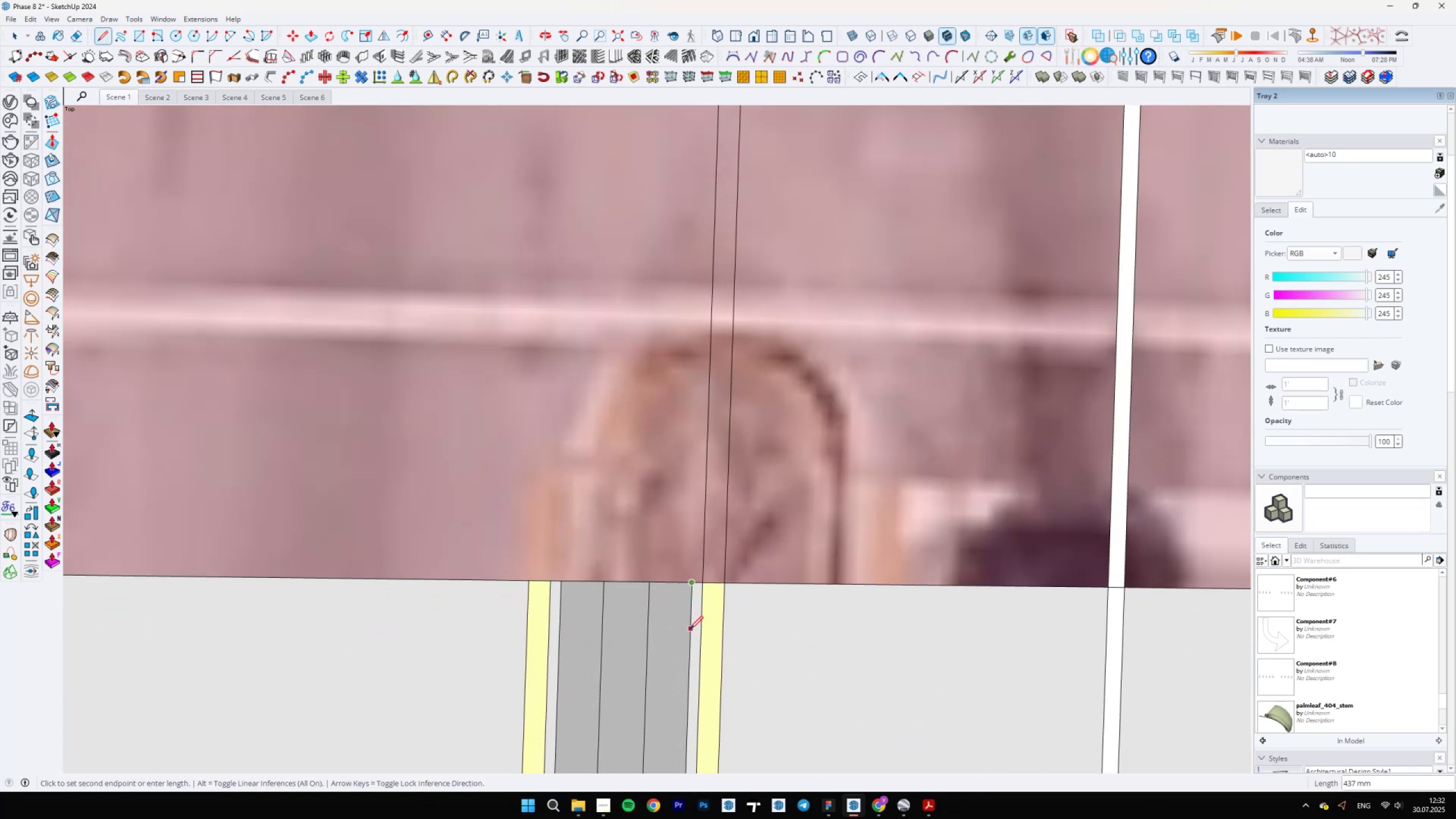 
hold_key(key=ShiftLeft, duration=1.53)
scroll: coordinate [715, 721], scroll_direction: down, amount: 35.0
 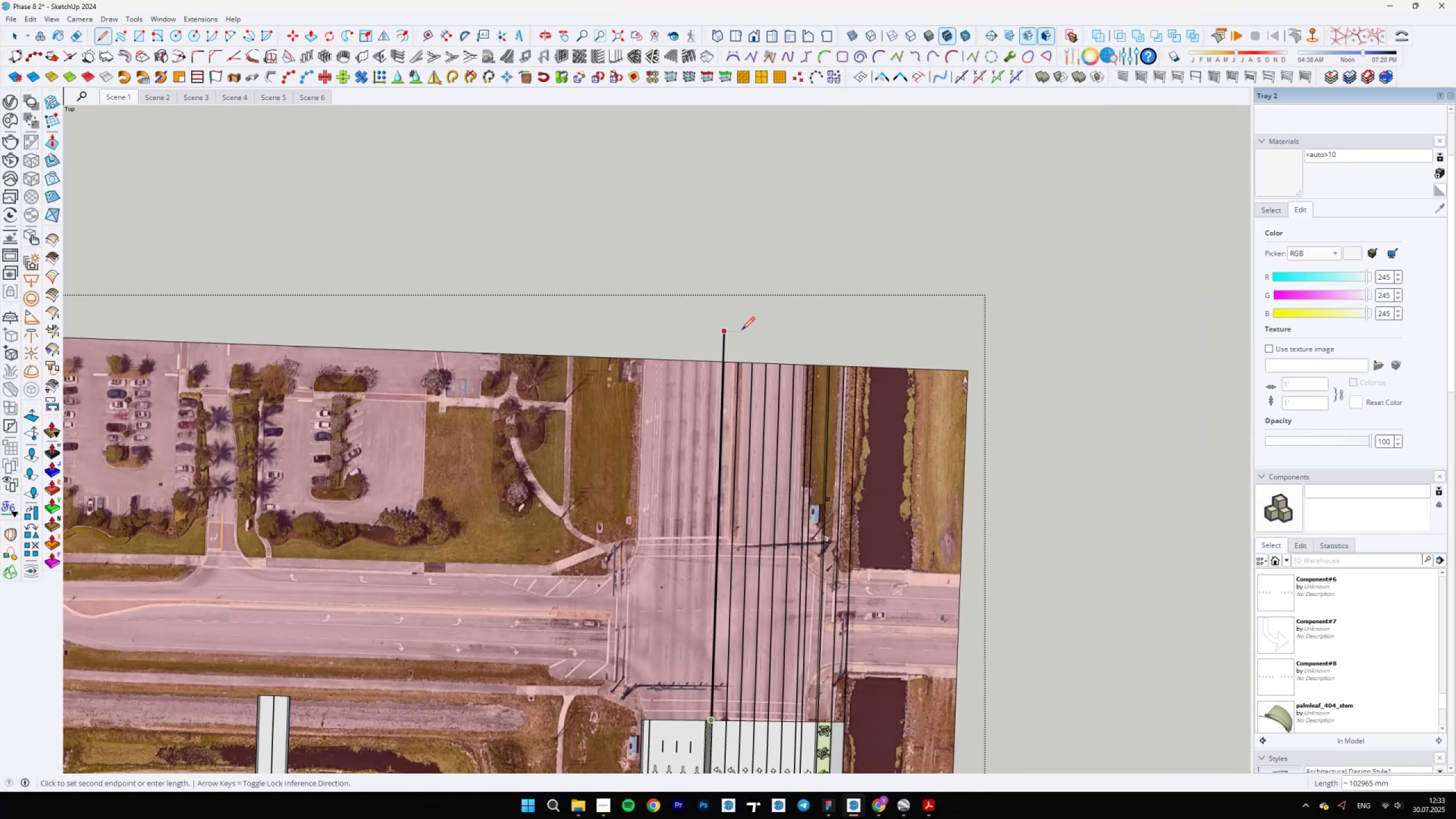 
hold_key(key=ShiftLeft, duration=0.8)
 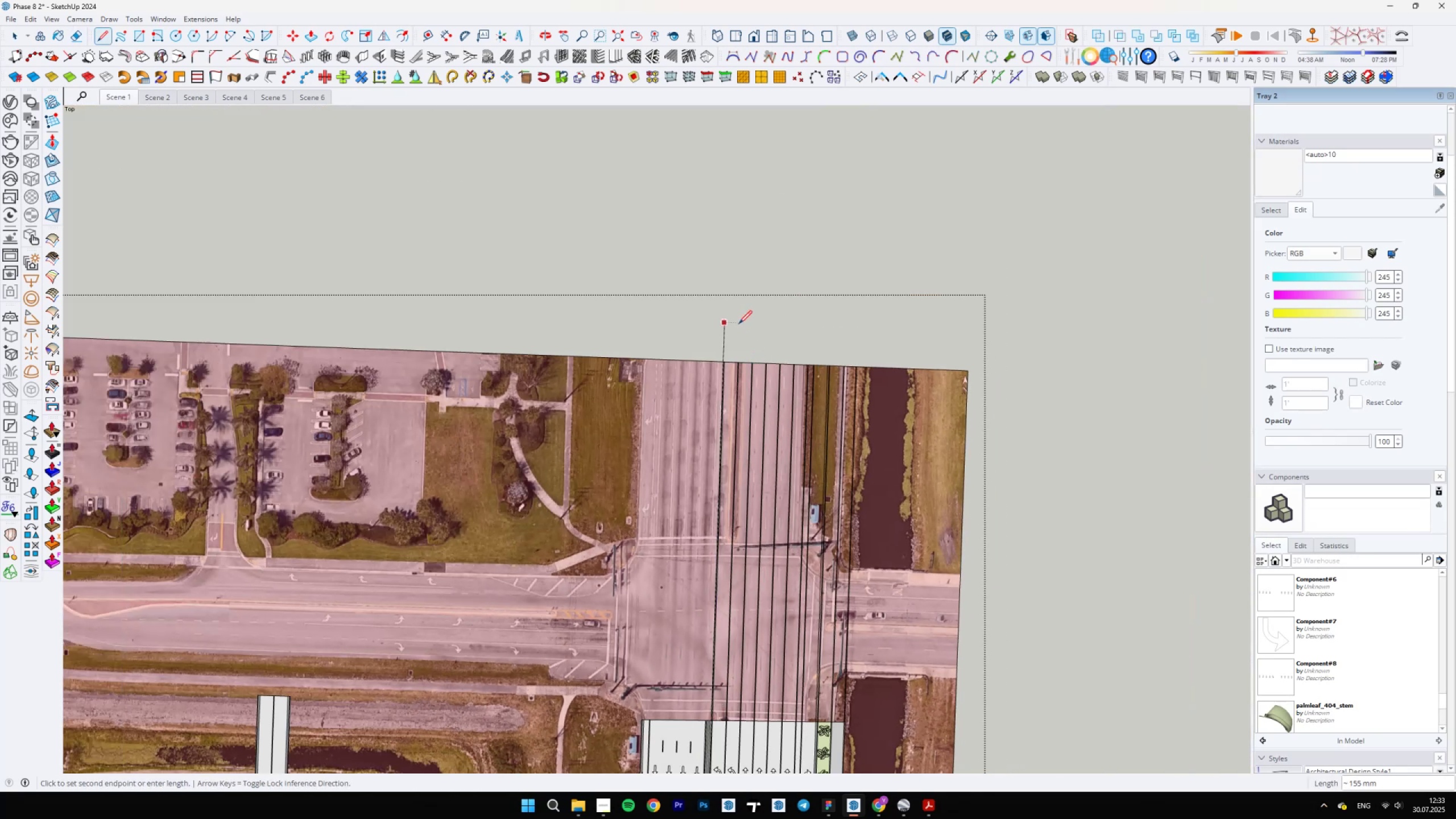 
type(el)
 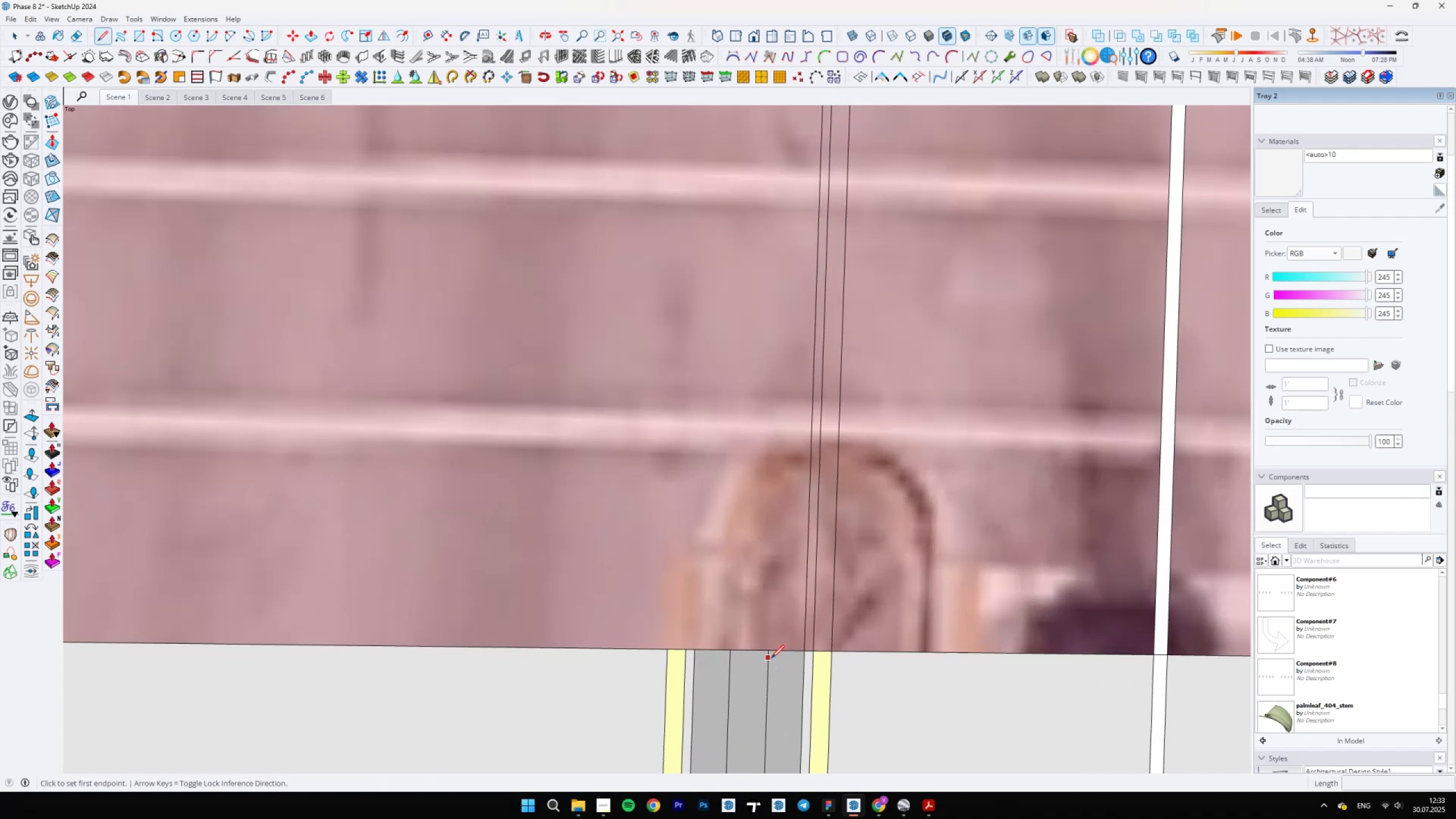 
left_click_drag(start_coordinate=[718, 333], to_coordinate=[732, 340])
 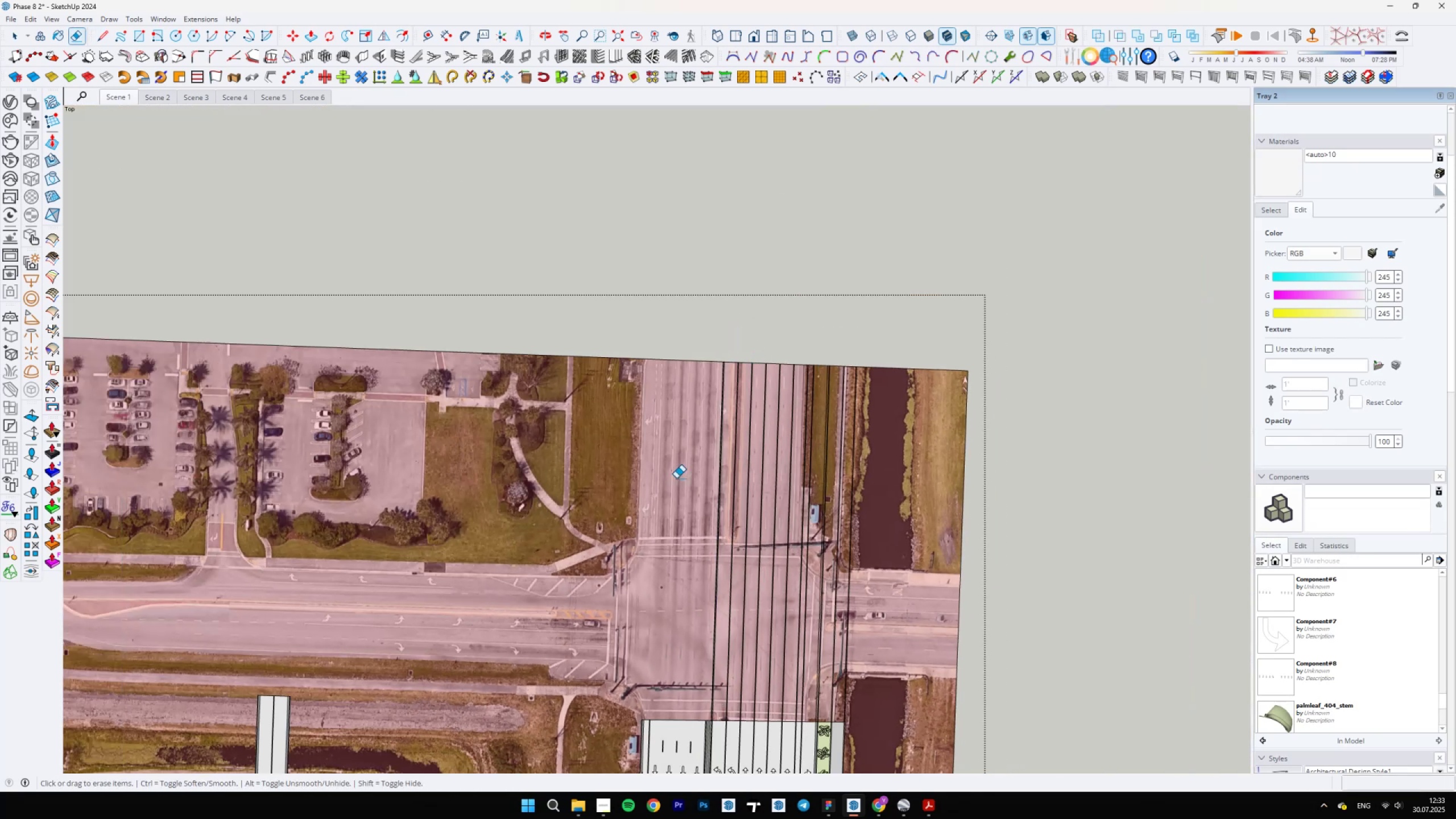 
scroll: coordinate [789, 669], scroll_direction: up, amount: 35.0
 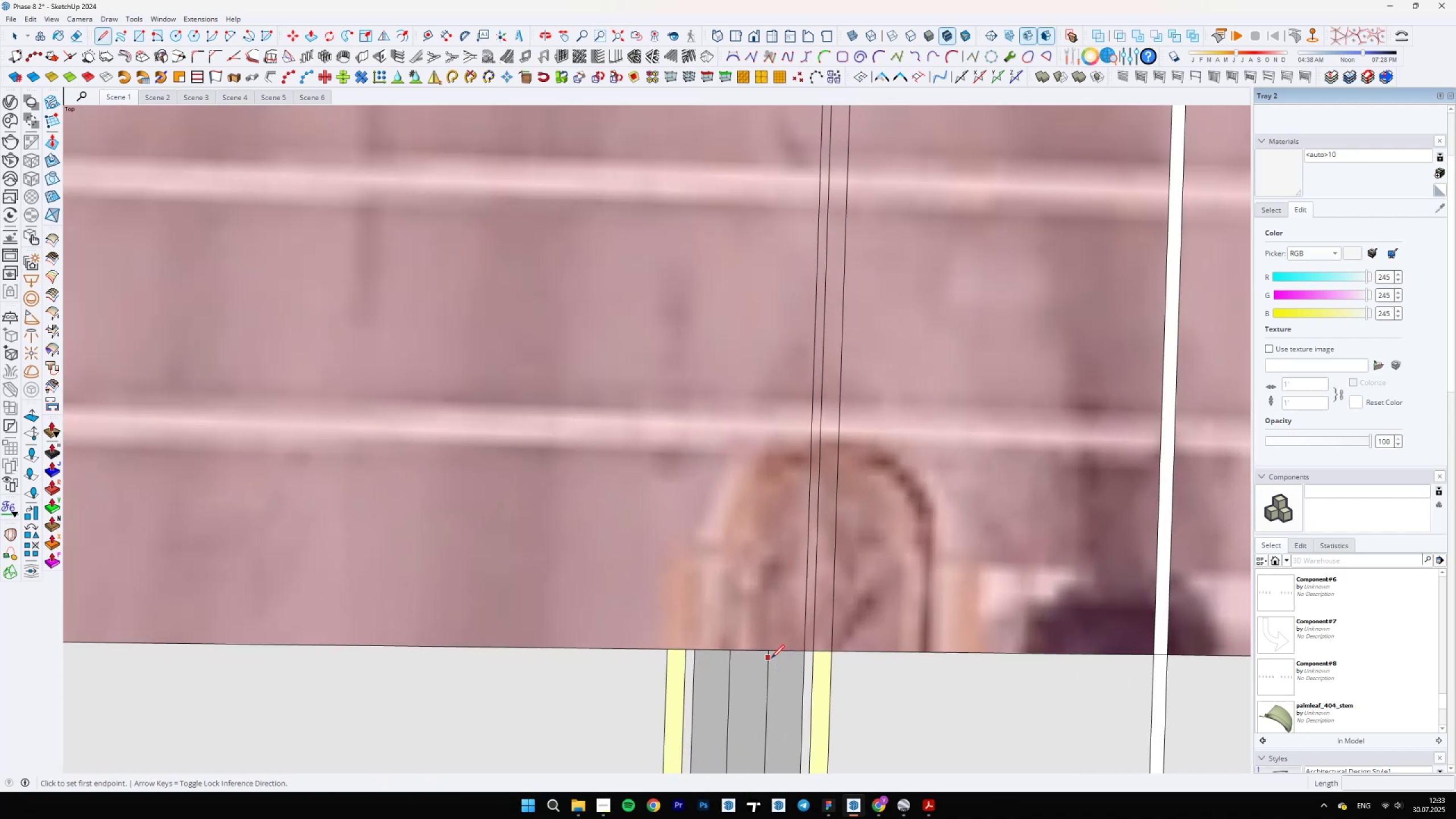 
left_click([770, 651])
 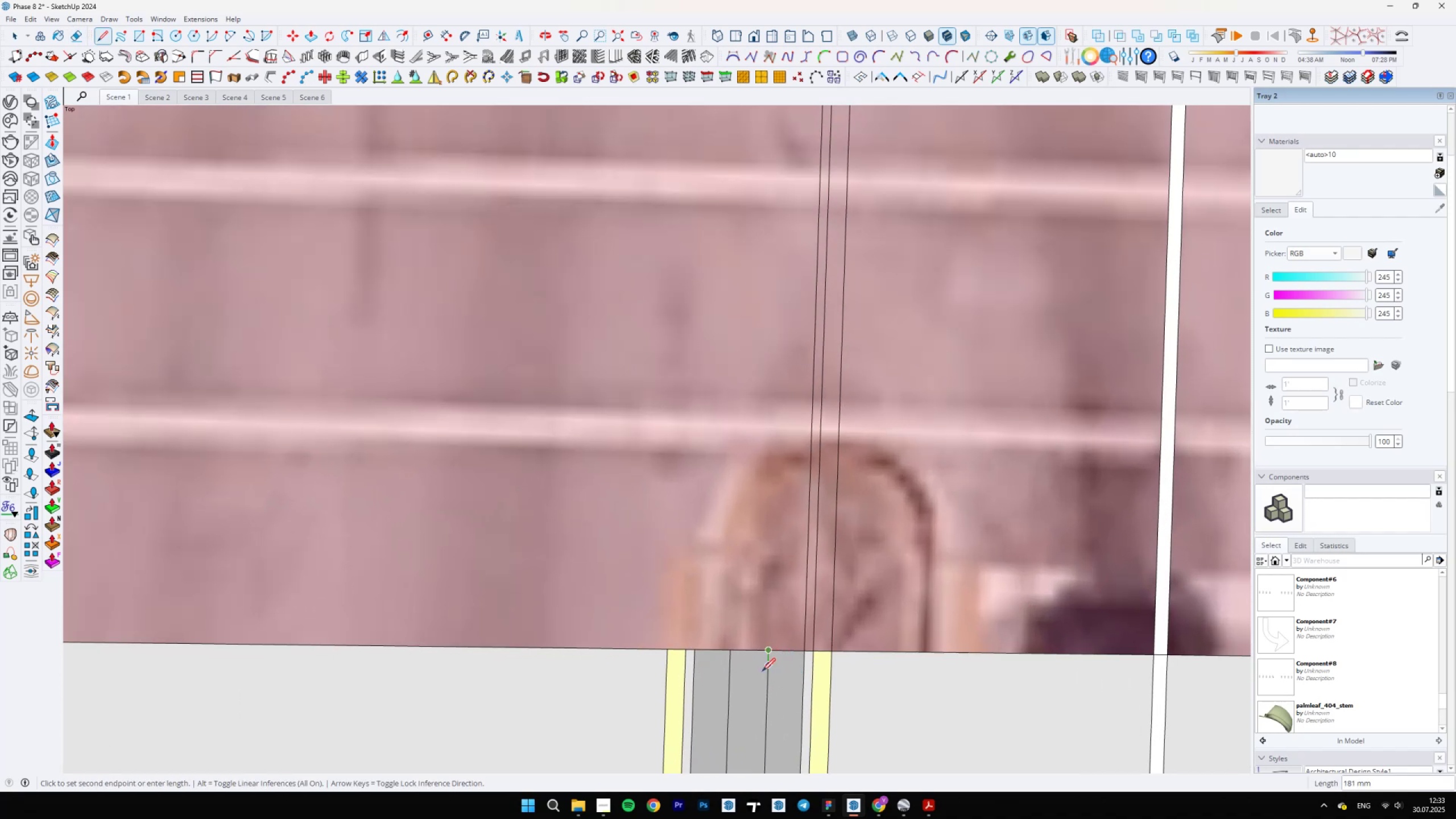 
hold_key(key=ShiftLeft, duration=0.45)
 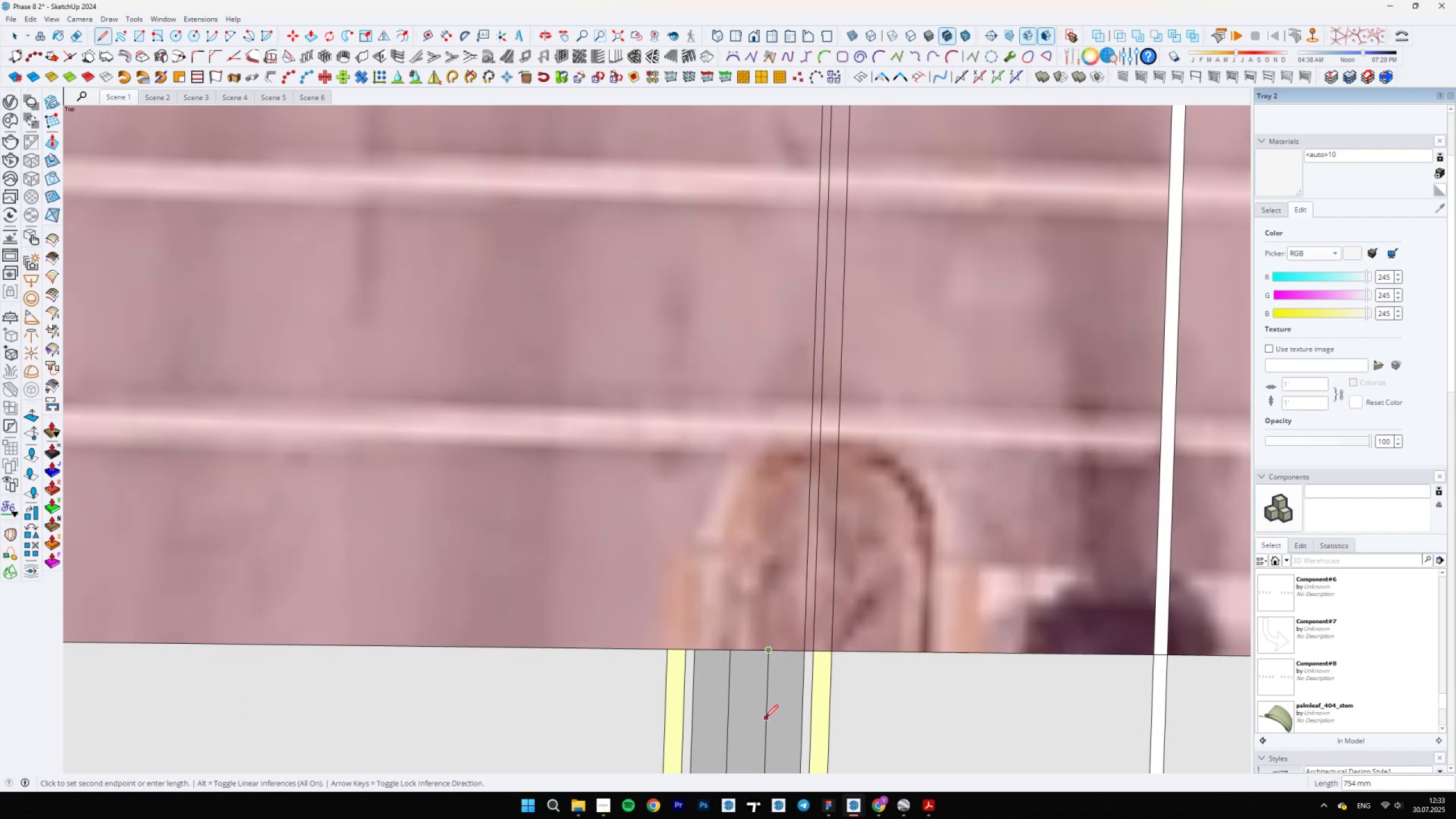 
hold_key(key=ShiftLeft, duration=1.5)
scroll: coordinate [662, 625], scroll_direction: down, amount: 30.0
 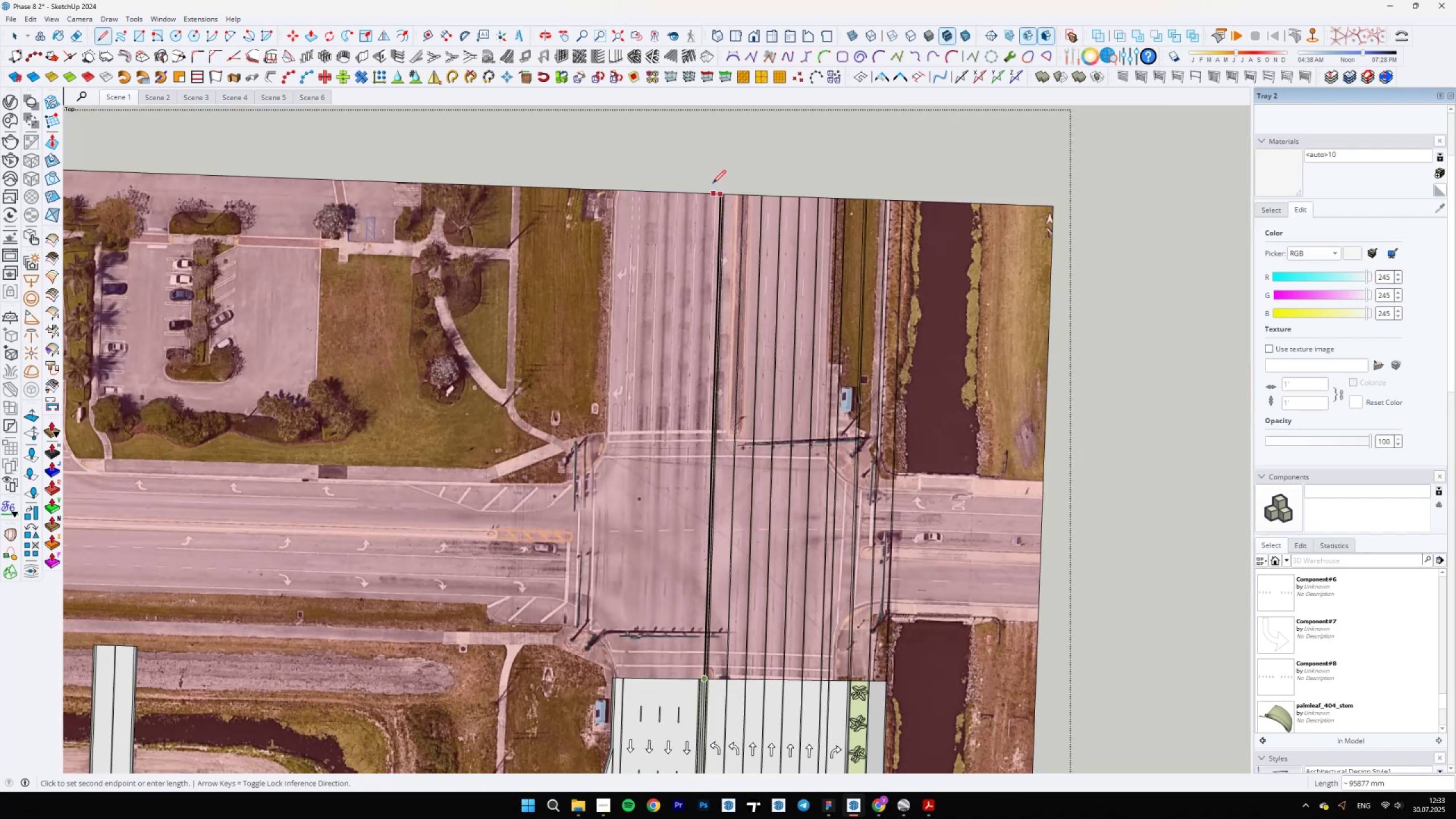 
hold_key(key=ShiftLeft, duration=0.72)
 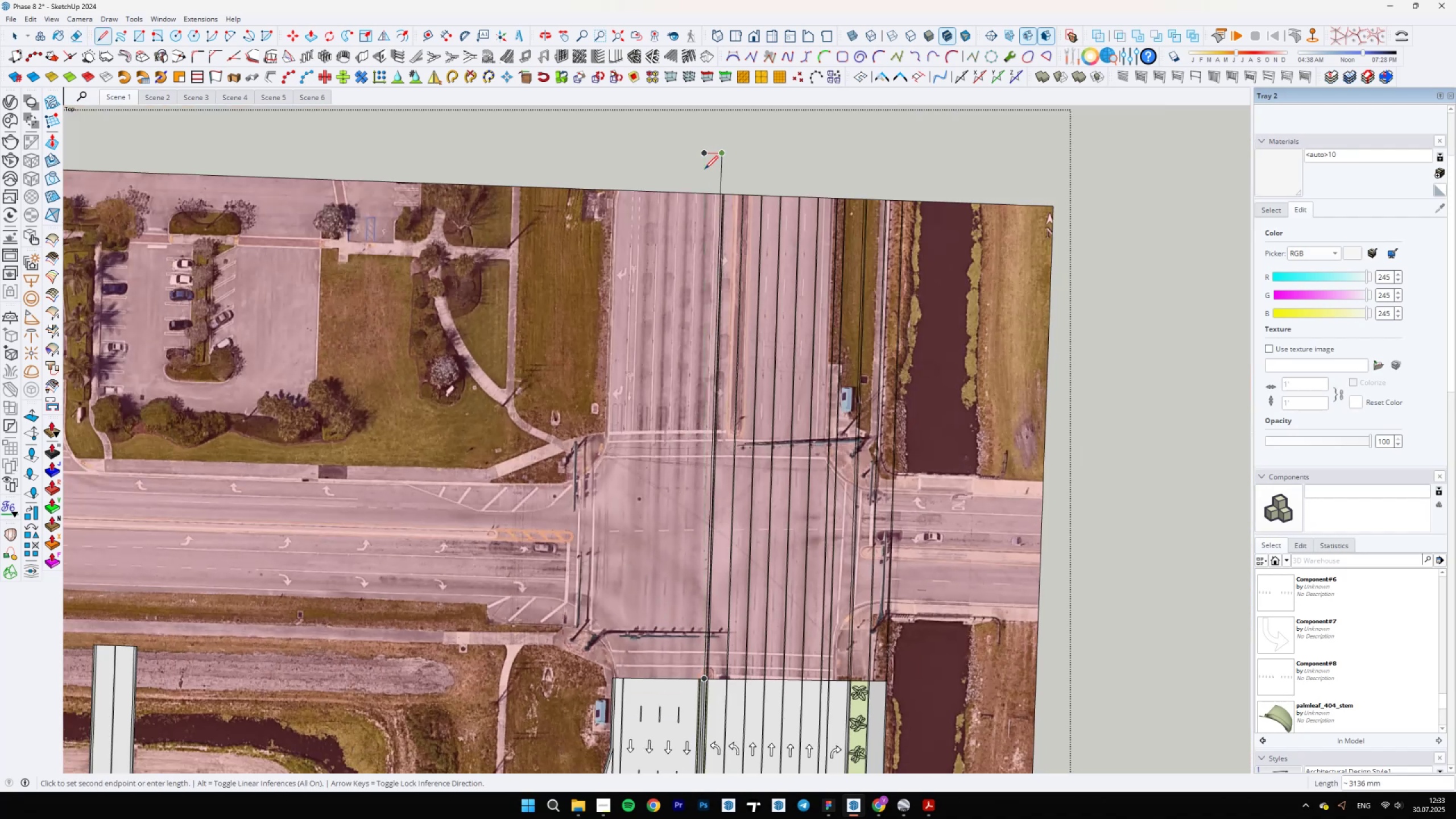 
key(E)
 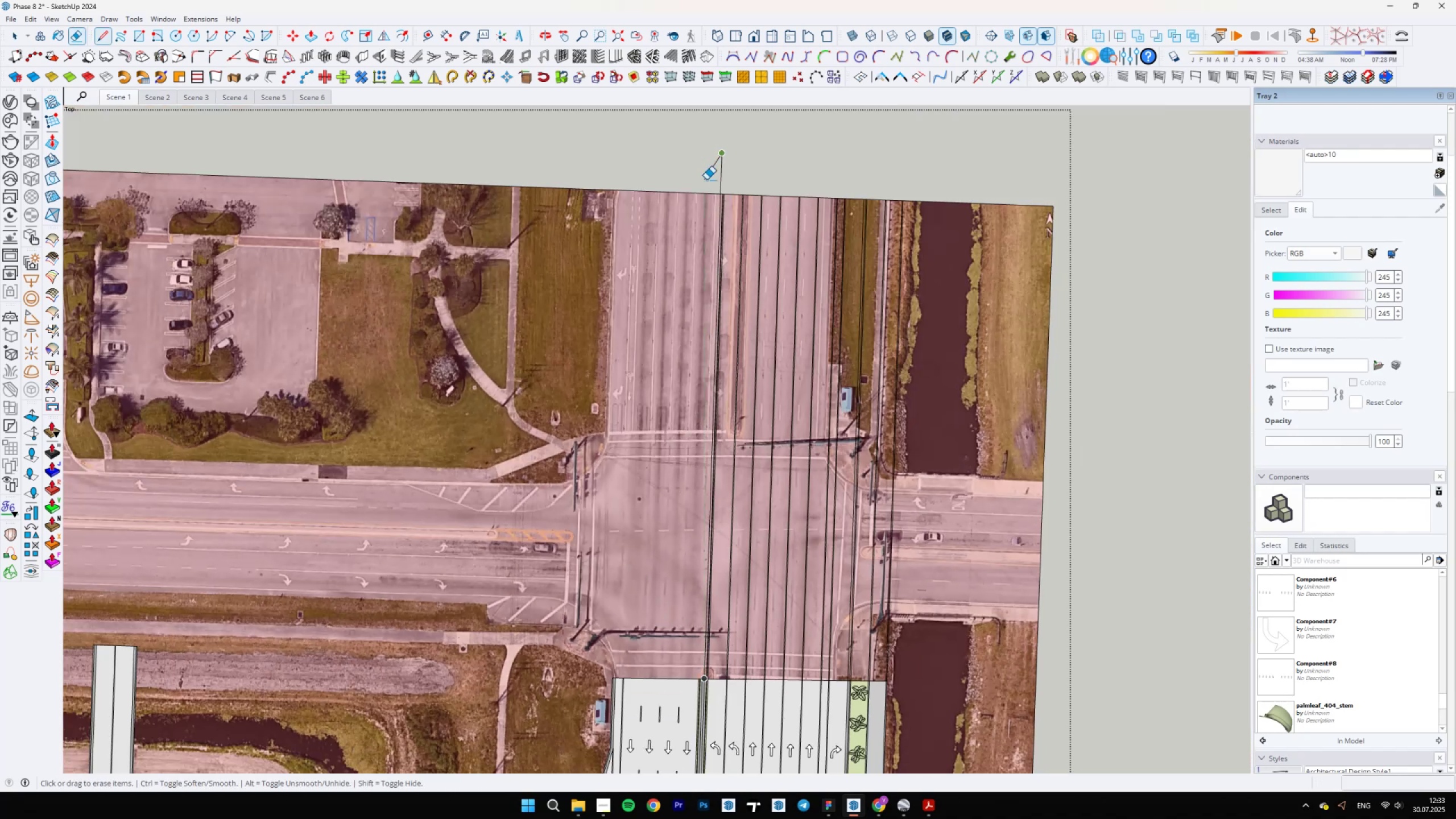 
left_click_drag(start_coordinate=[718, 180], to_coordinate=[728, 181])
 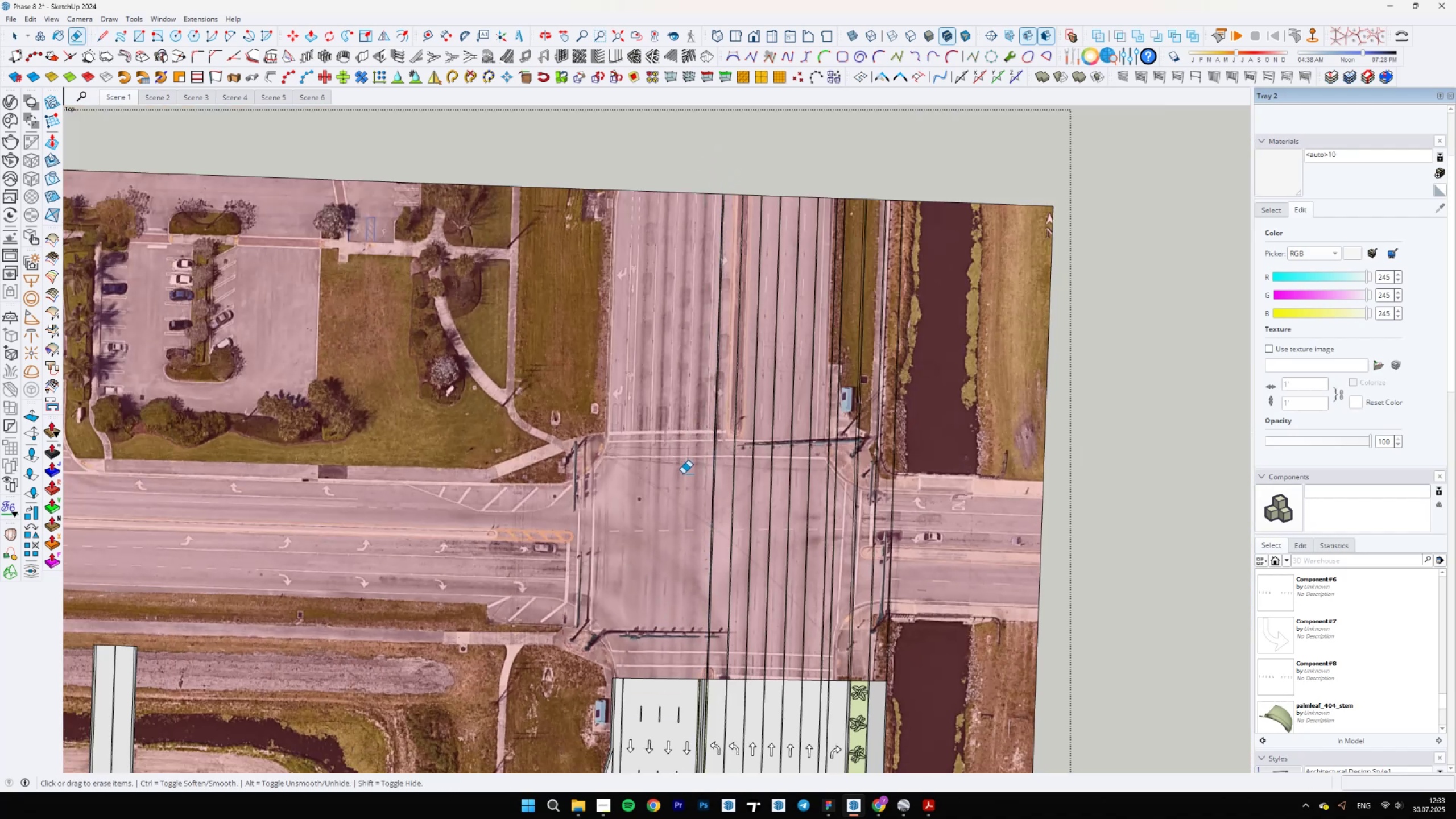 
scroll: coordinate [731, 652], scroll_direction: up, amount: 24.0
 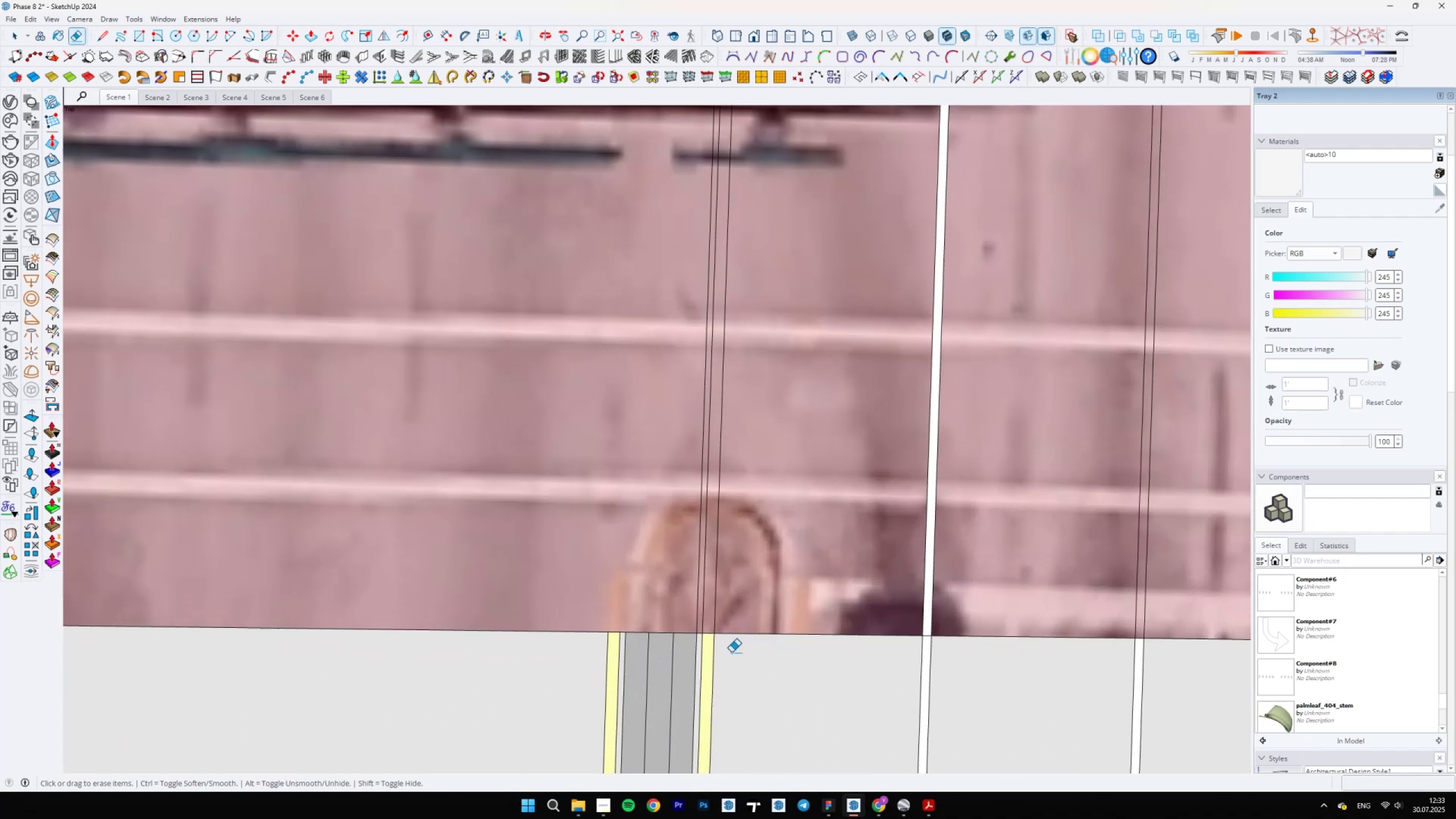 
key(L)
 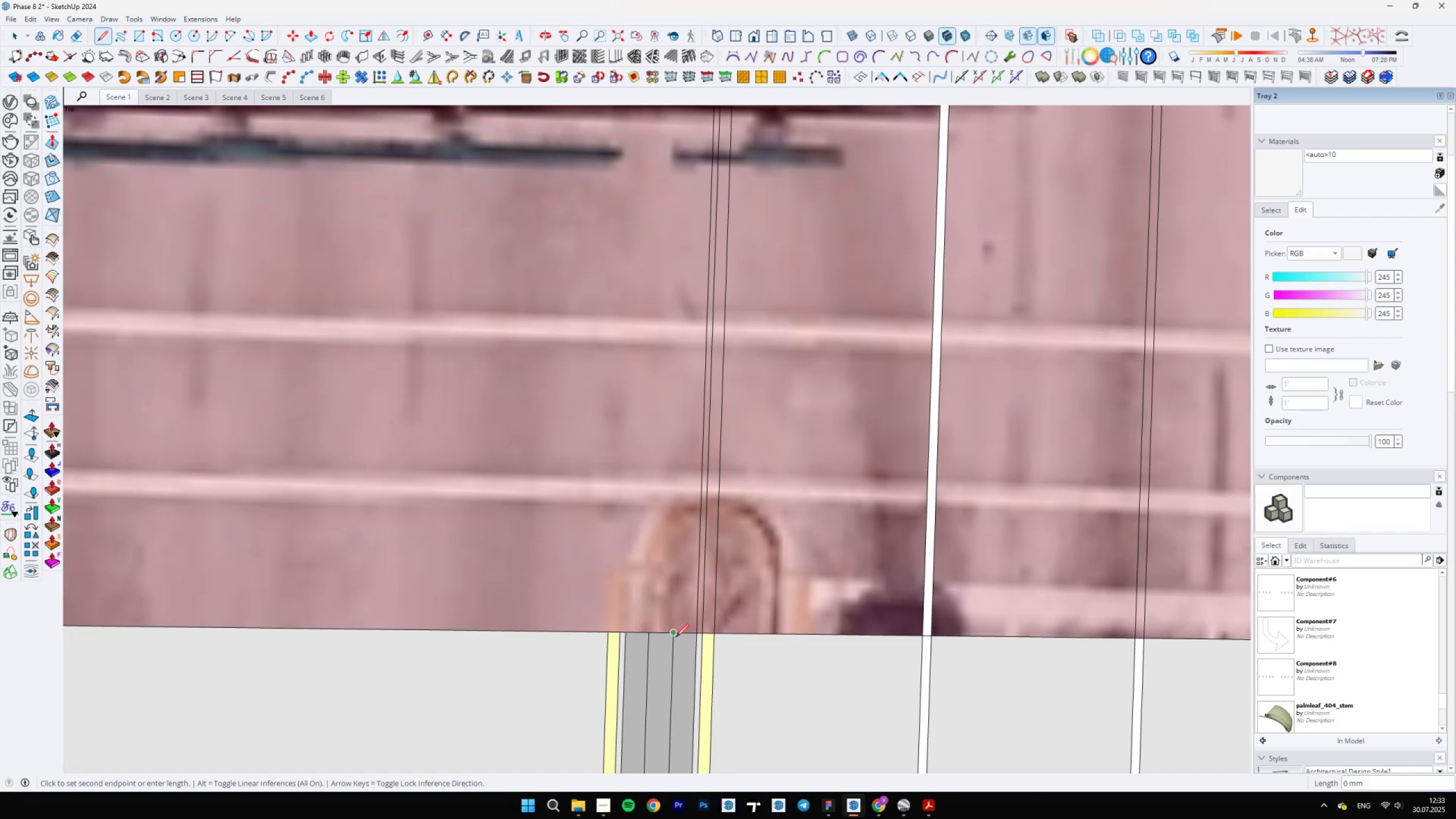 
hold_key(key=ShiftLeft, duration=1.5)
scroll: coordinate [677, 700], scroll_direction: down, amount: 30.0
 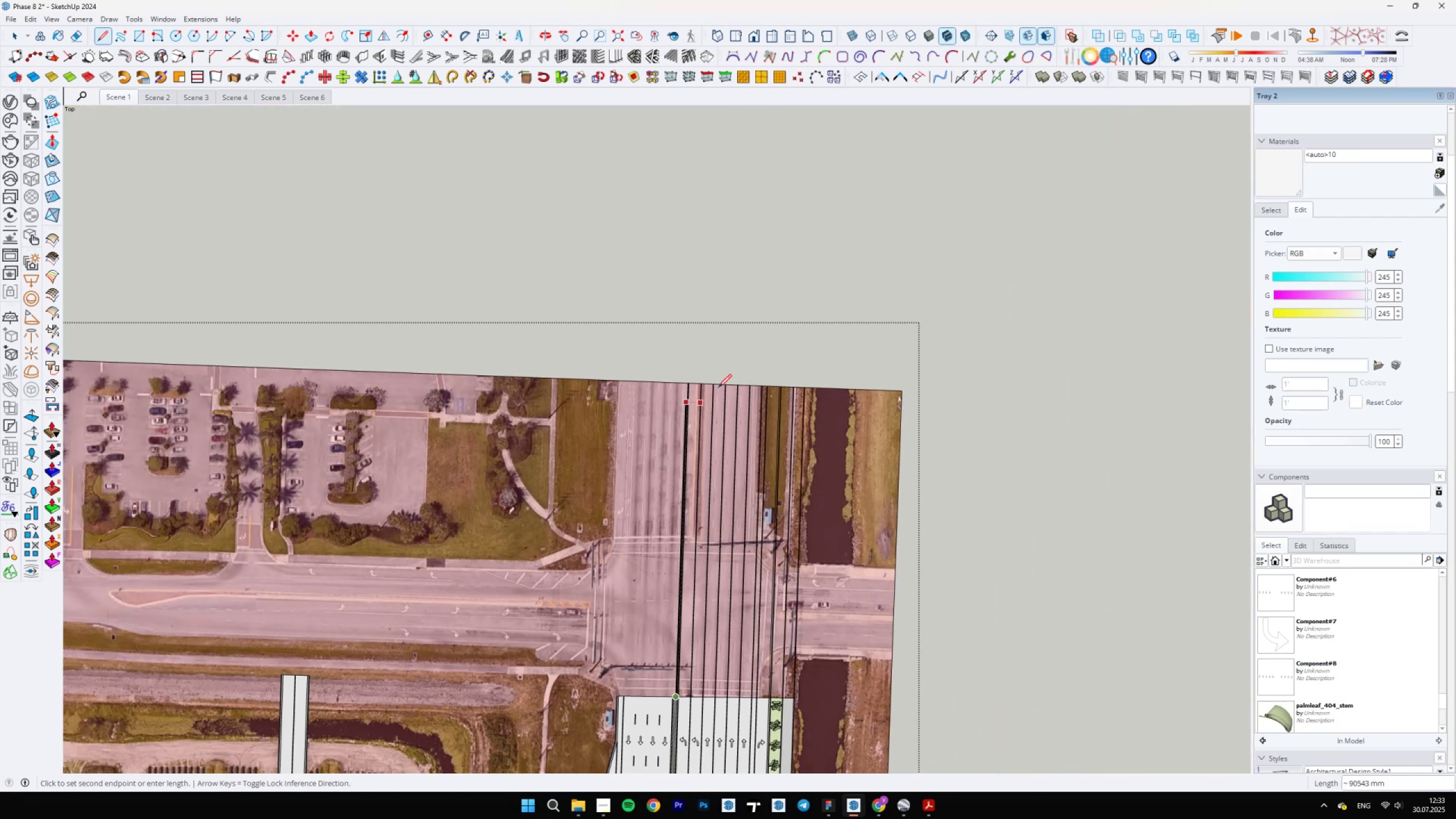 
hold_key(key=ShiftLeft, duration=1.36)
left_click([686, 349])
 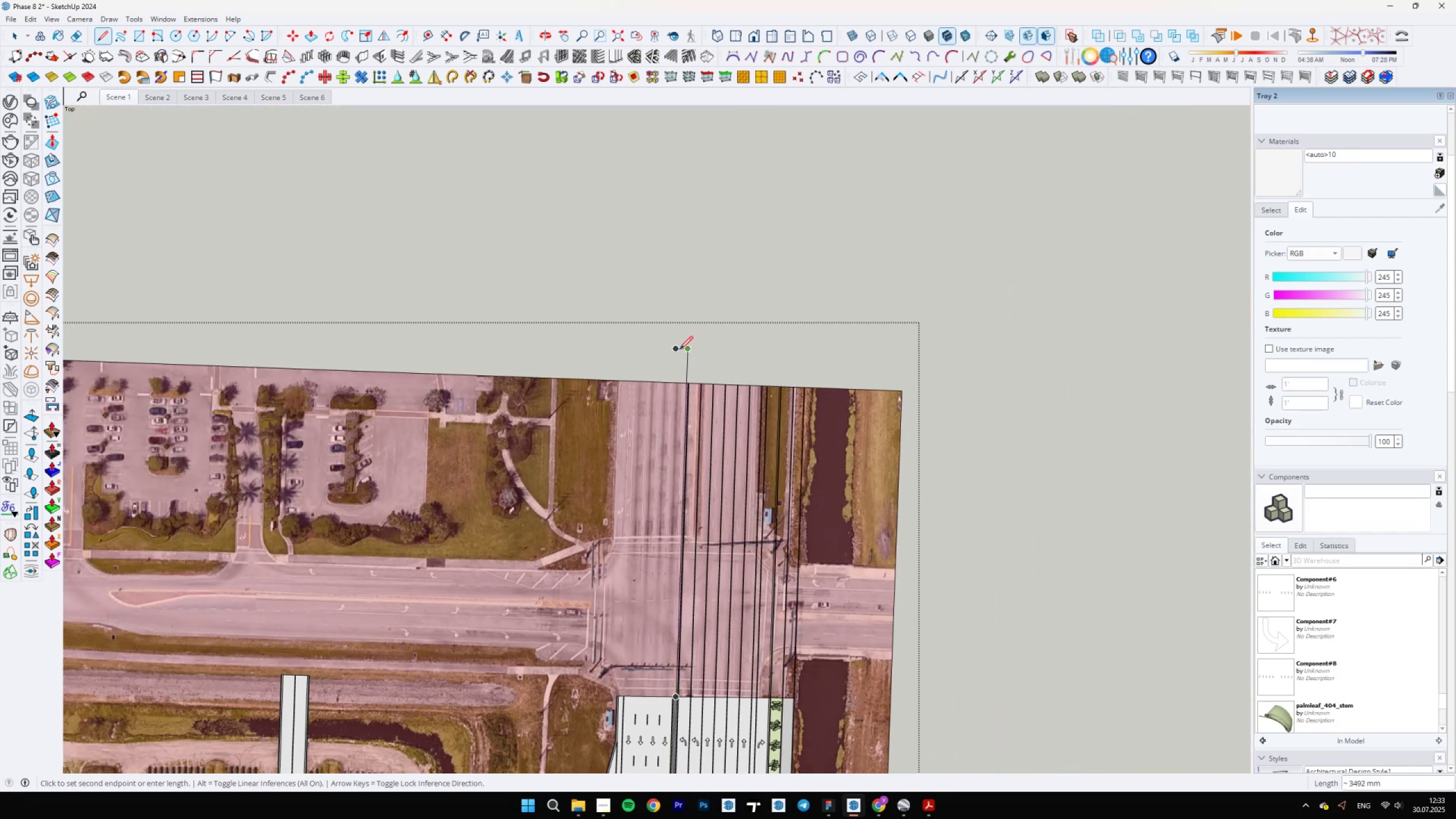 
type(el)
 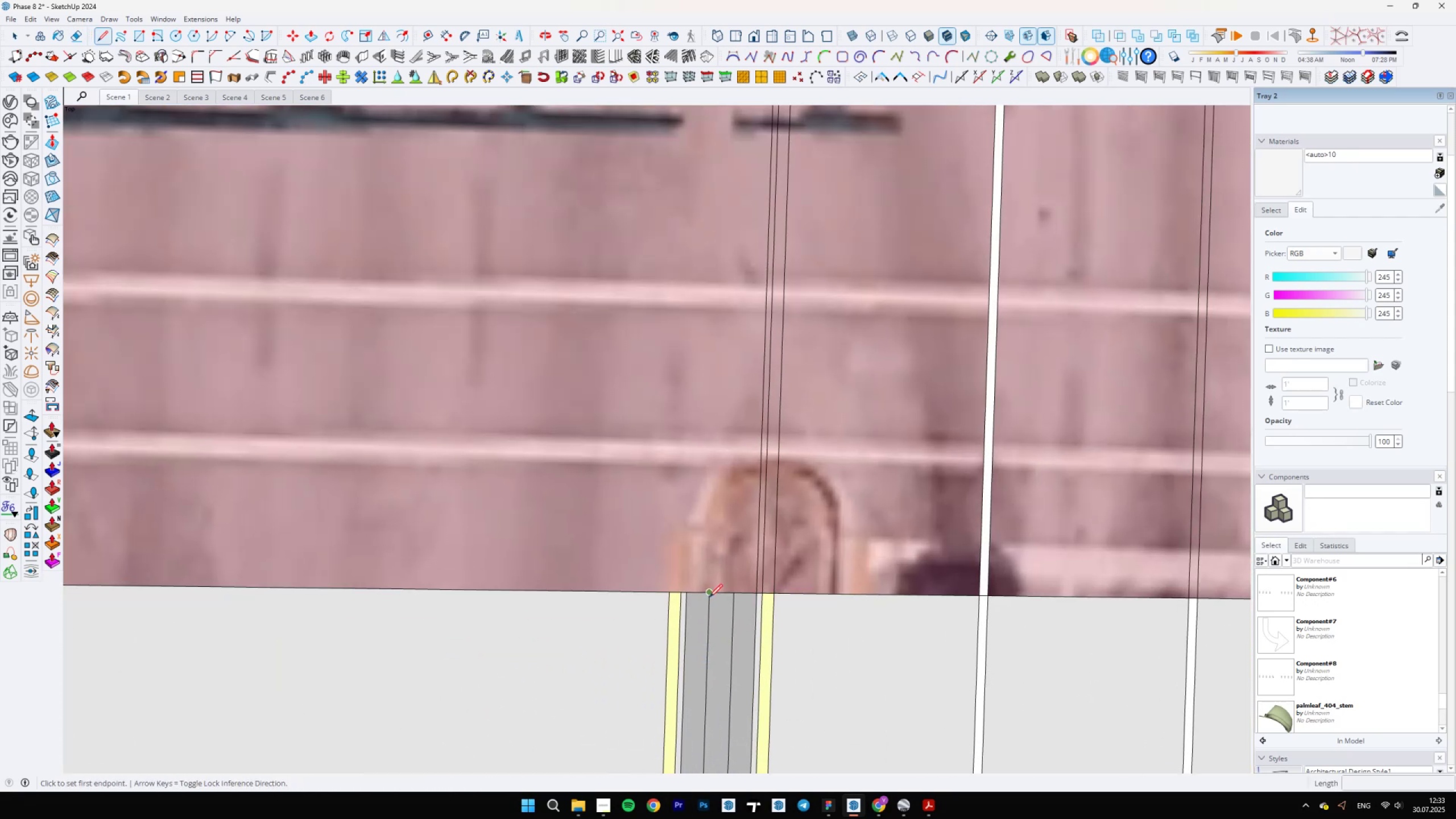 
left_click_drag(start_coordinate=[679, 362], to_coordinate=[692, 362])
 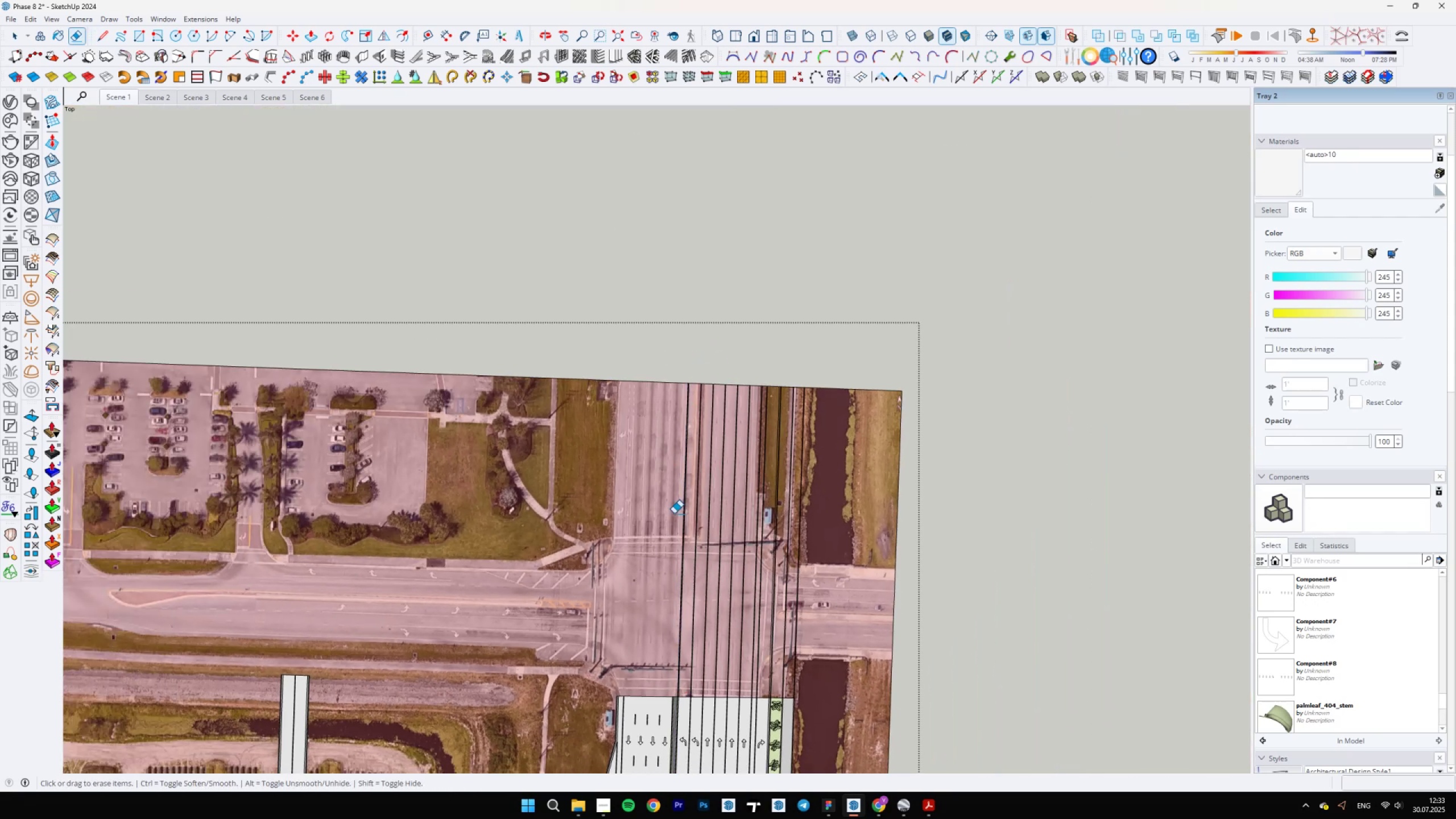 
scroll: coordinate [695, 665], scroll_direction: up, amount: 32.0
 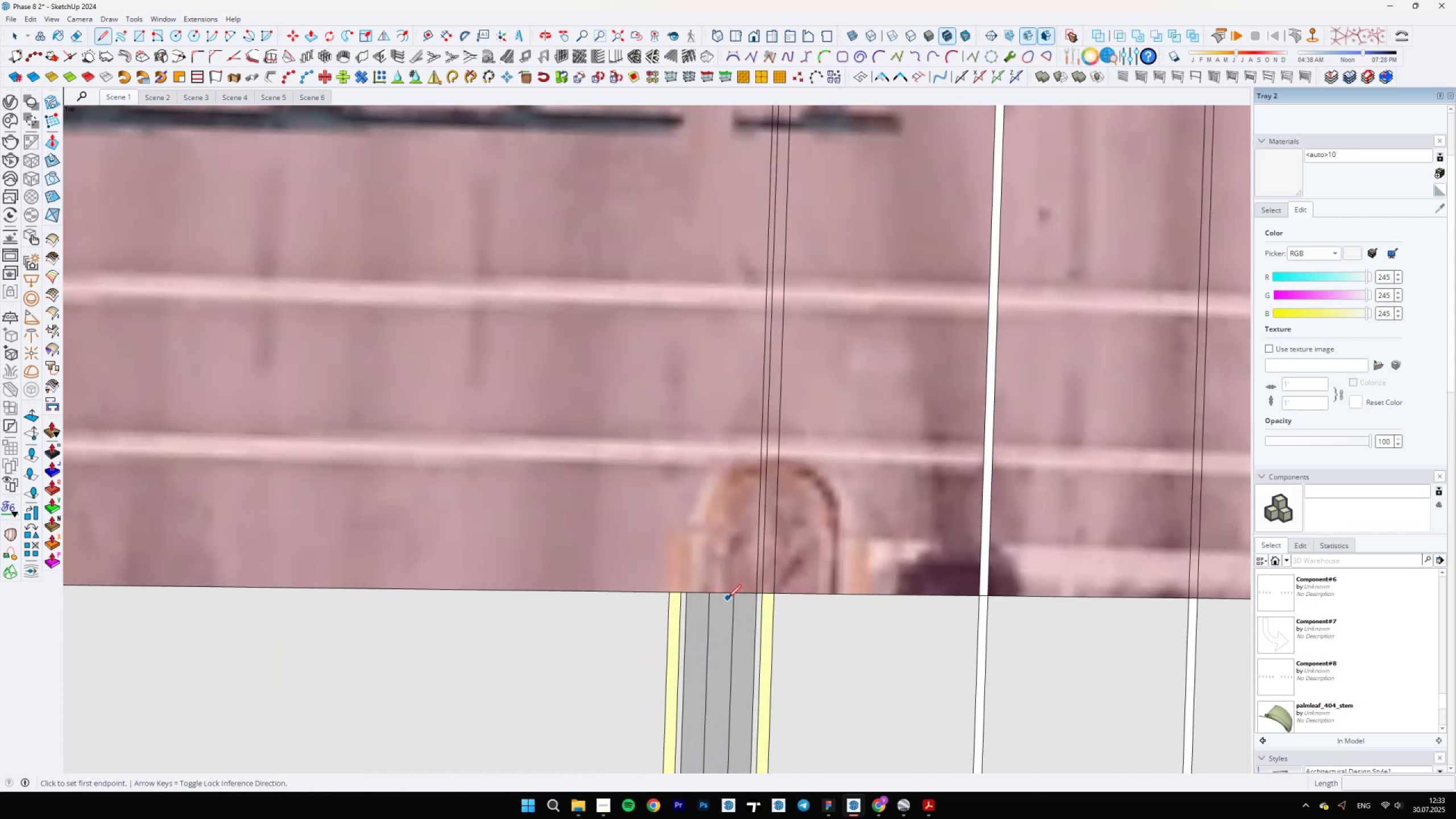 
left_click([738, 595])
 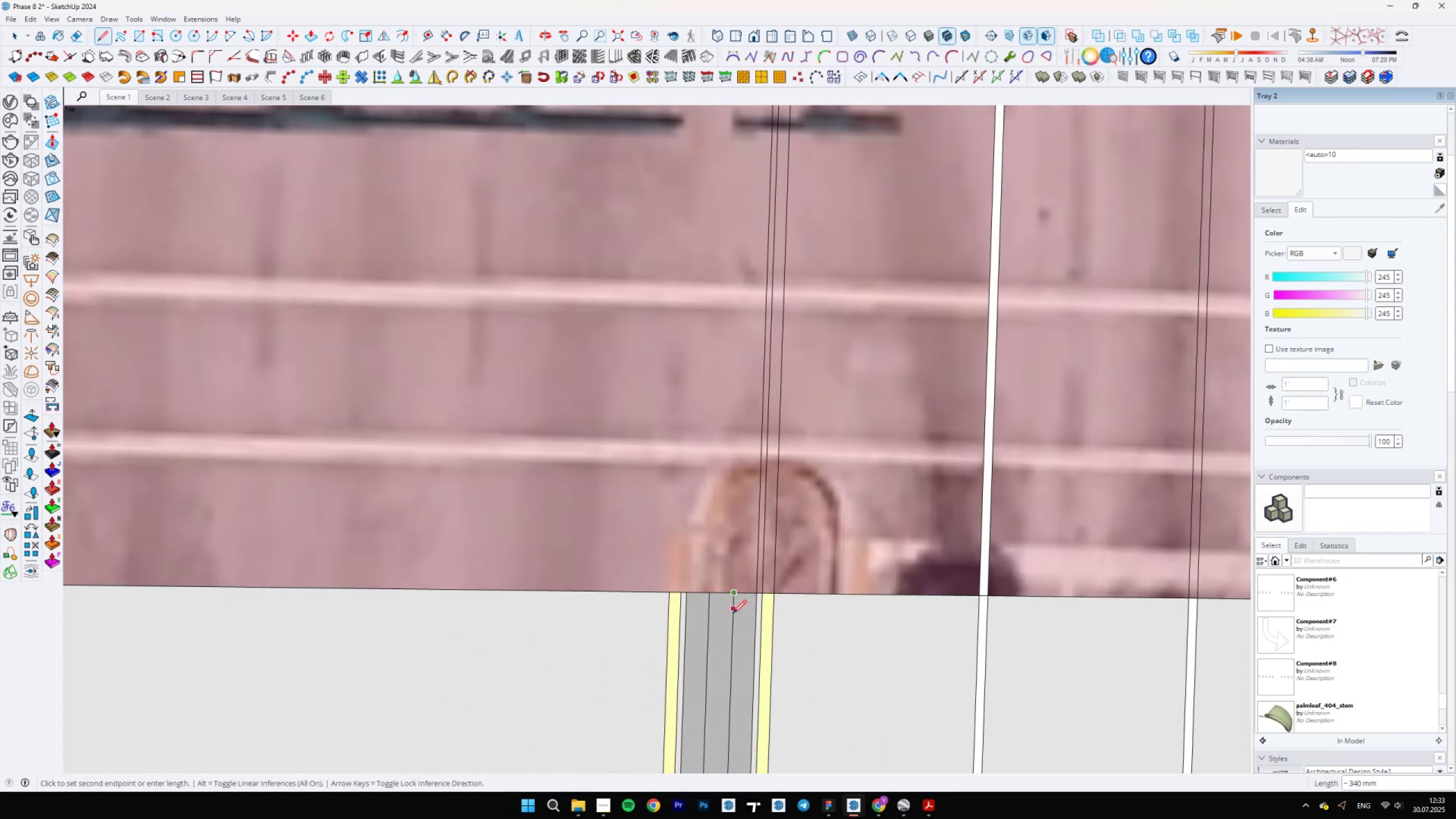 
hold_key(key=ShiftLeft, duration=1.53)
scroll: coordinate [700, 711], scroll_direction: down, amount: 27.0
 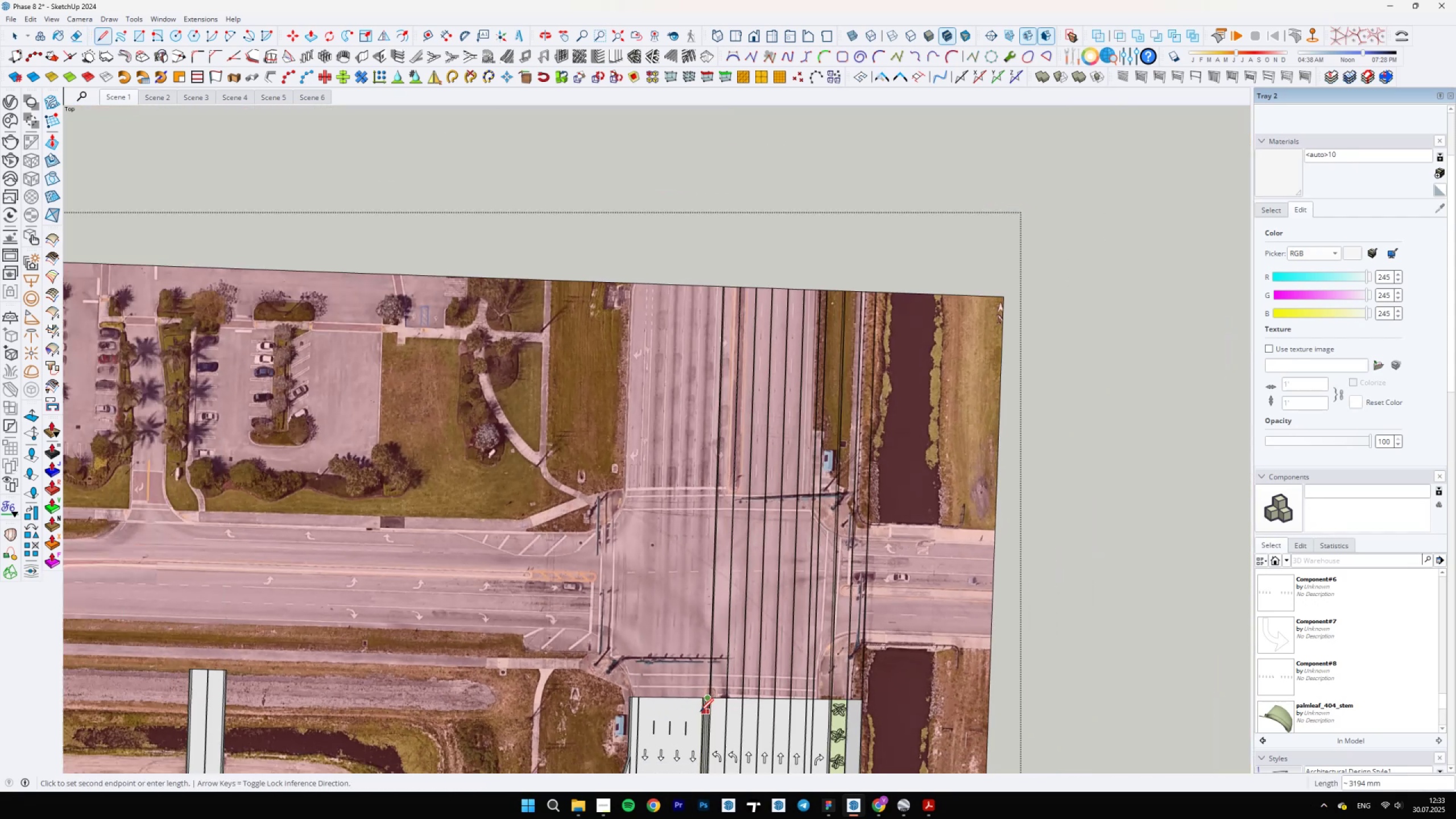 
hold_key(key=ShiftLeft, duration=0.61)
left_click([703, 206])
 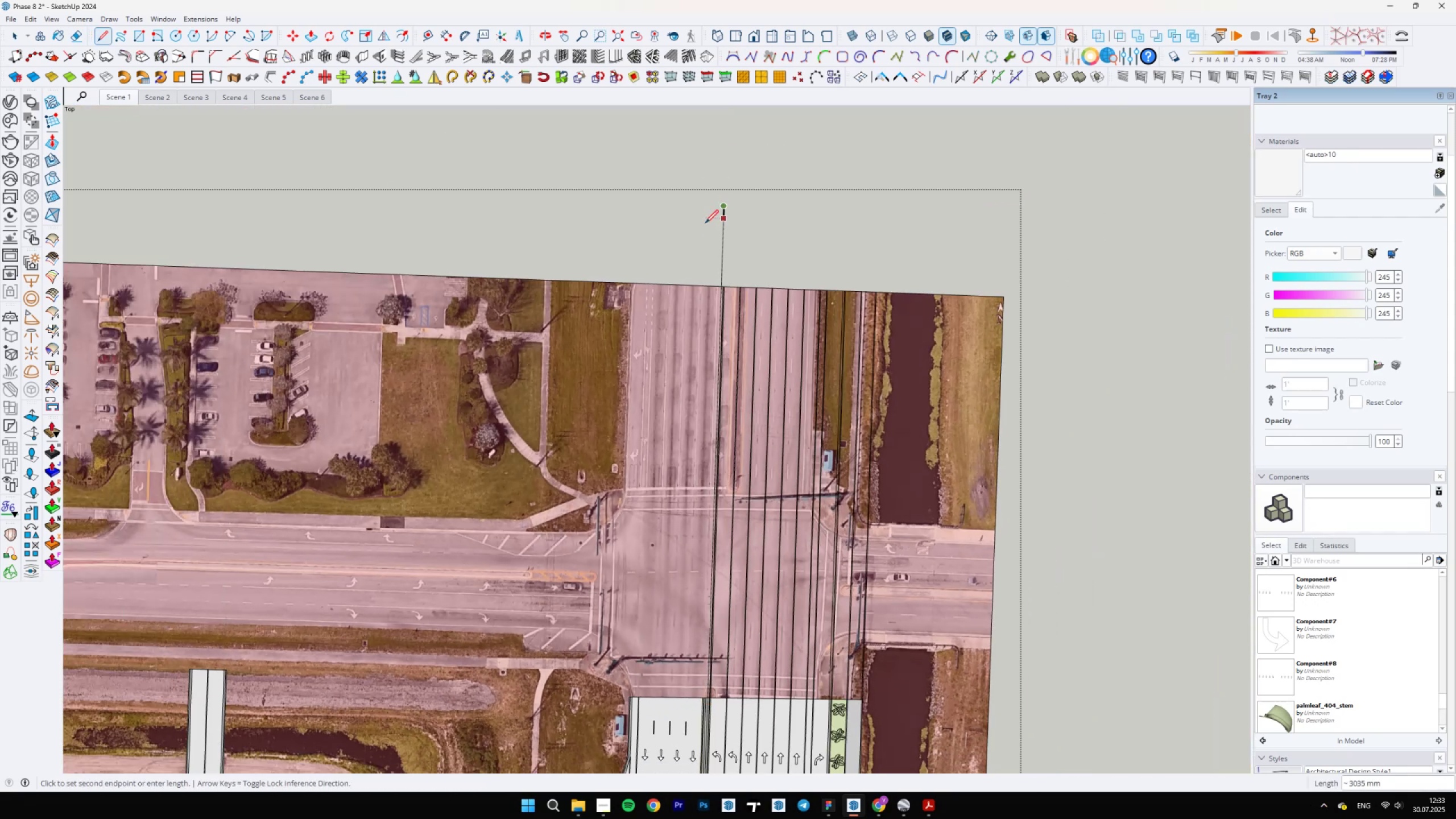 
type(ewl)
 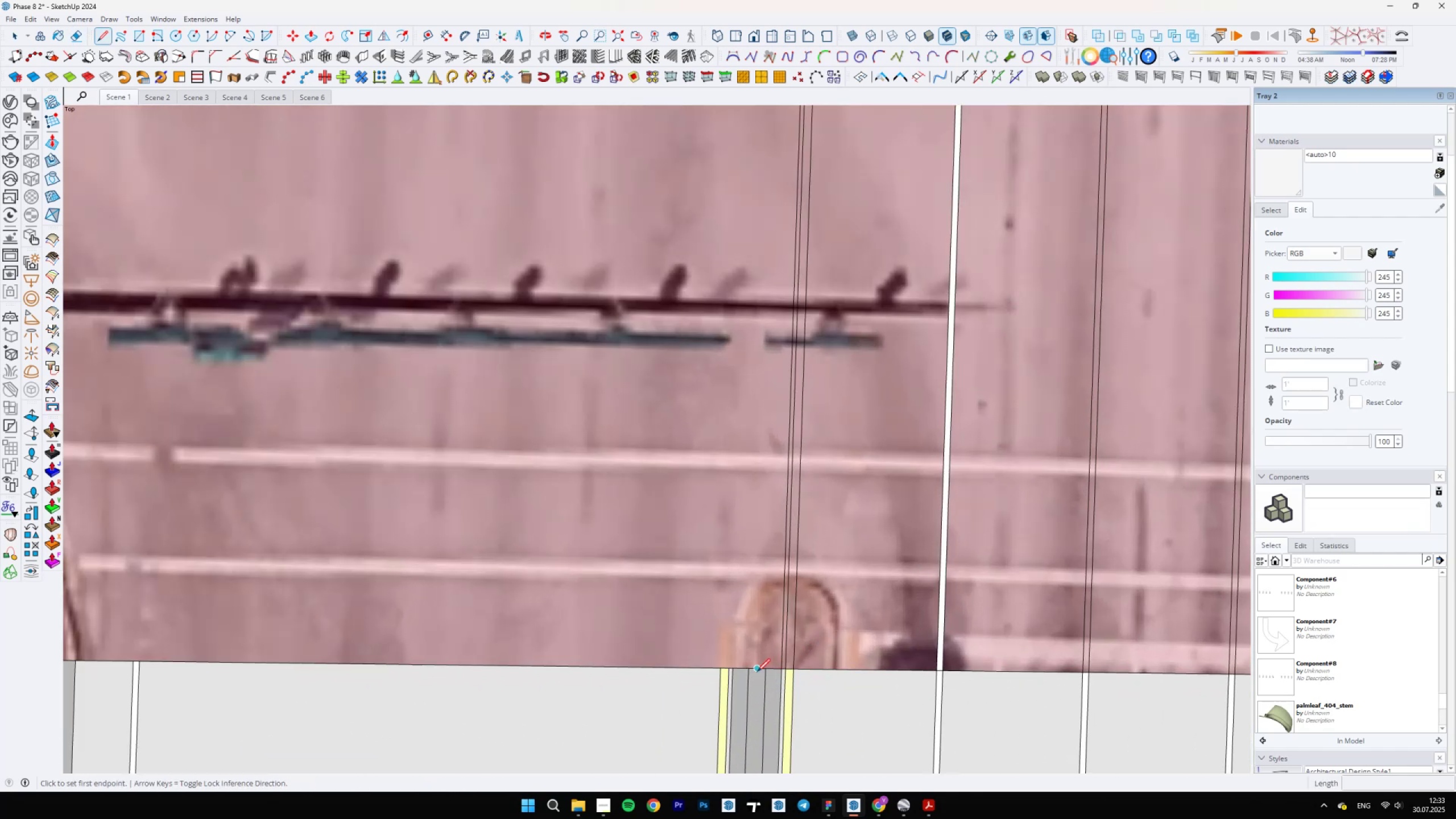 
left_click_drag(start_coordinate=[714, 259], to_coordinate=[731, 259])
 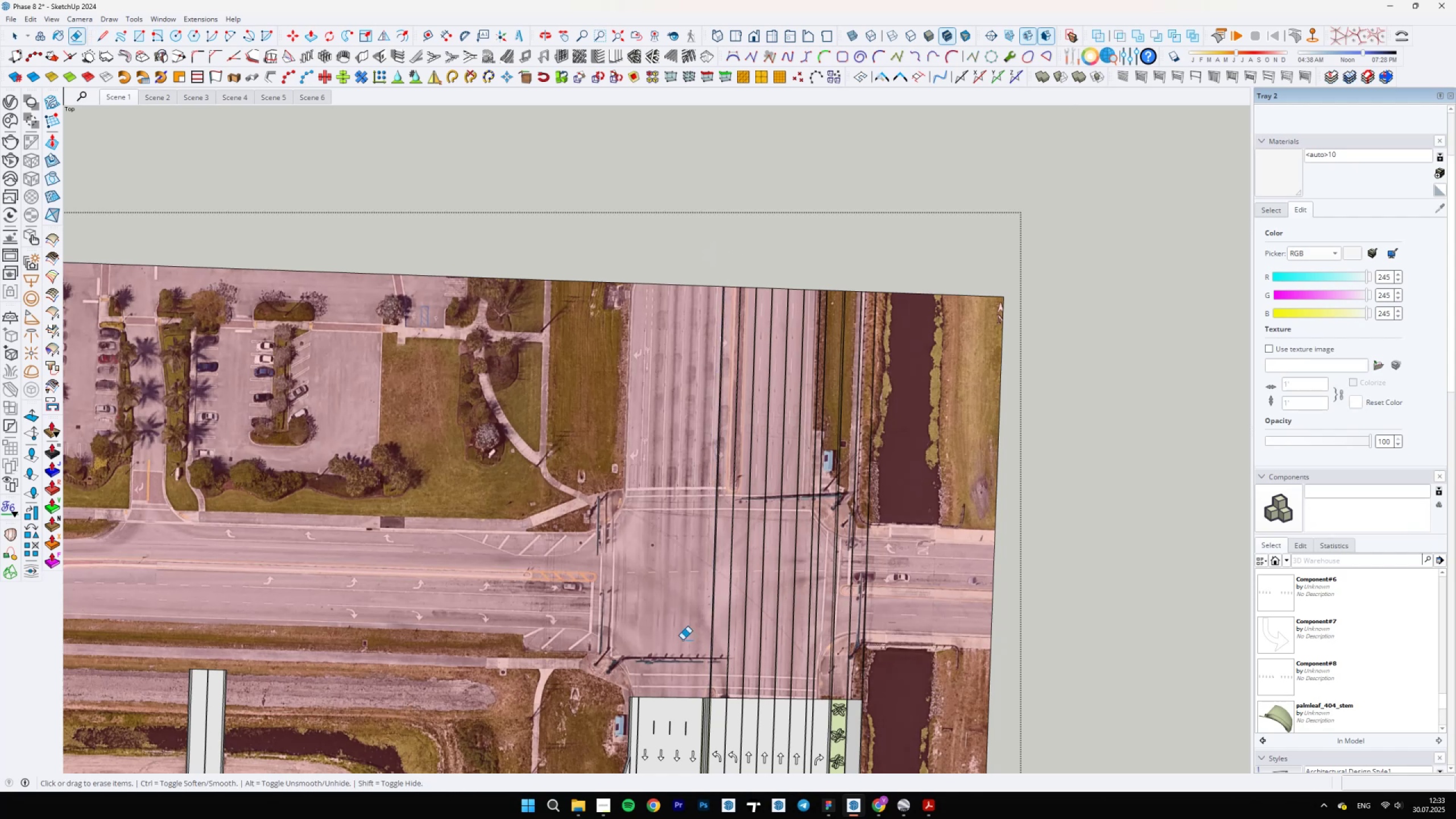 
scroll: coordinate [791, 685], scroll_direction: up, amount: 21.0
 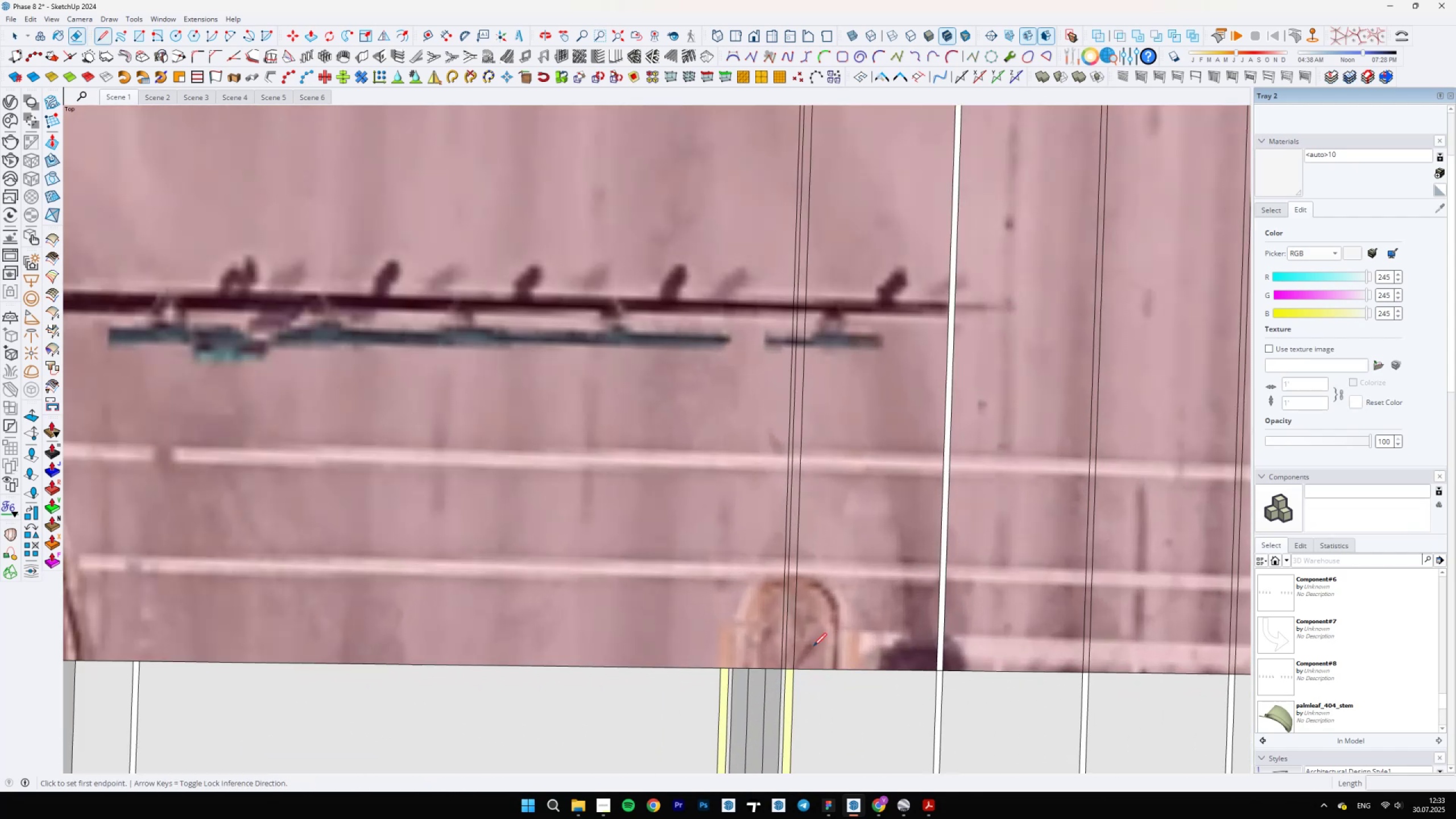 
mouse_move([760, 684])
 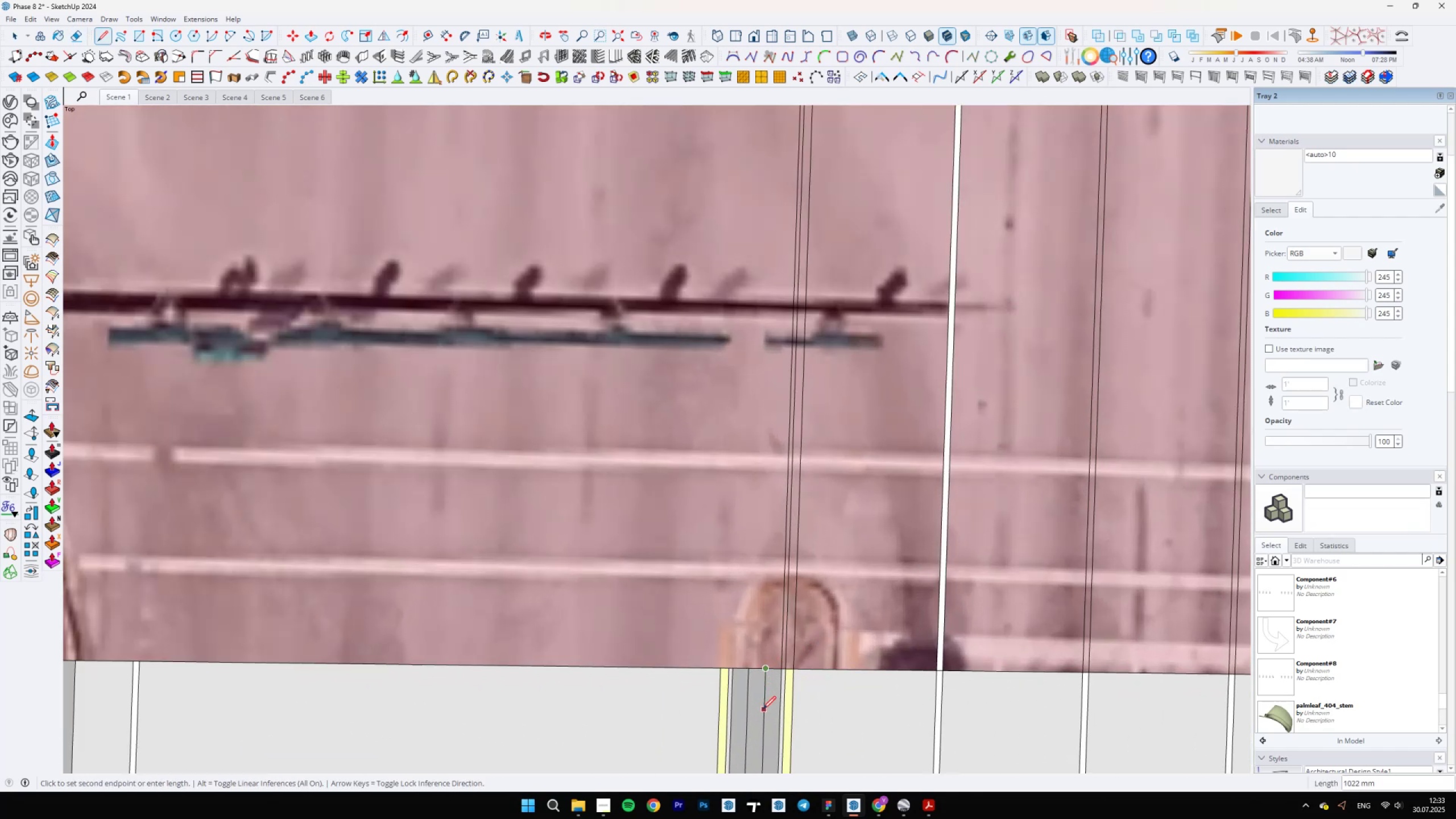 
hold_key(key=ShiftLeft, duration=1.52)
scroll: coordinate [748, 741], scroll_direction: down, amount: 24.0
 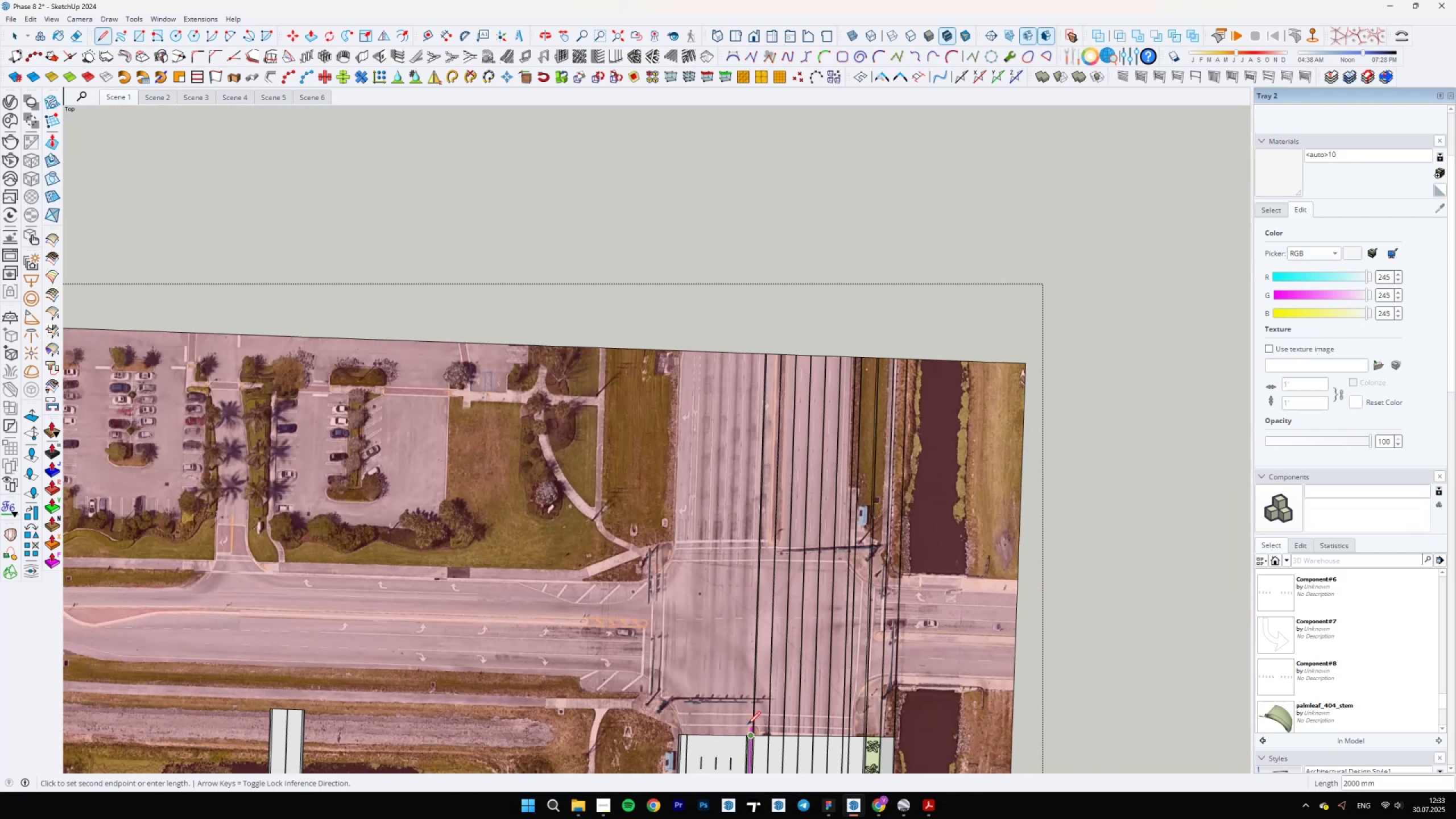 
hold_key(key=ShiftLeft, duration=0.45)
 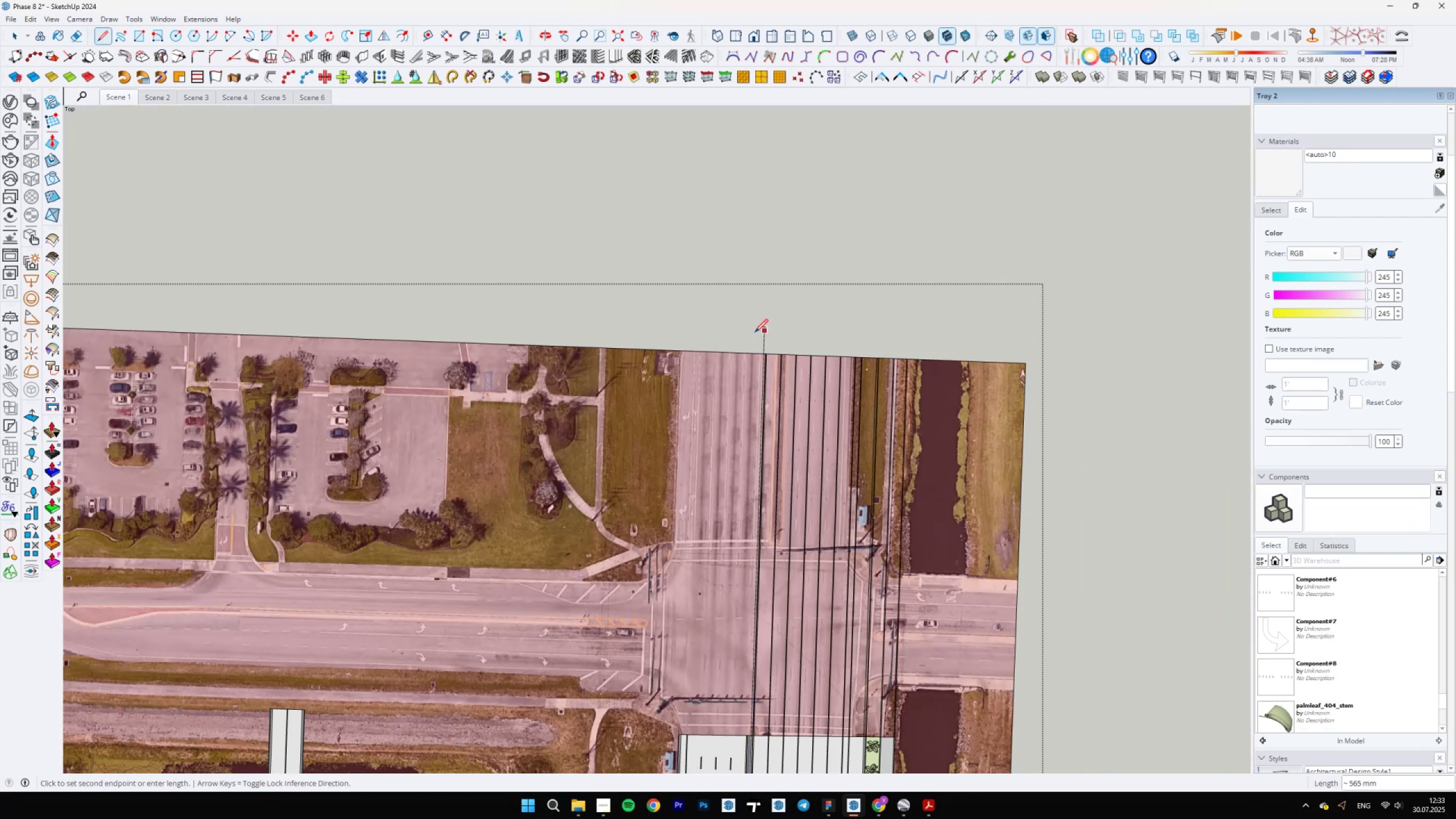 
key(E)
 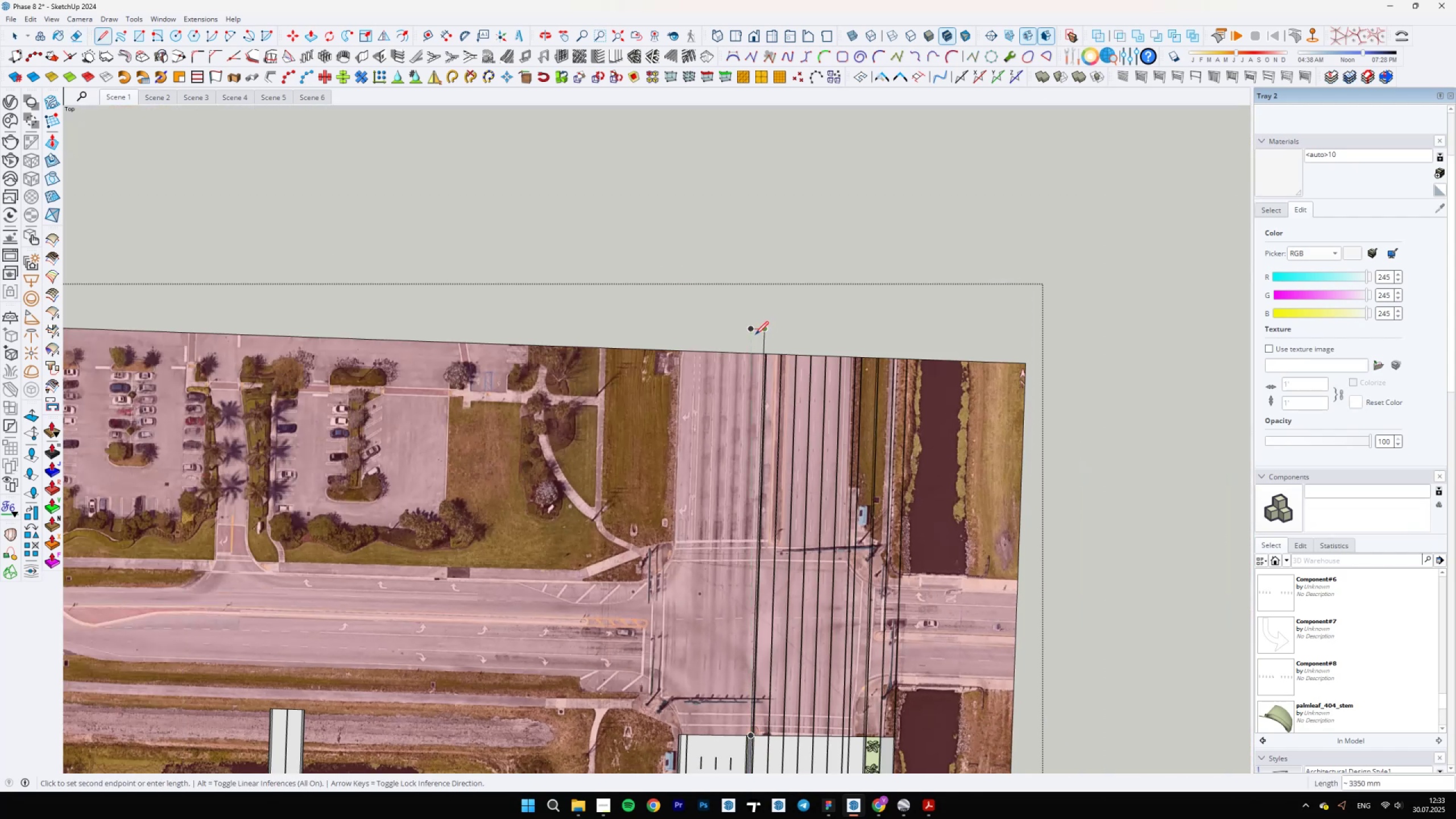 
left_click_drag(start_coordinate=[765, 340], to_coordinate=[773, 340])
 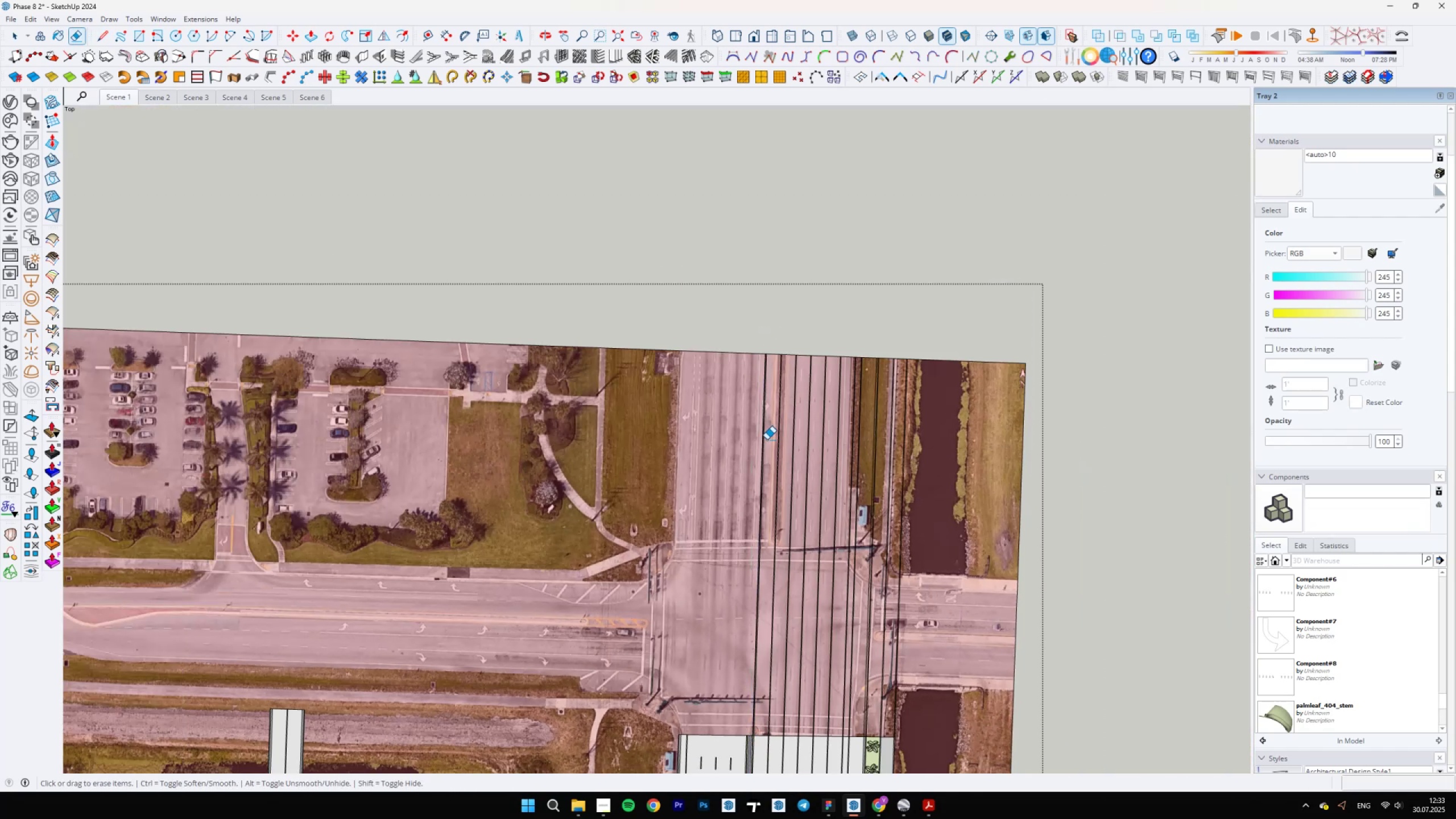 
key(Control+ControlLeft)
 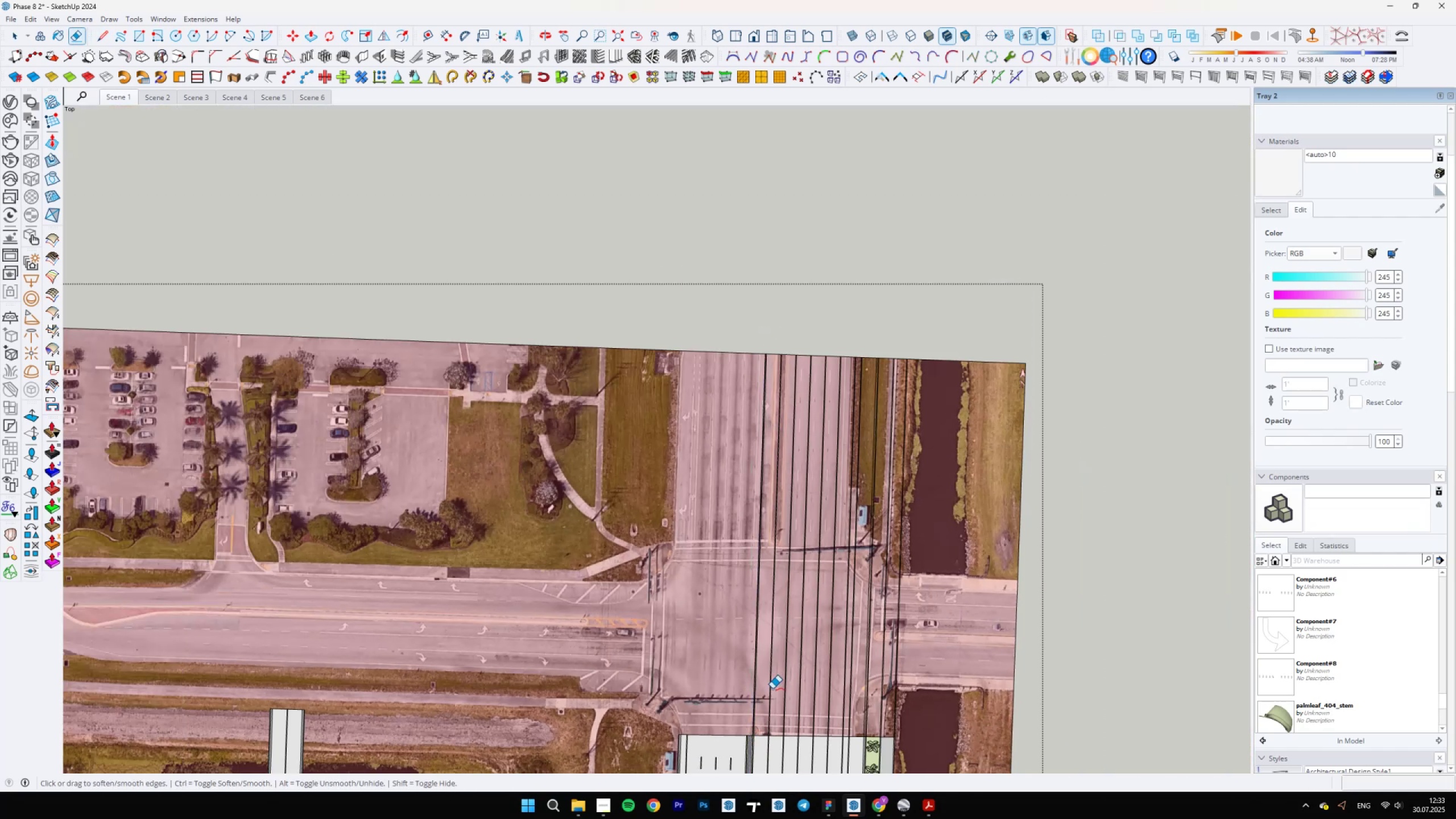 
scroll: coordinate [737, 734], scroll_direction: up, amount: 17.0
 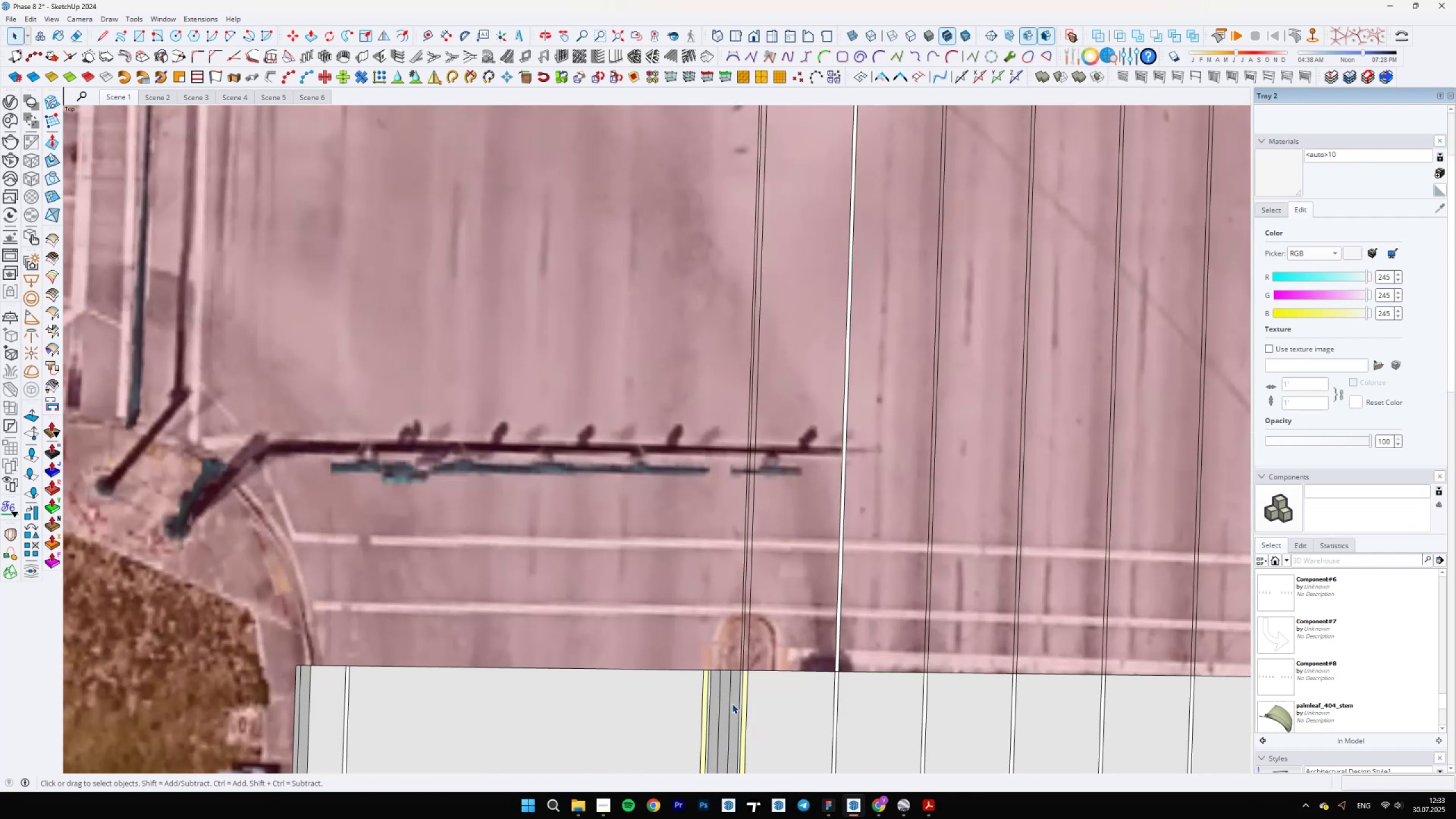 
key(Space)
 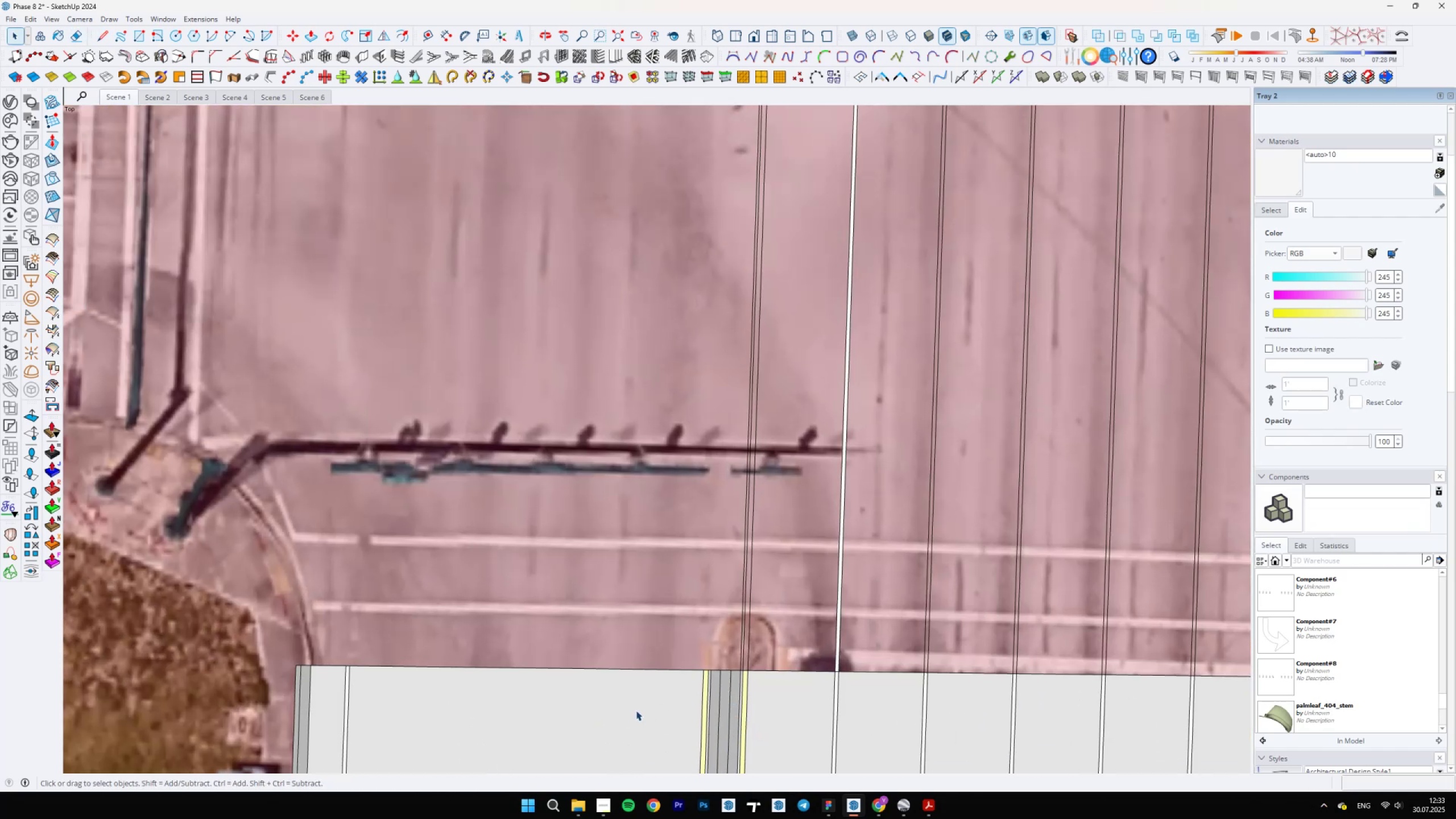 
scroll: coordinate [810, 625], scroll_direction: up, amount: 10.0
 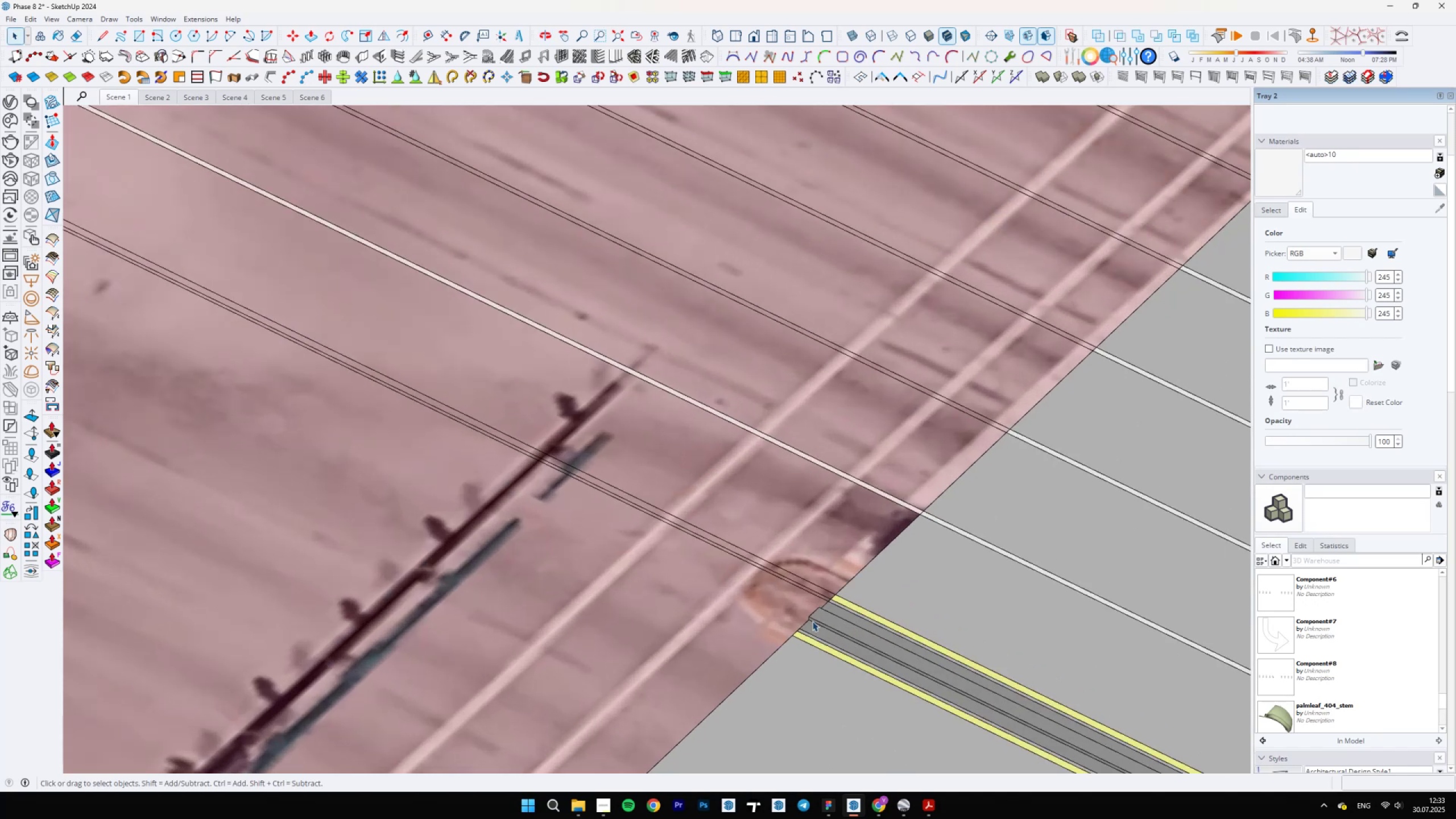 
key(Space)
 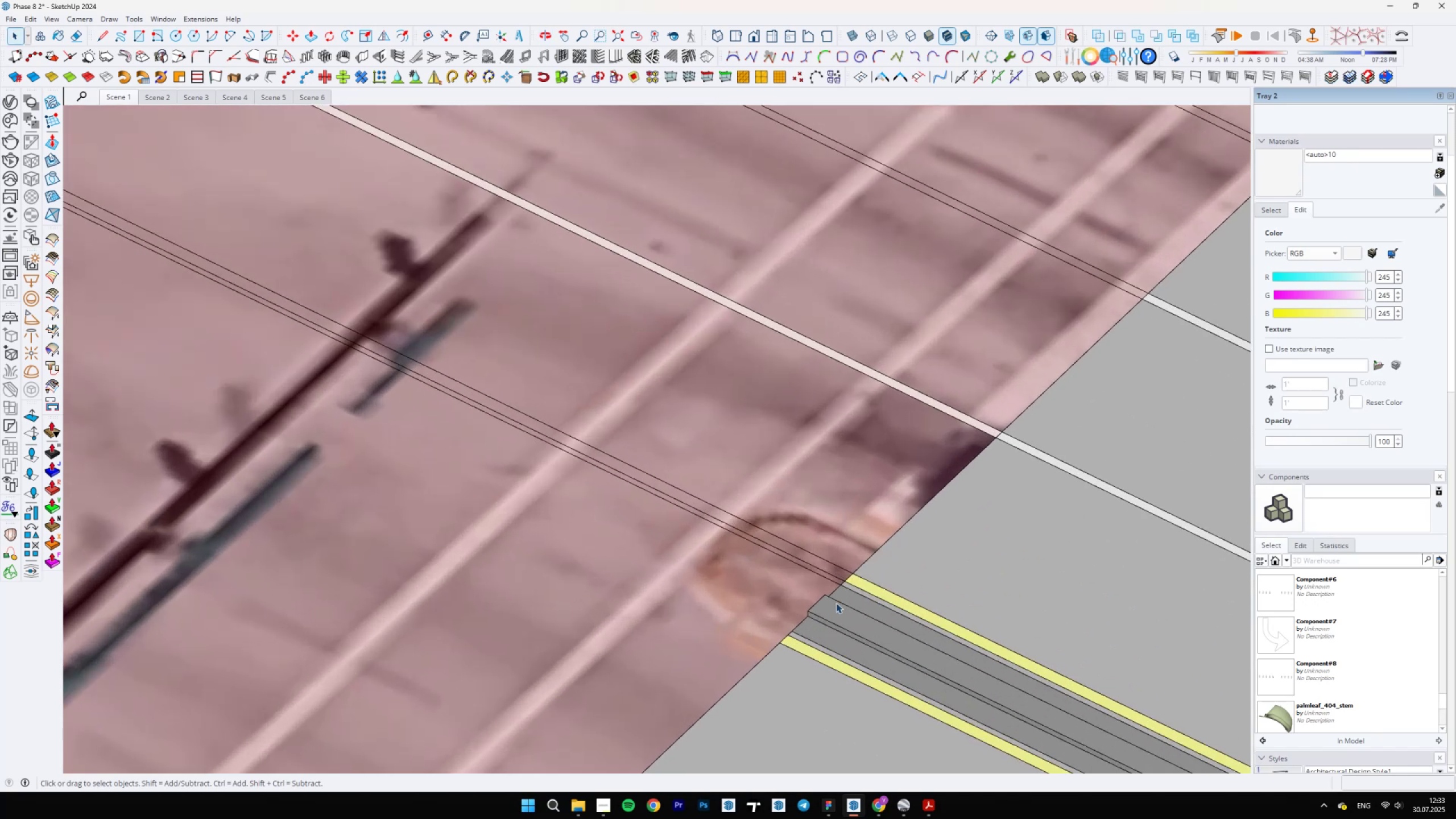 
key(P)
 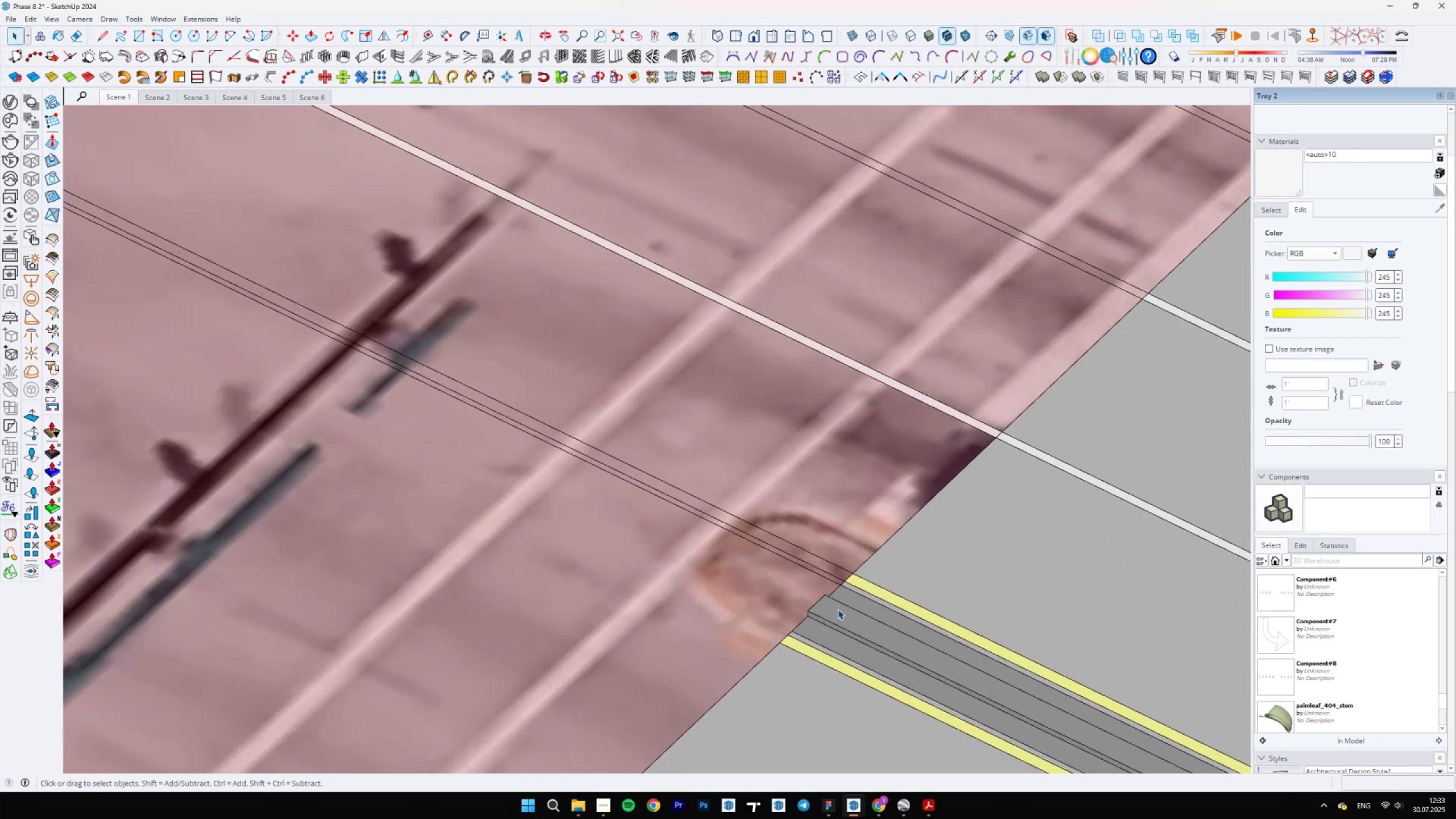 
key(BracketLeft)
 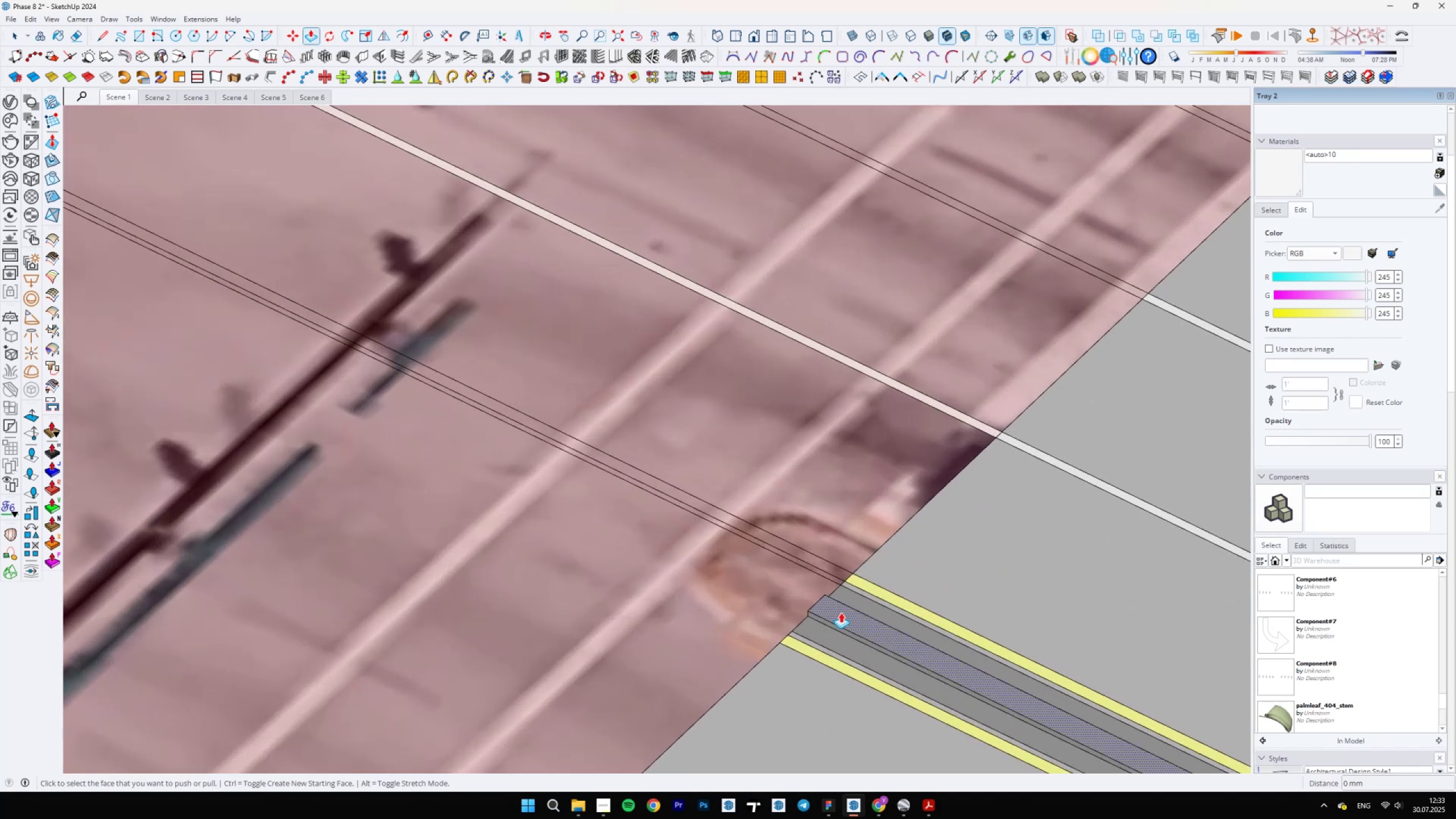 
left_click([838, 617])
 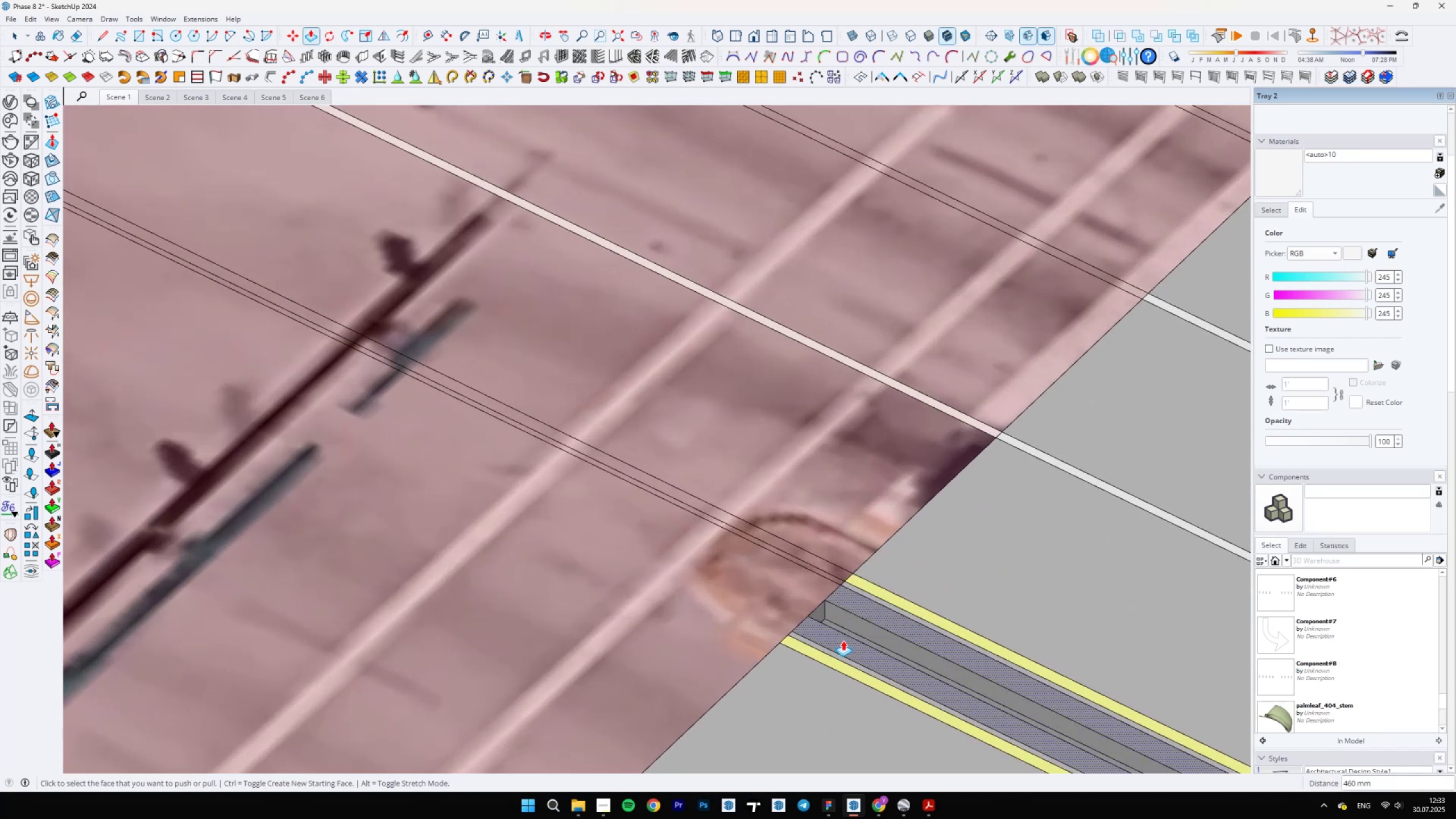 
key(Control+ControlLeft)
 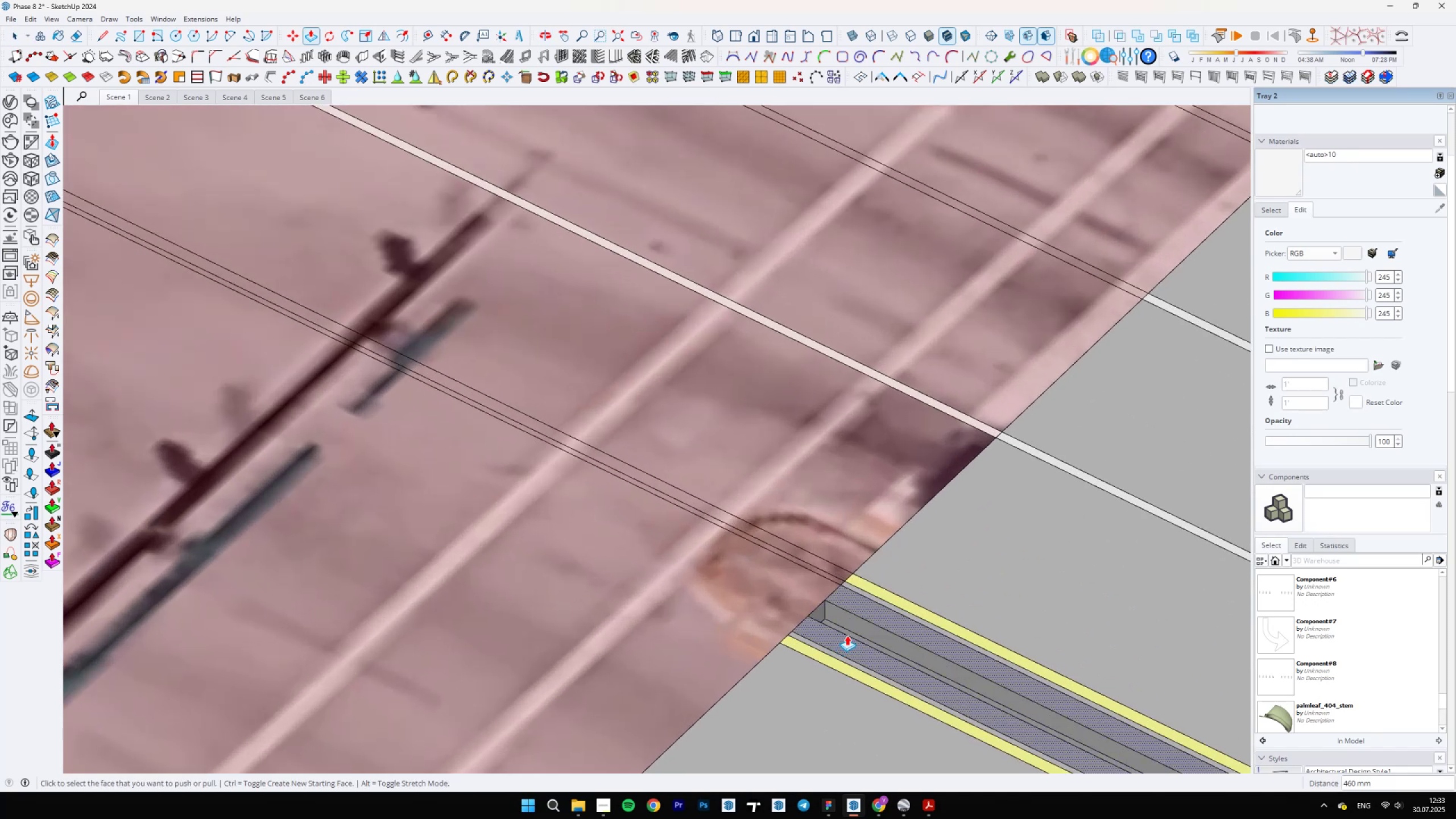 
key(Control+Z)
 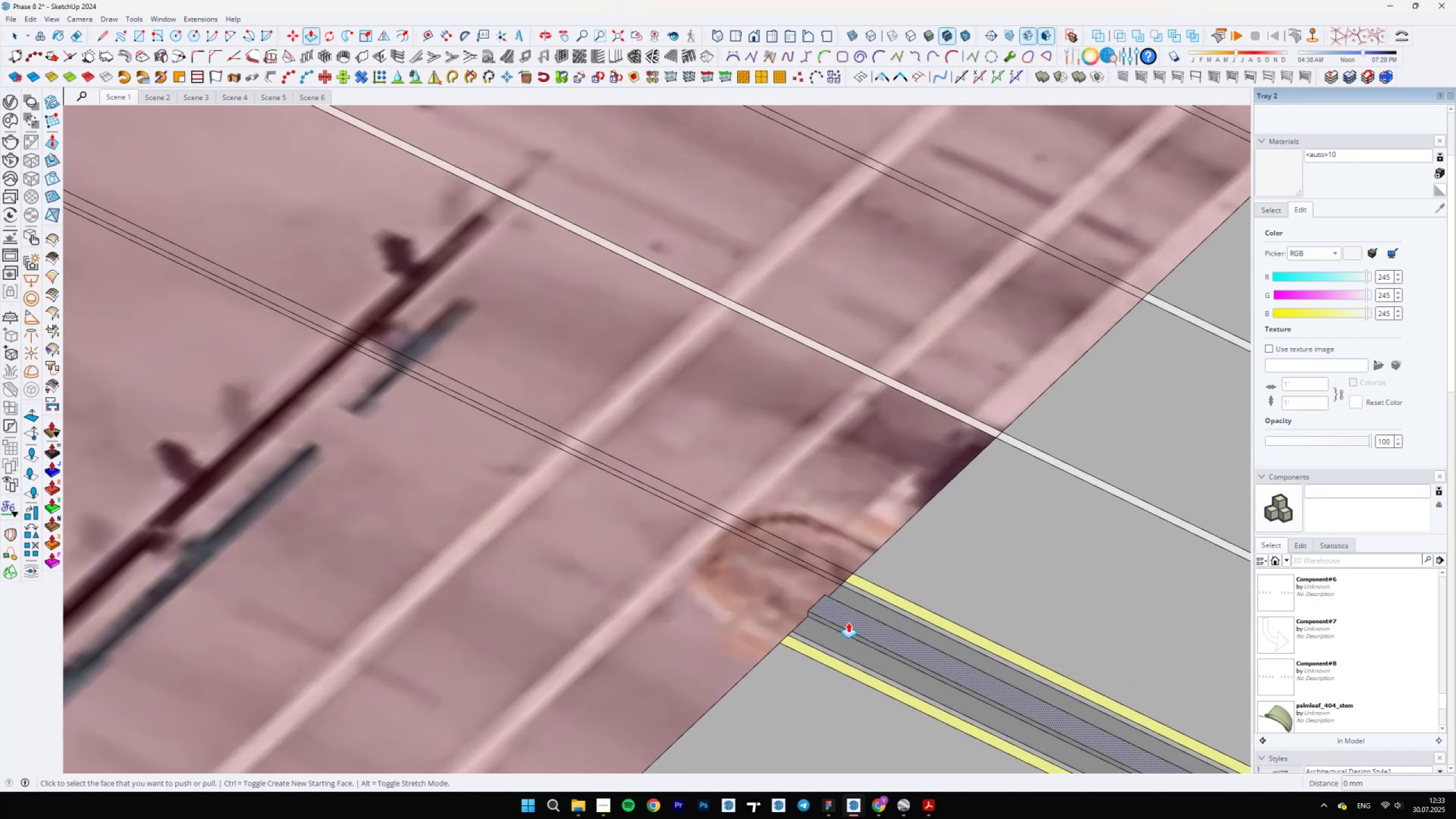 
left_click([847, 621])
 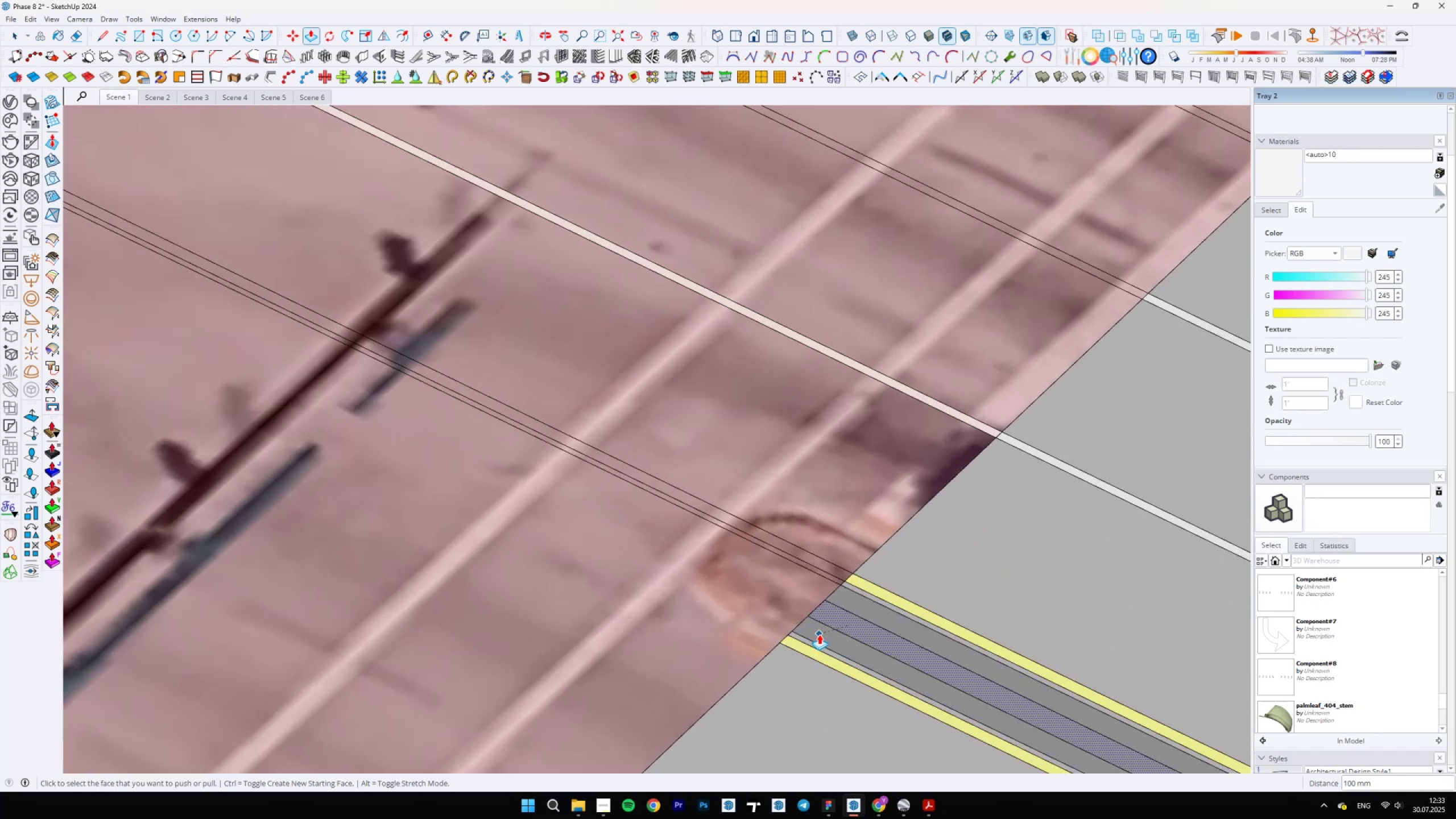 
scroll: coordinate [734, 635], scroll_direction: down, amount: 6.0
 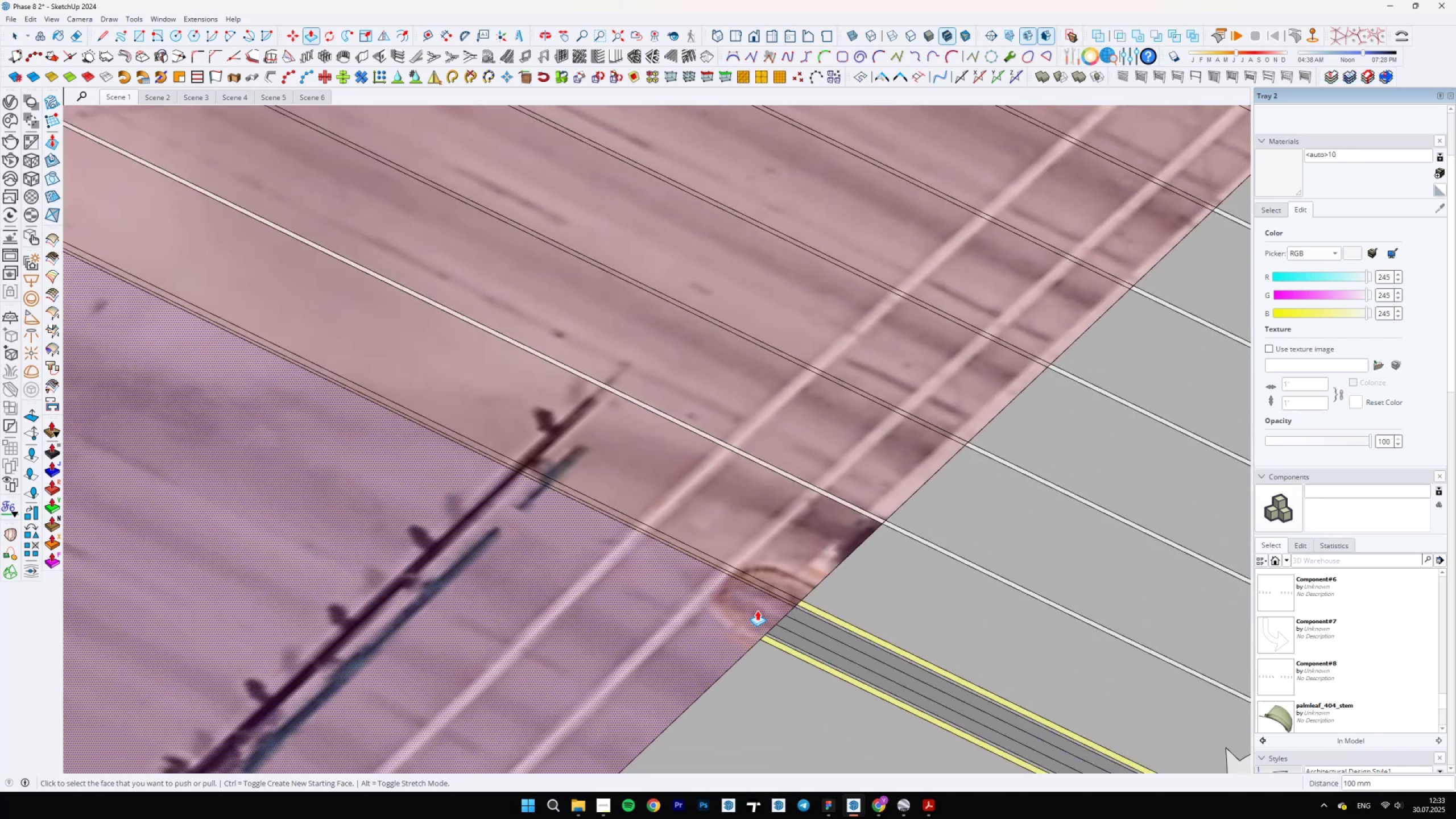 
key(Quote)
 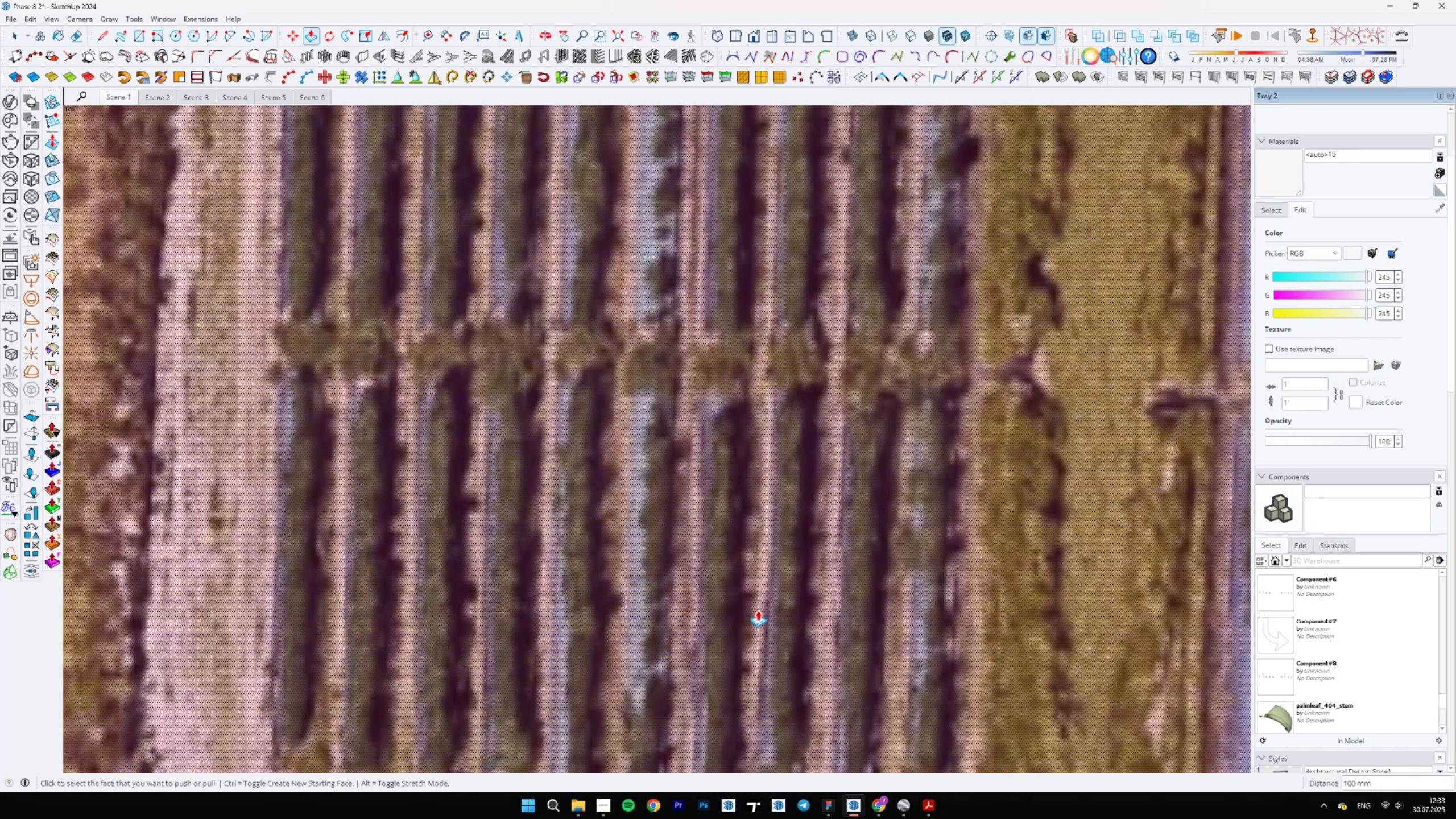 
scroll: coordinate [764, 577], scroll_direction: down, amount: 26.0
 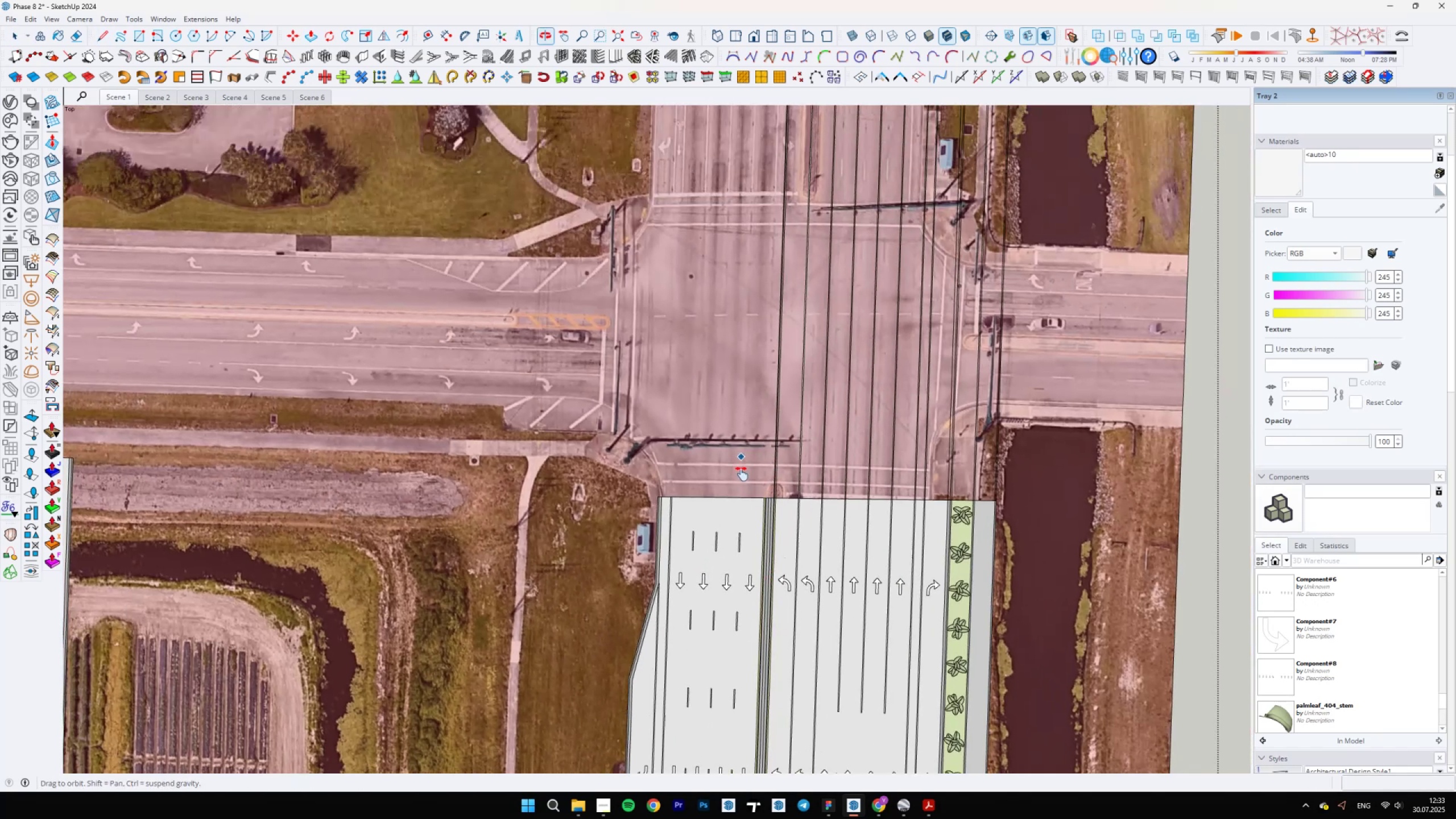 
key(L)
 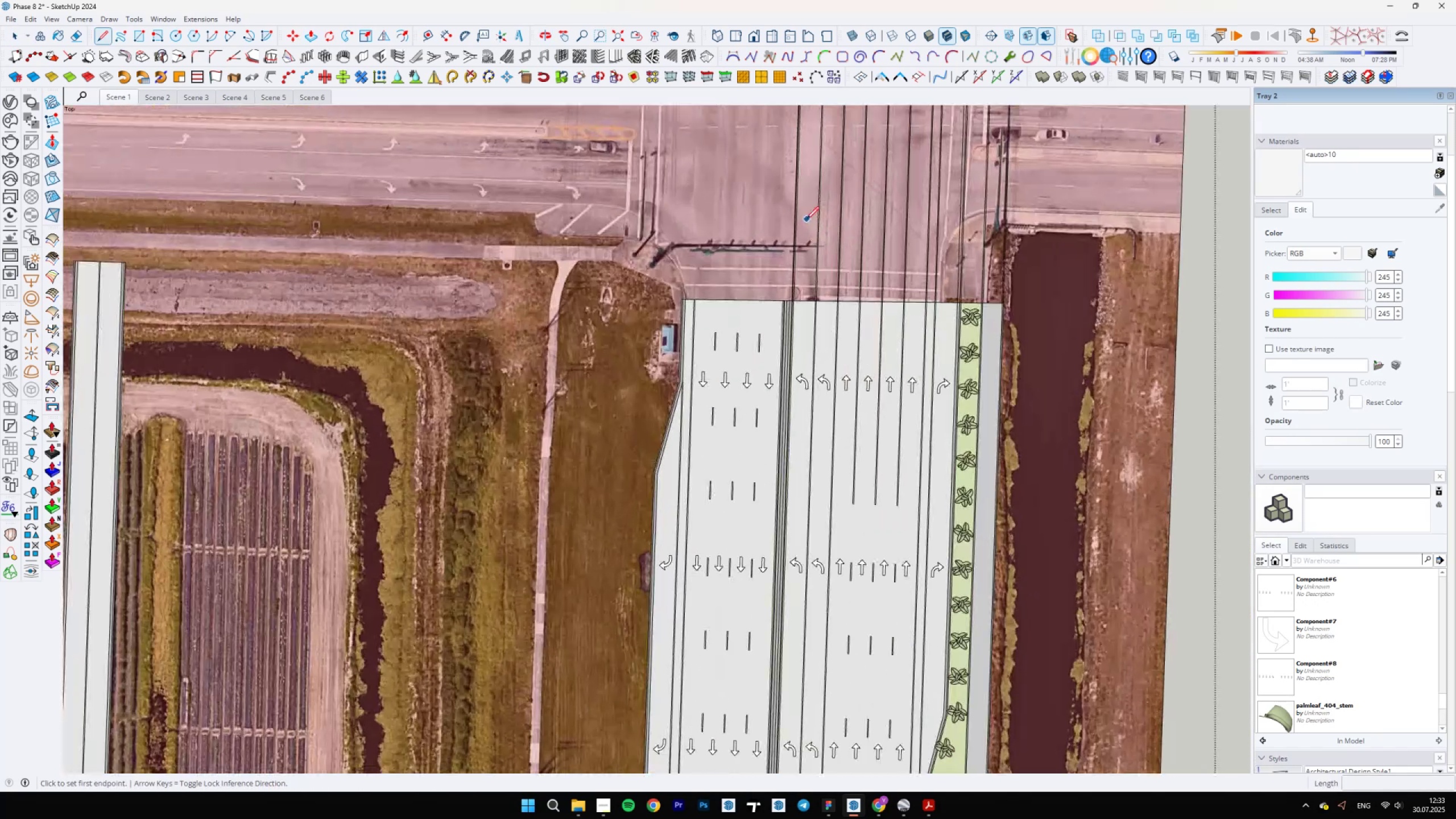 
hold_key(key=ShiftLeft, duration=0.37)
 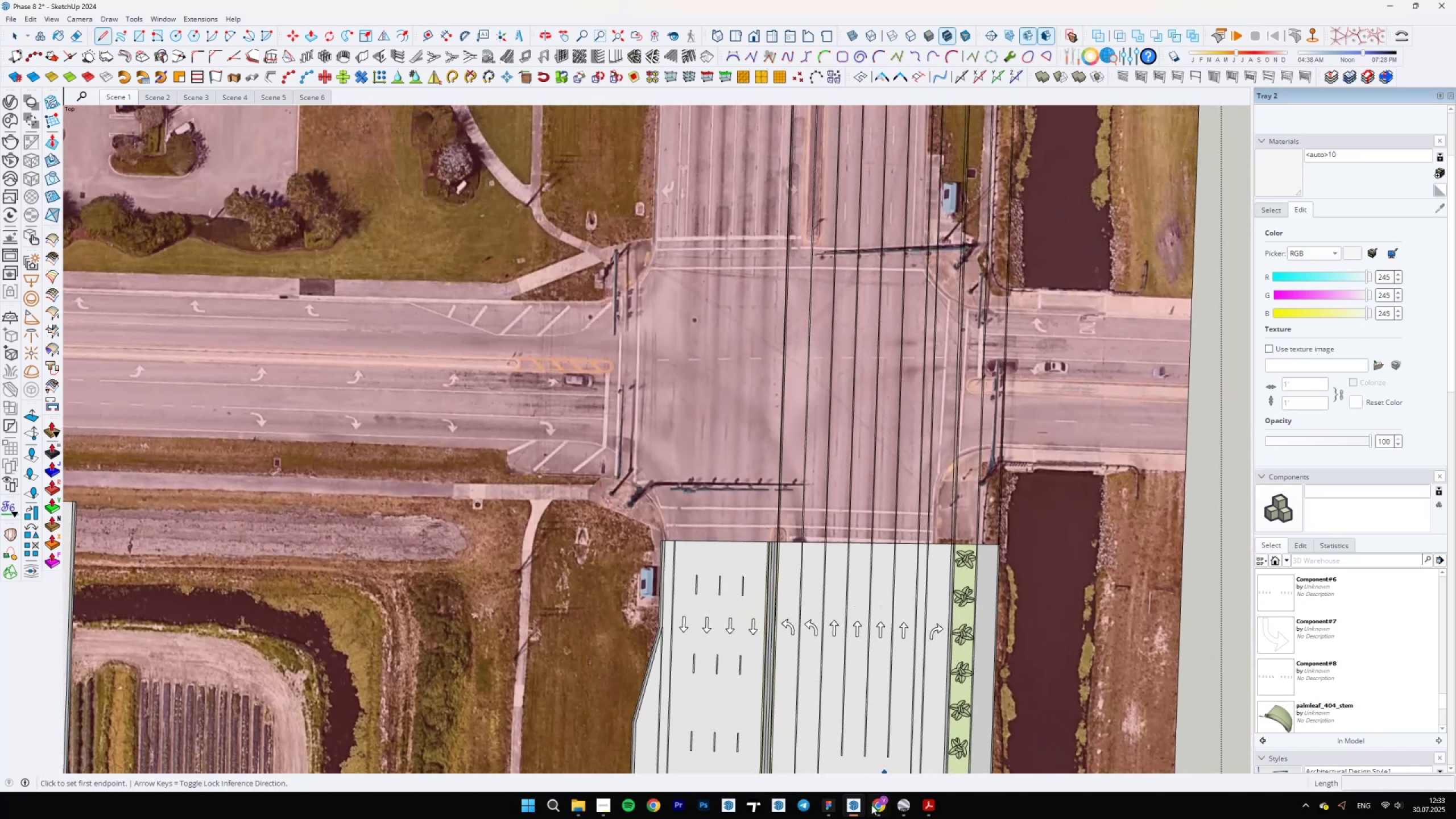 
left_click([872, 812])
 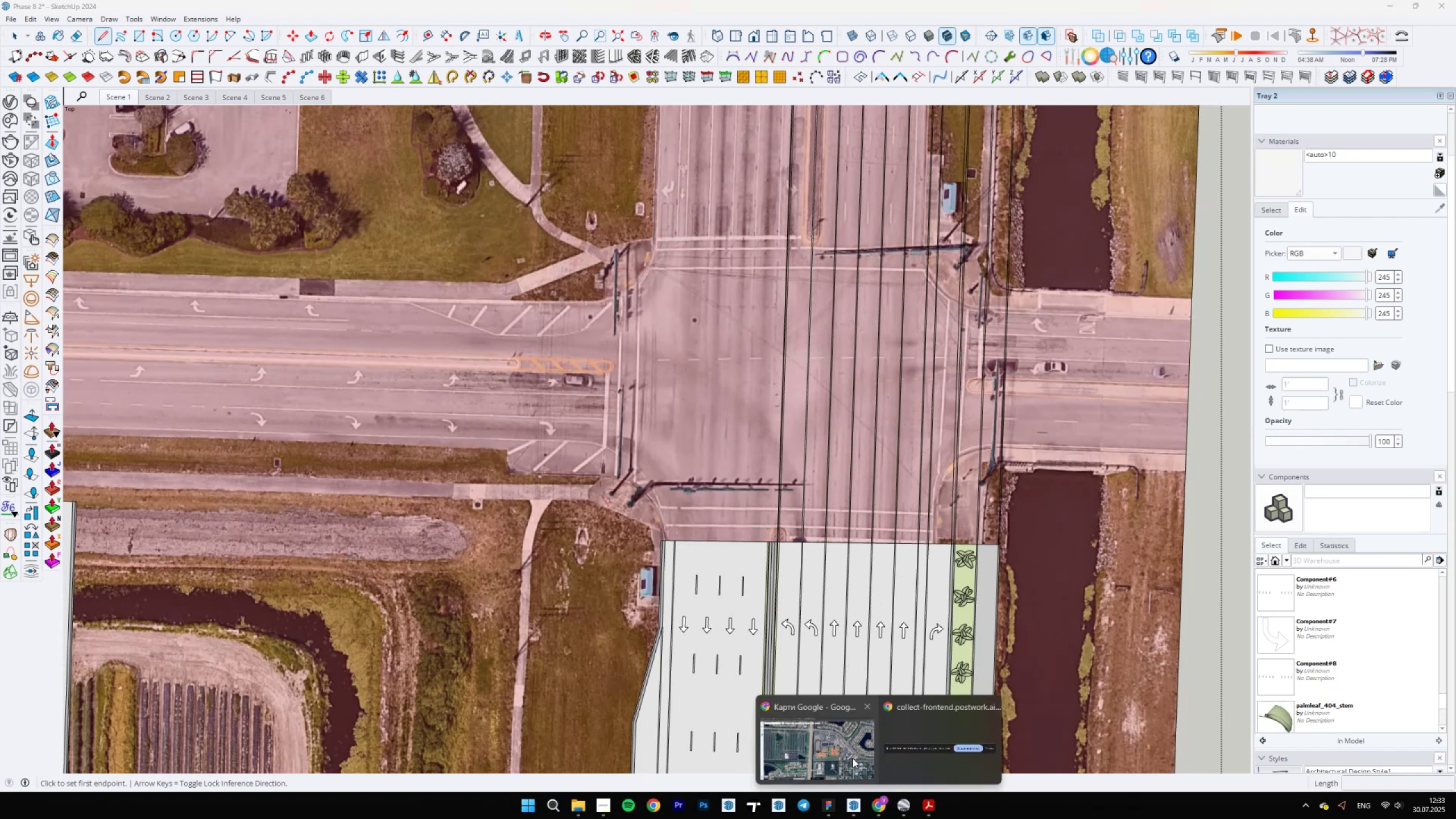 
left_click([853, 758])
 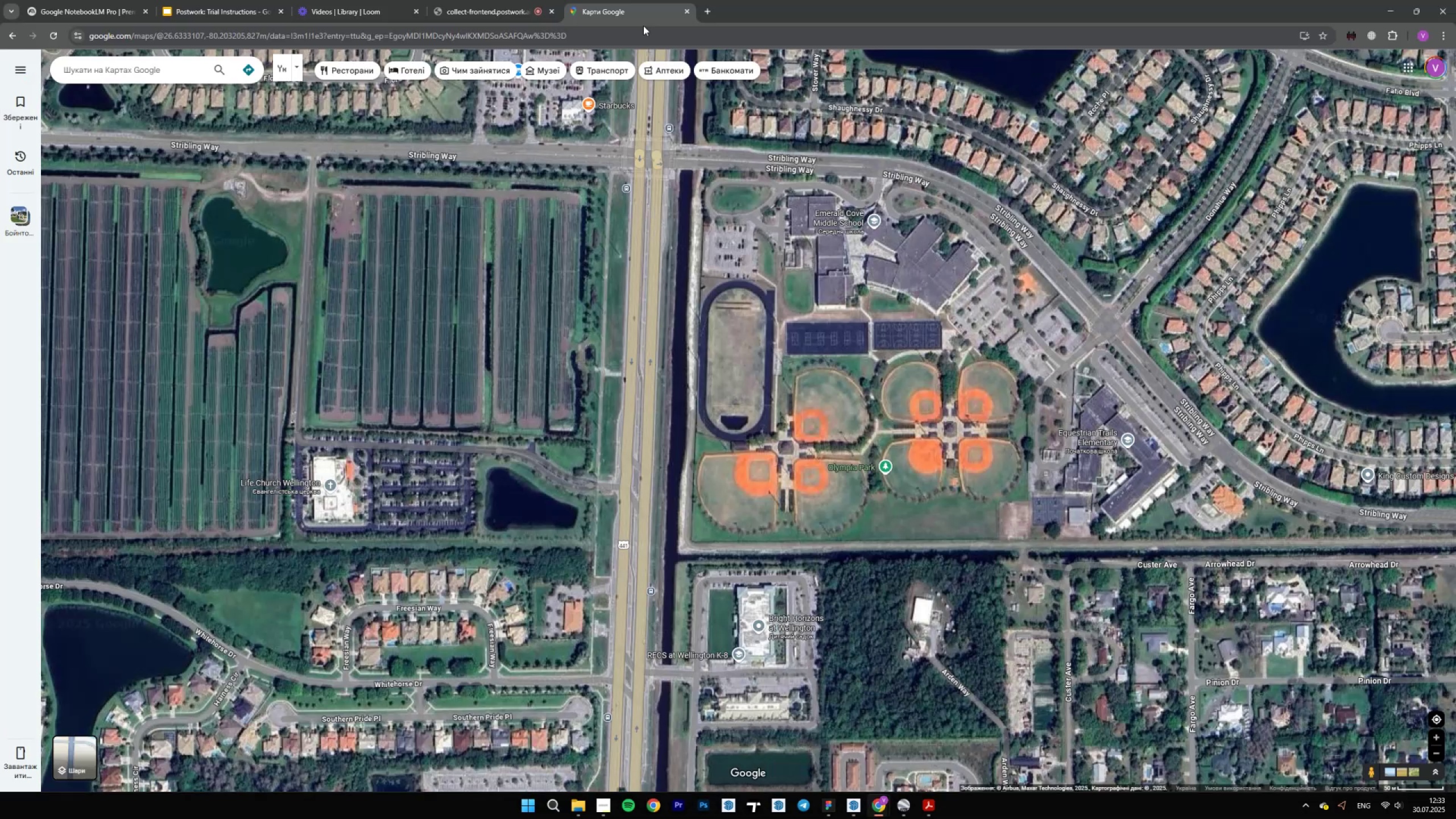 
left_click([511, 0])
 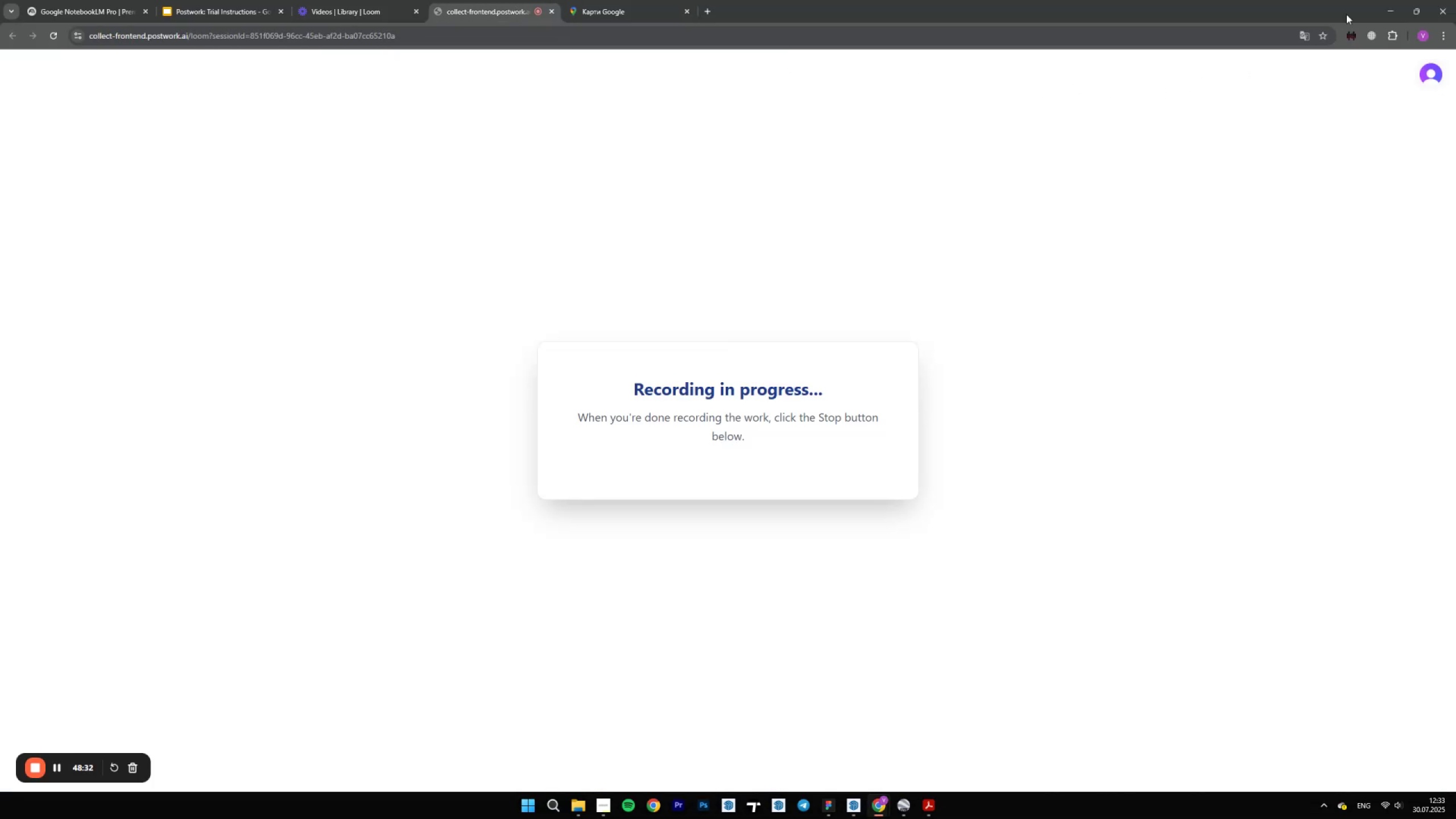 
left_click([1397, 2])
 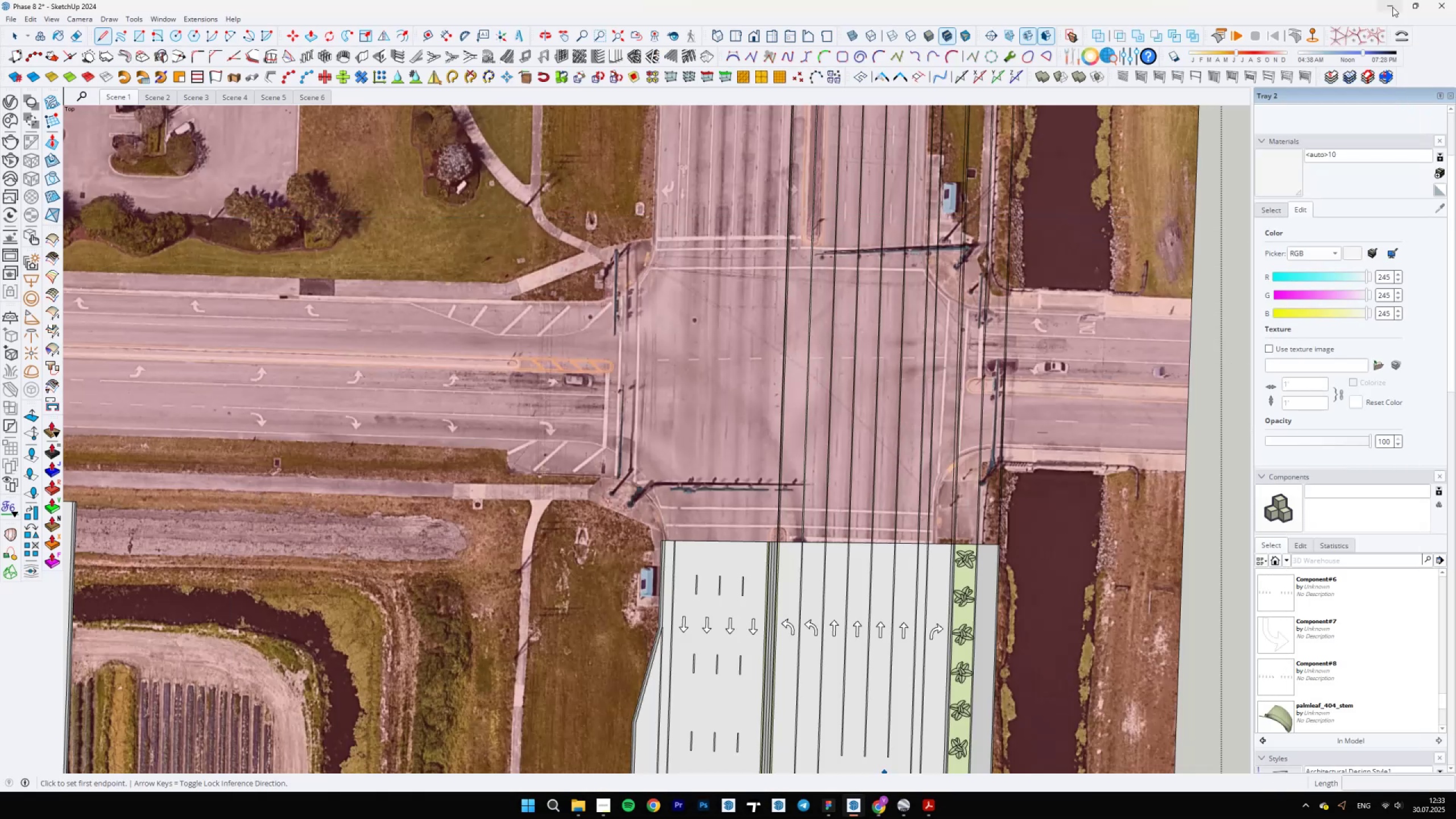 
scroll: coordinate [746, 584], scroll_direction: up, amount: 19.0
 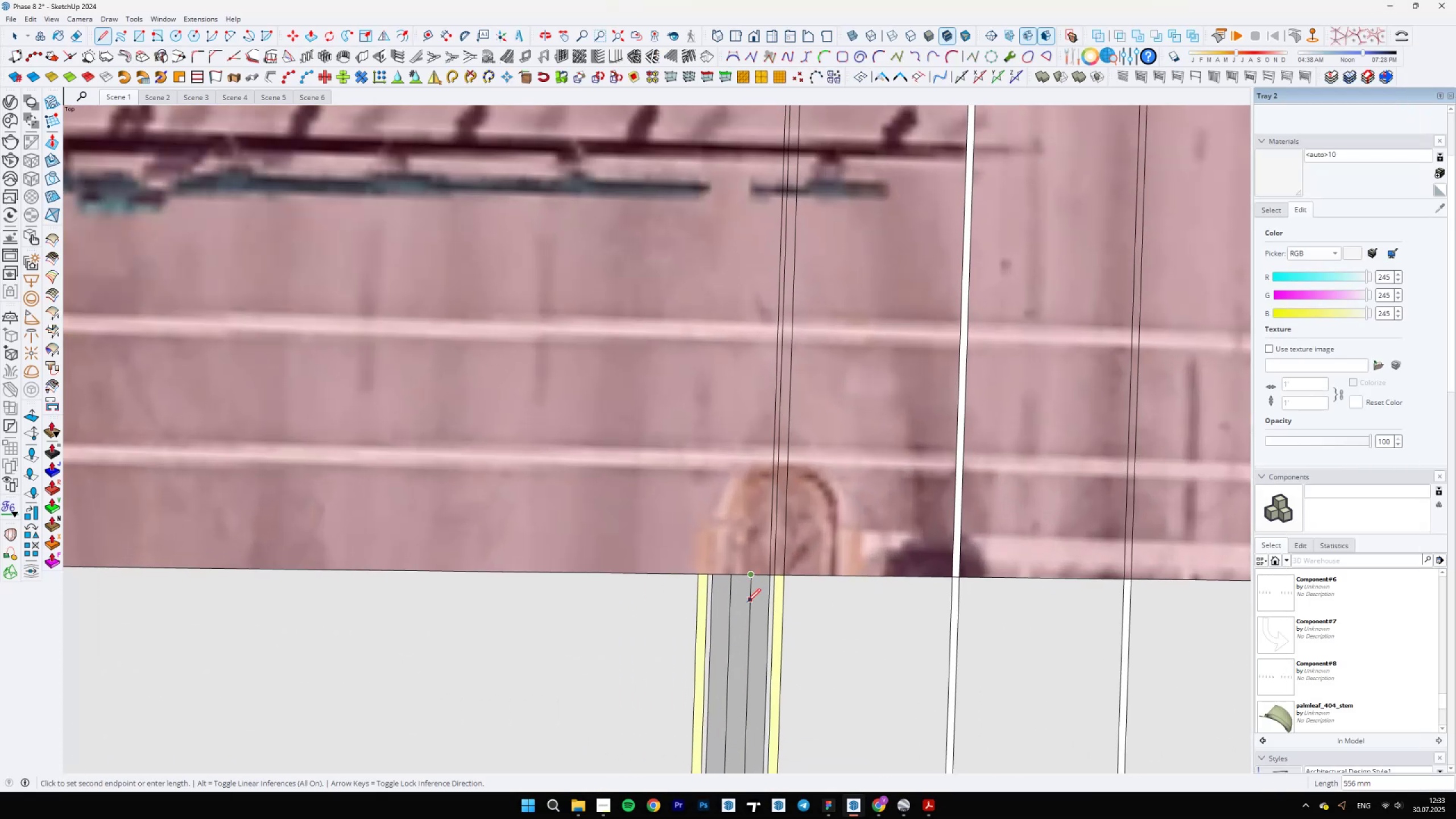 
hold_key(key=ShiftLeft, duration=1.54)
scroll: coordinate [737, 681], scroll_direction: down, amount: 26.0
 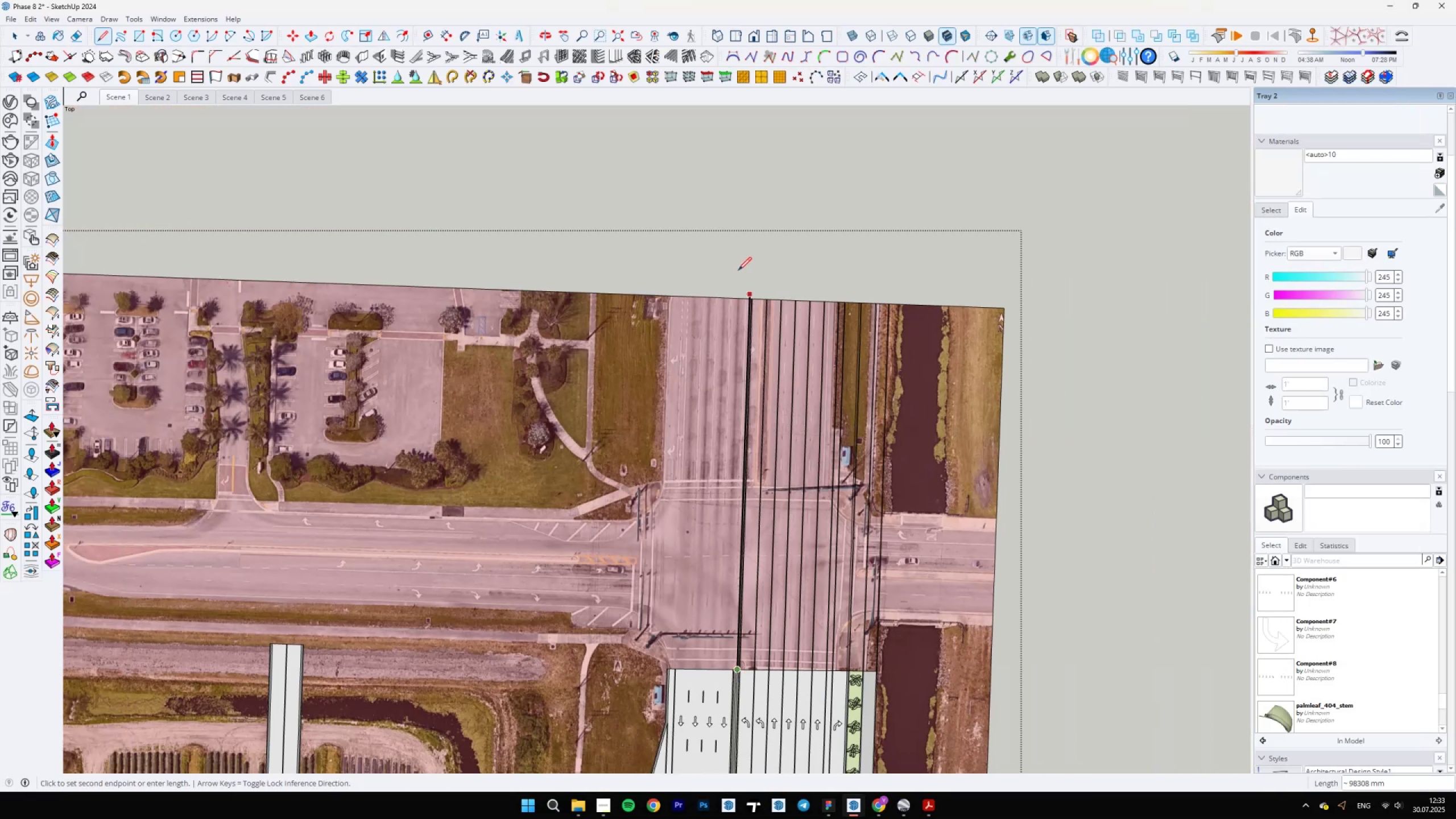 
type(el)
 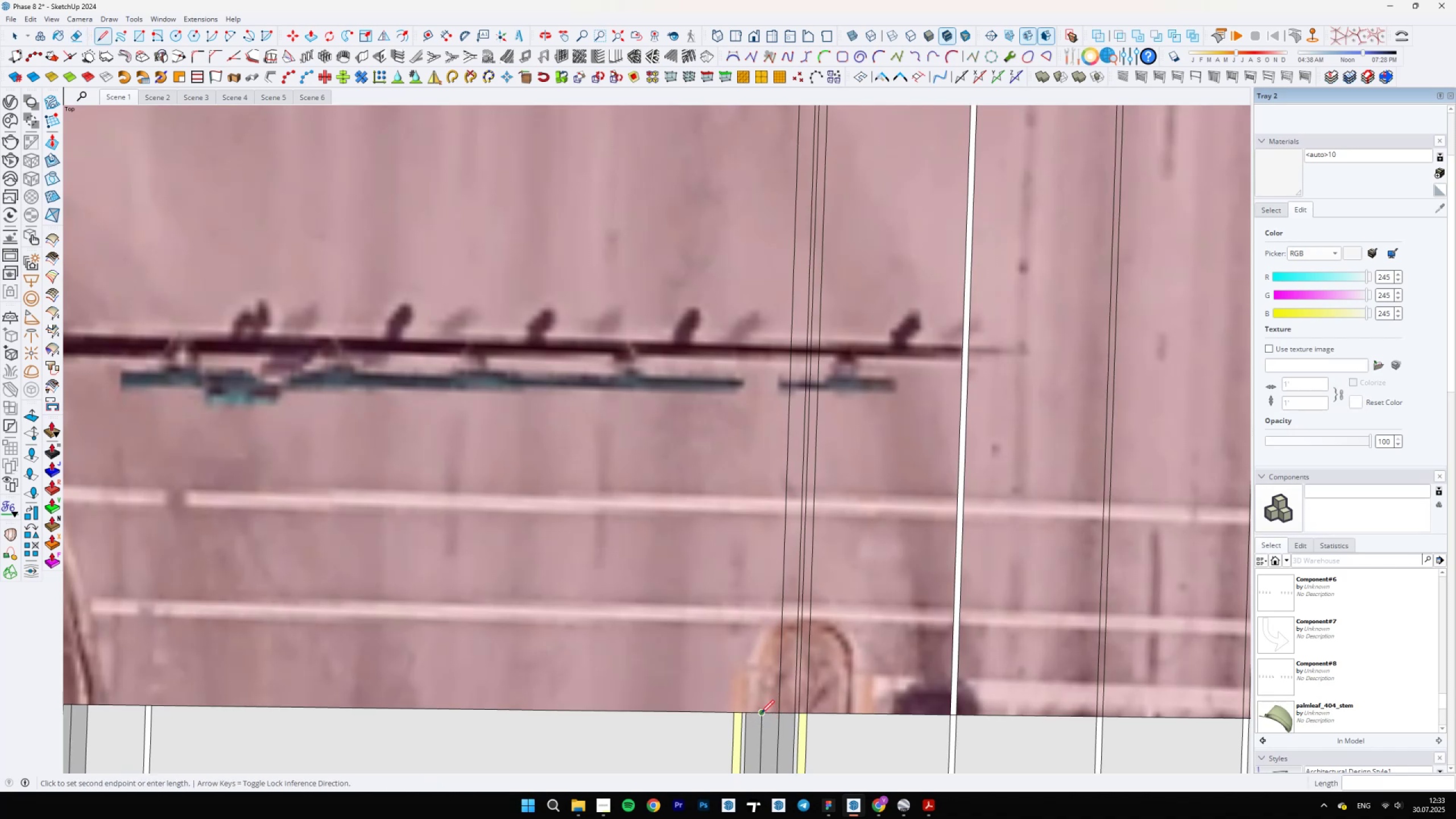 
left_click_drag(start_coordinate=[752, 271], to_coordinate=[756, 271])
 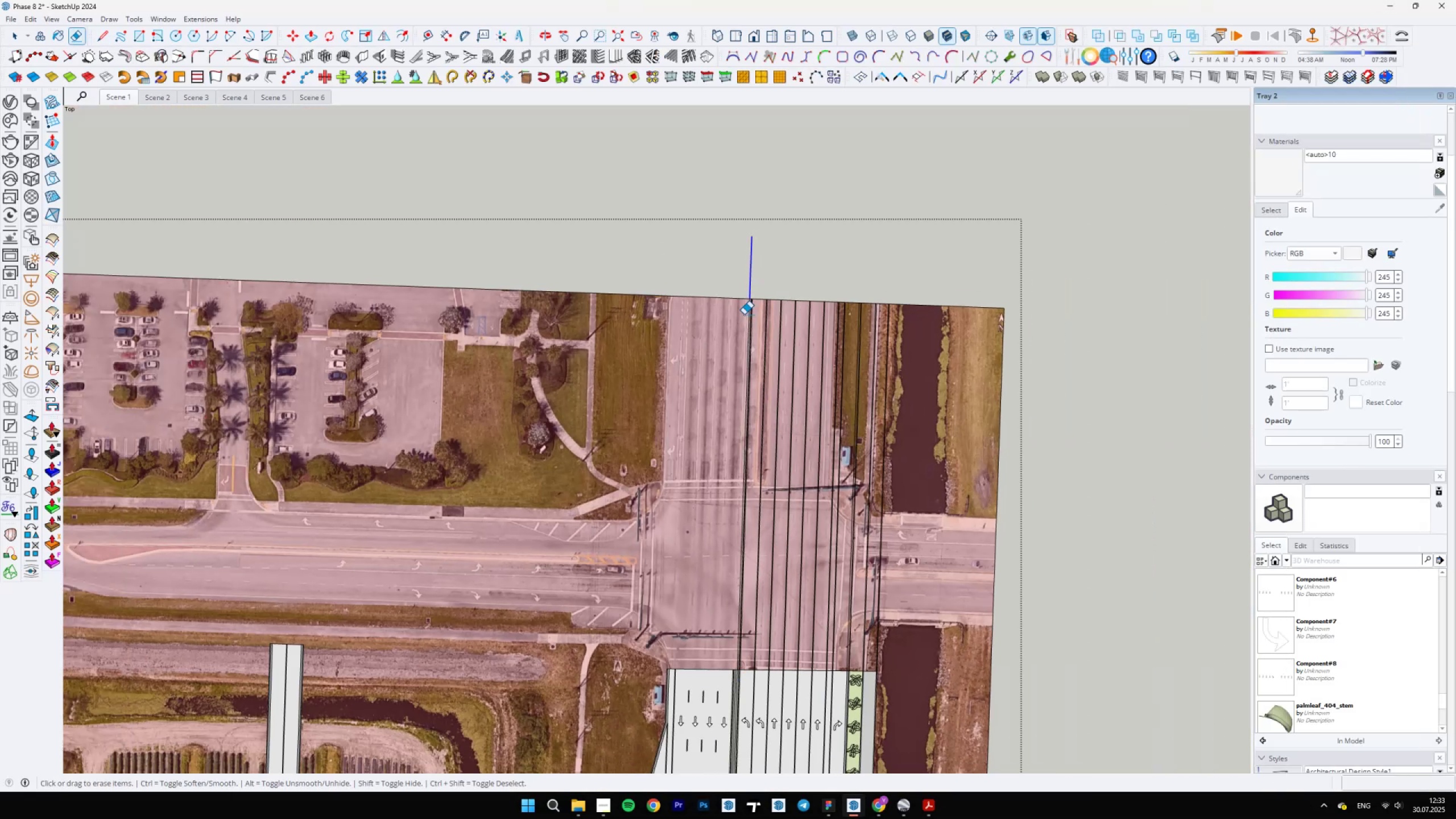 
scroll: coordinate [762, 727], scroll_direction: up, amount: 22.0
 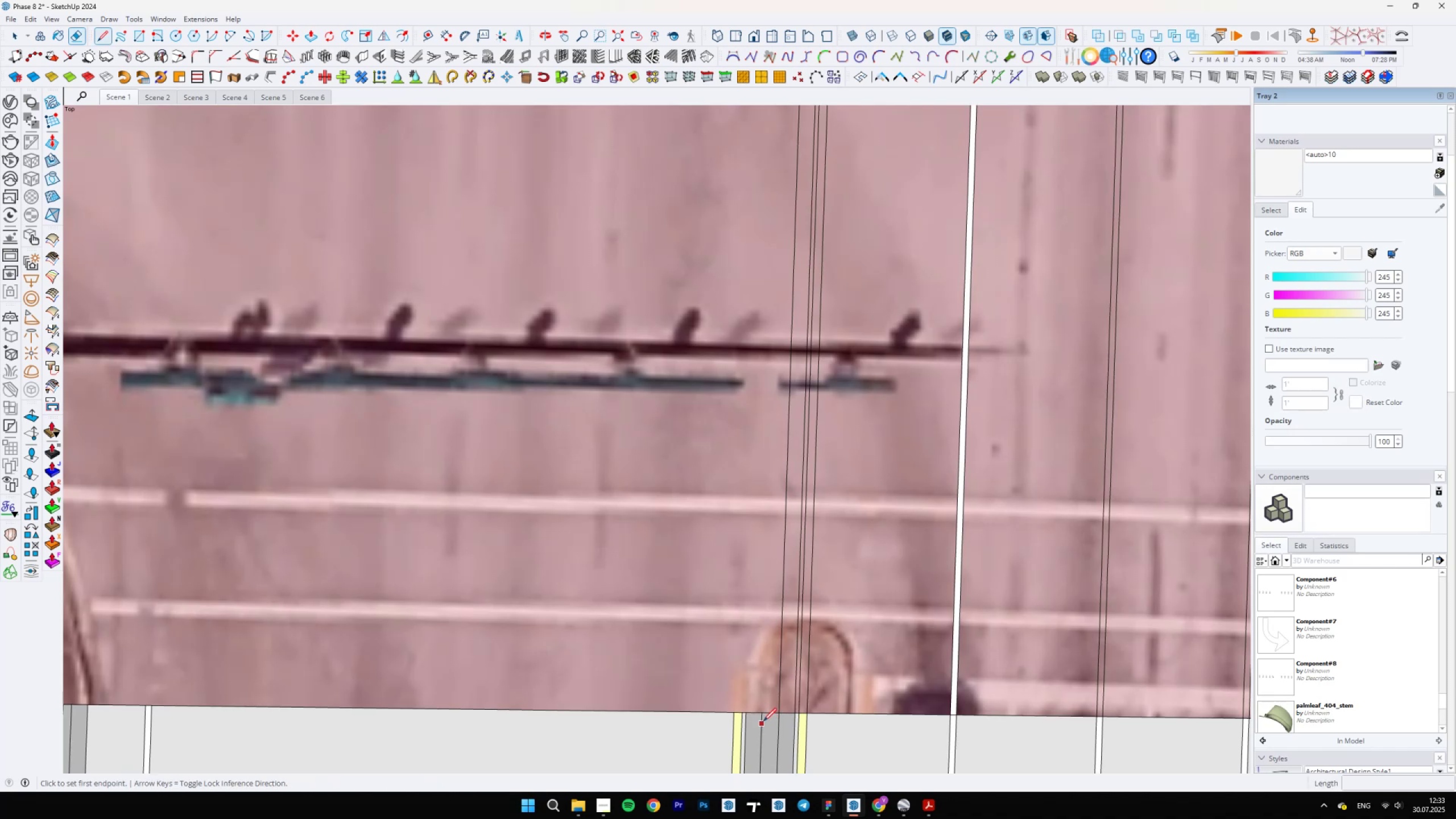 
left_click([761, 713])
 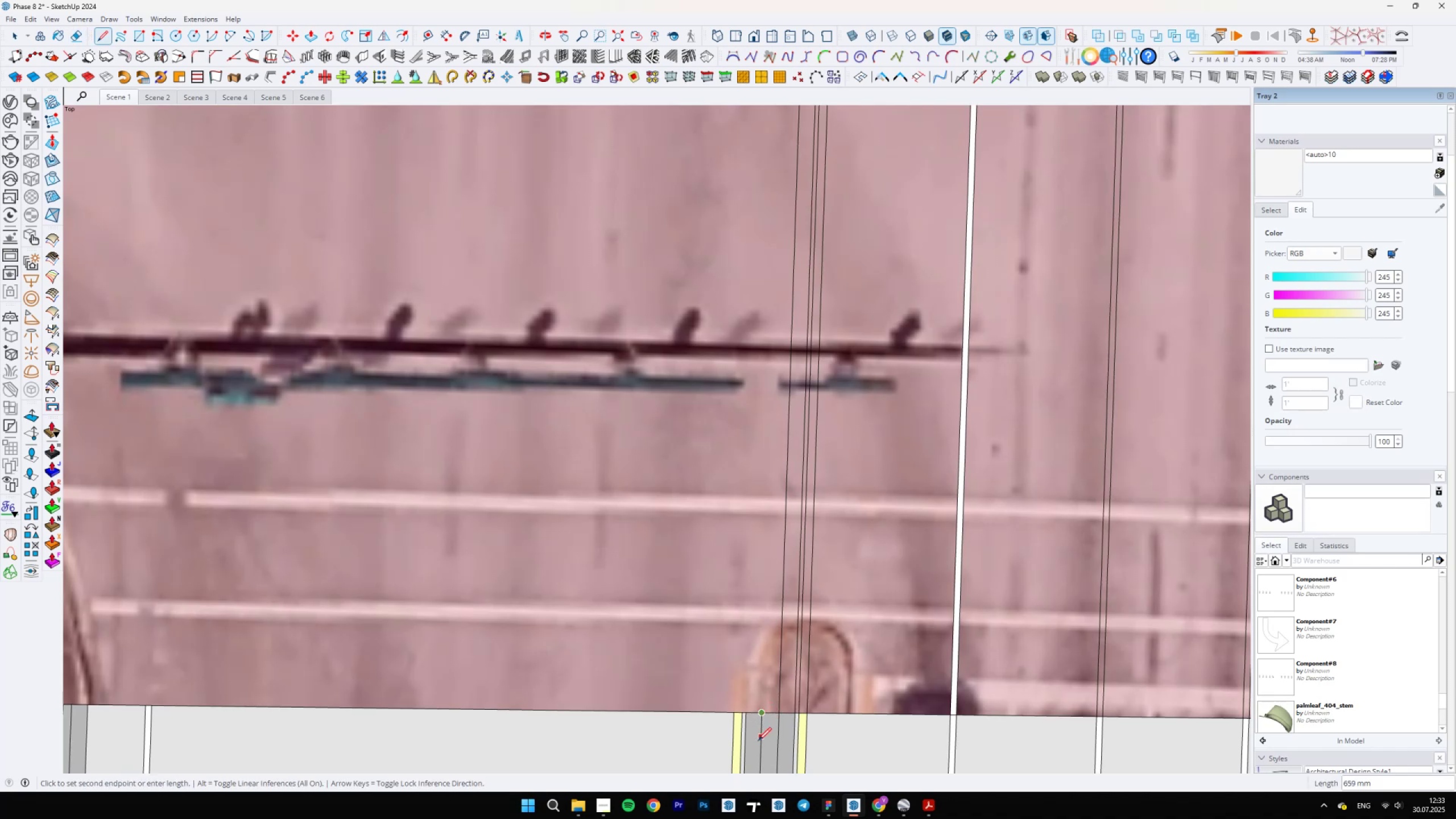 
hold_key(key=ShiftLeft, duration=1.53)
scroll: coordinate [715, 603], scroll_direction: down, amount: 28.0
 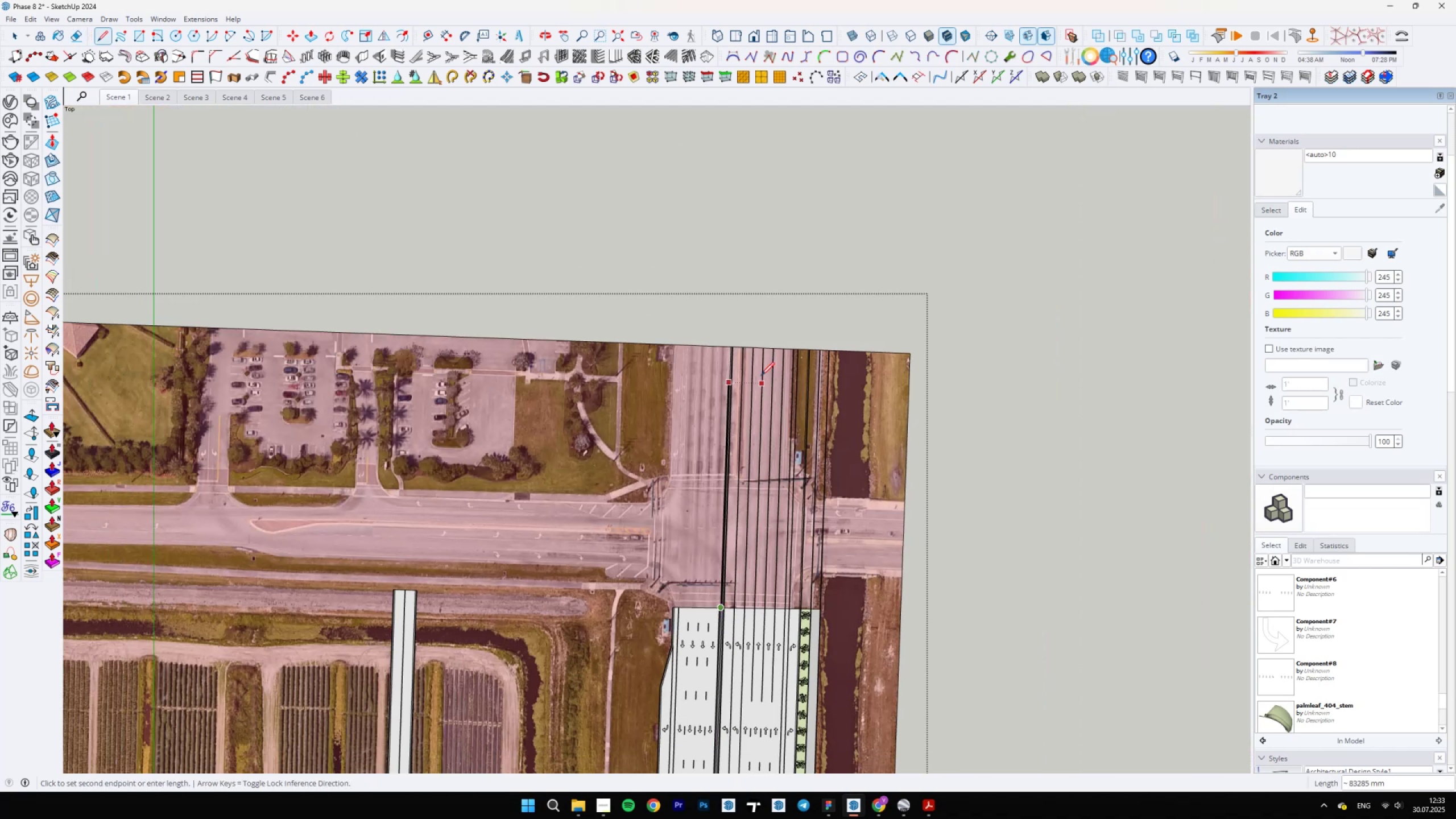 
key(Shift+ShiftLeft)
 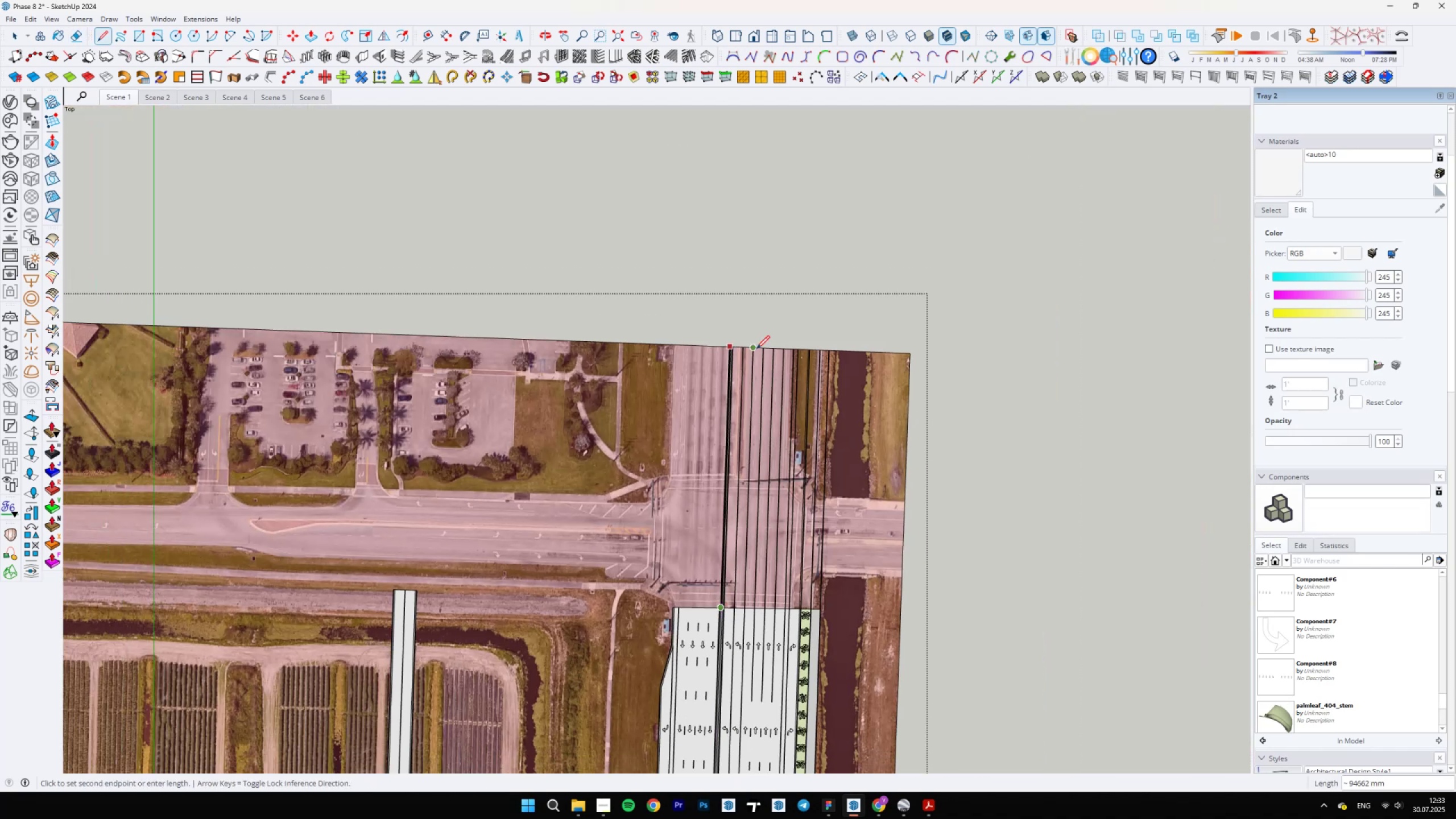 
key(Shift+ShiftLeft)
 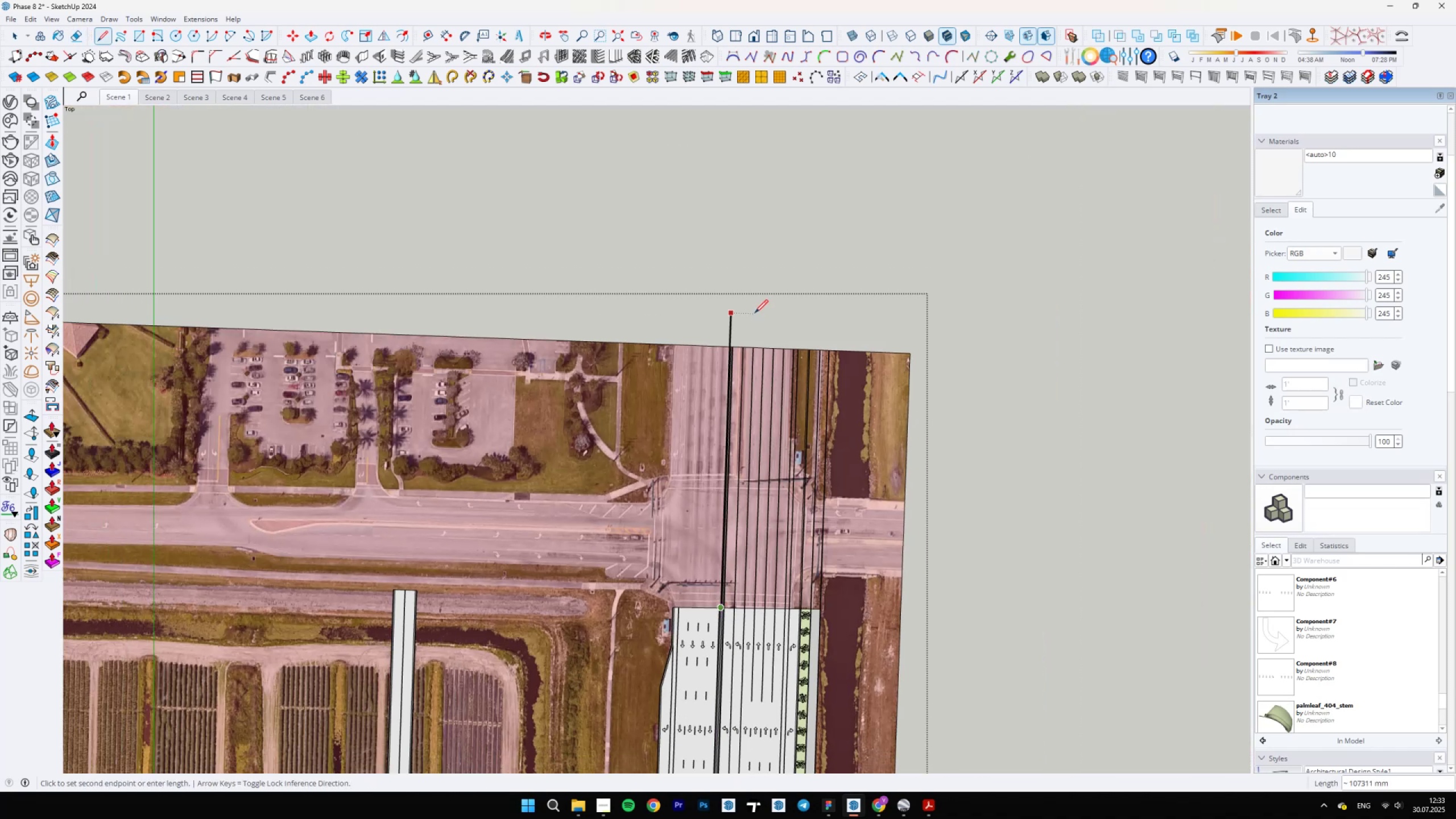 
key(Shift+ShiftLeft)
 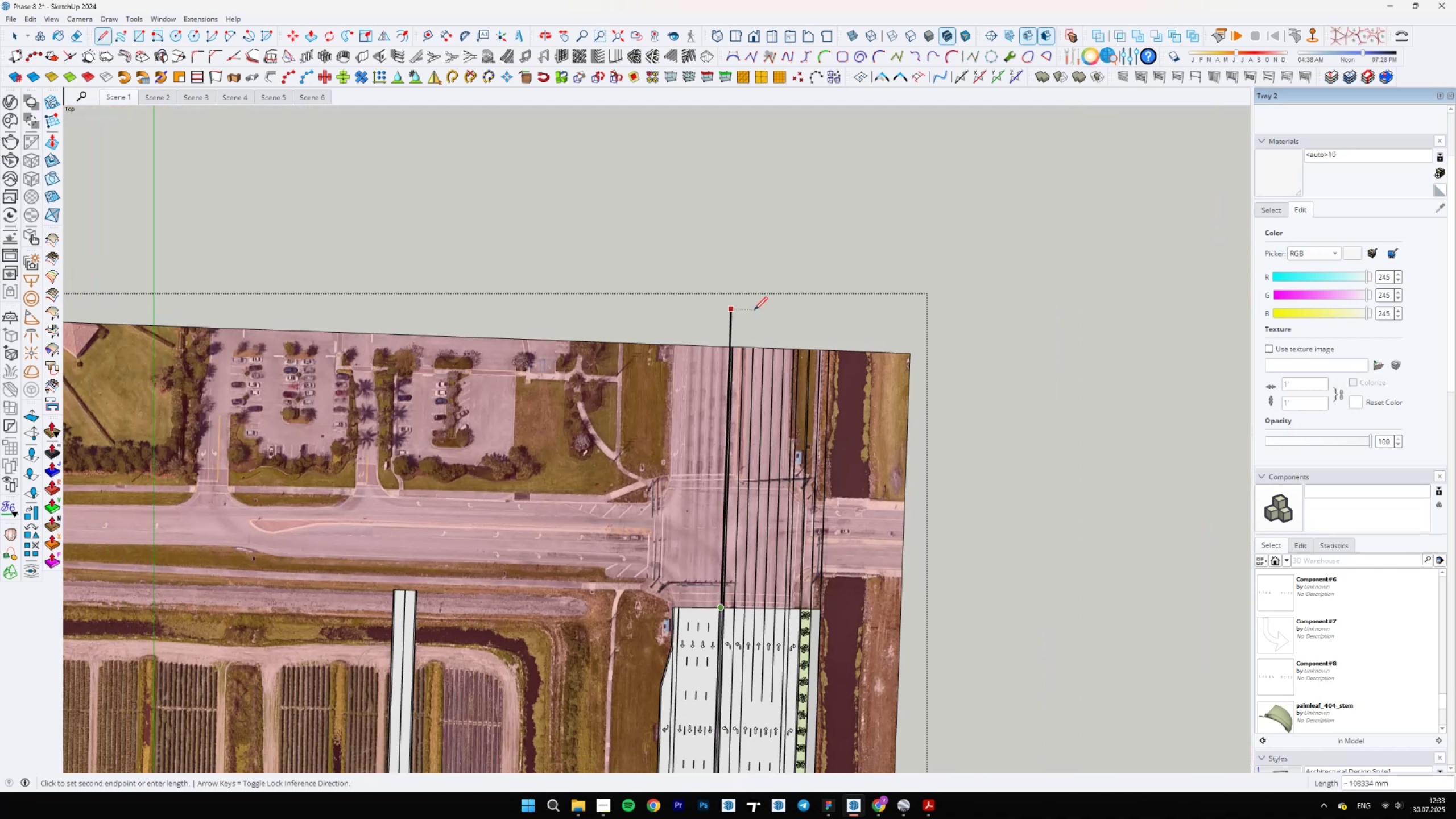 
key(Shift+ShiftLeft)
 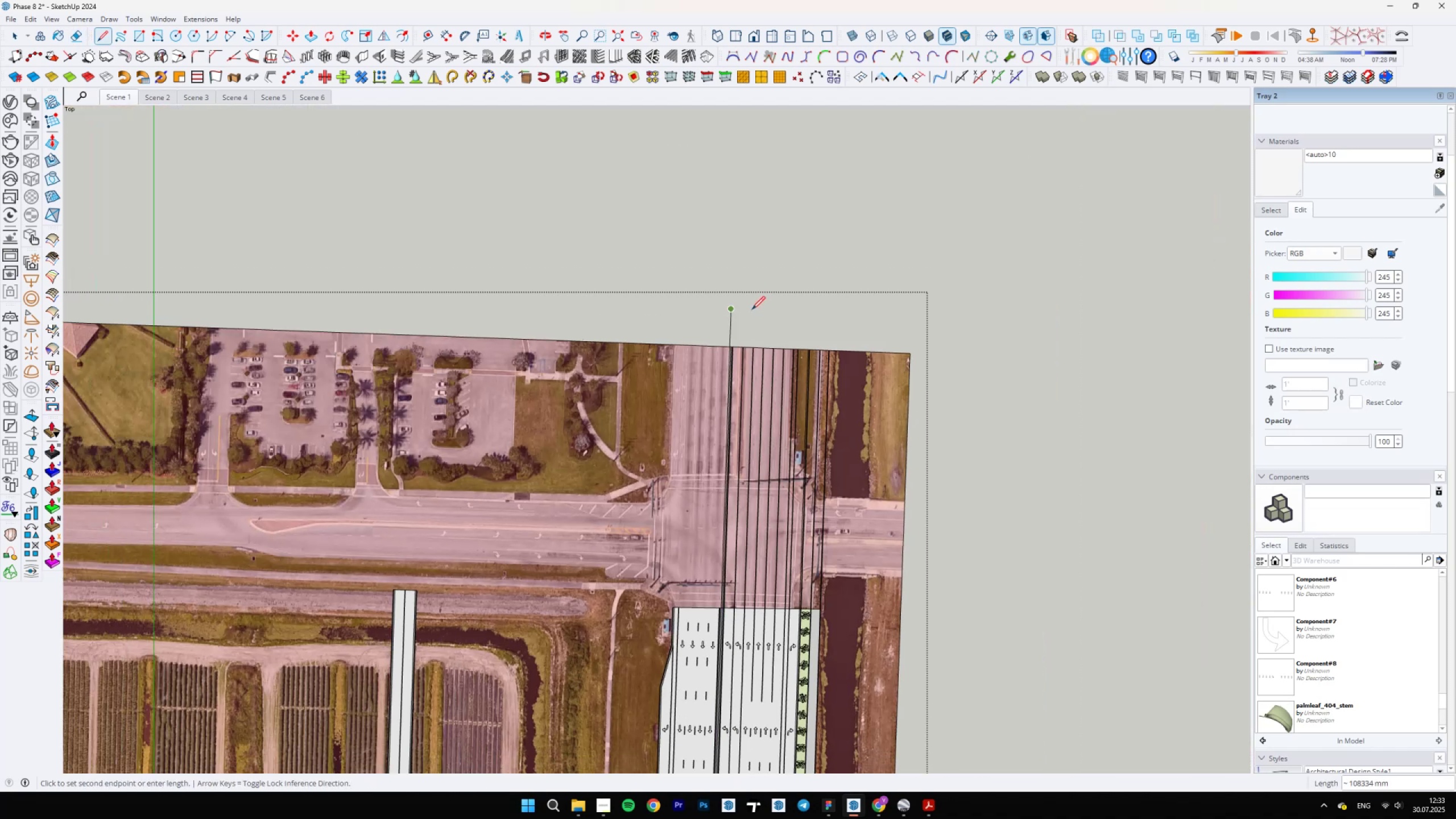 
key(Shift+ShiftLeft)
 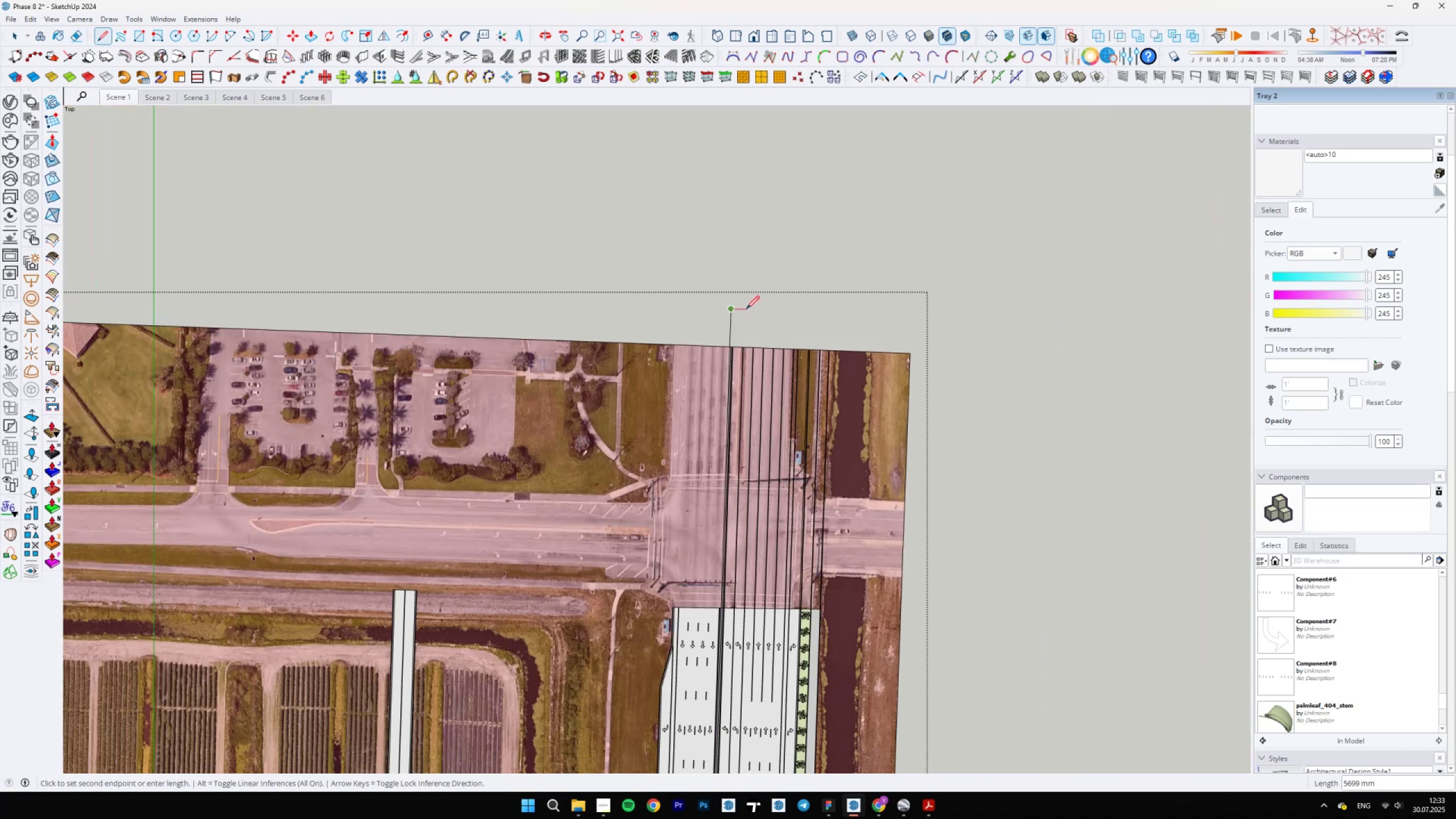 
left_click([754, 310])
 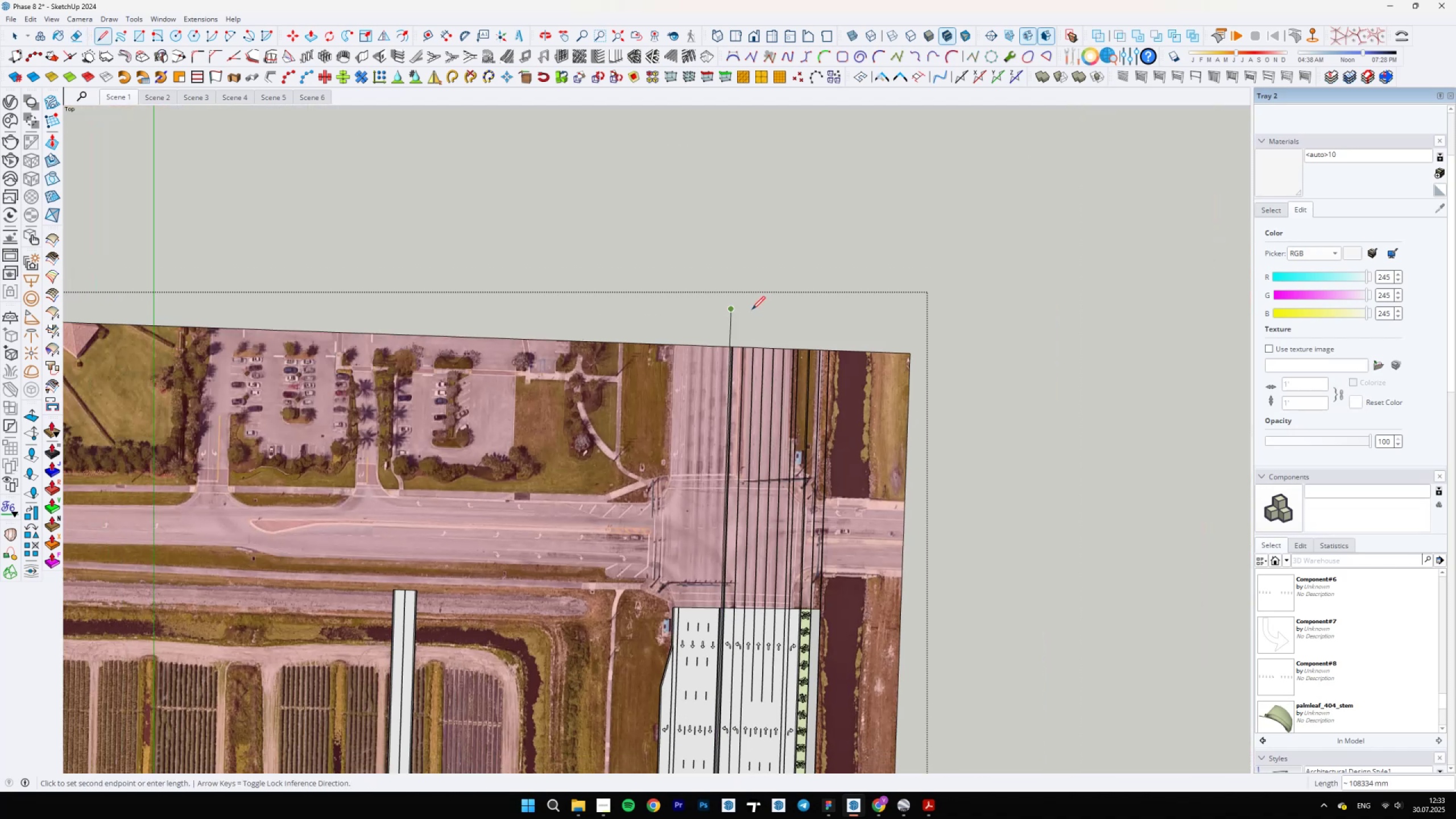 
type(ewl)
 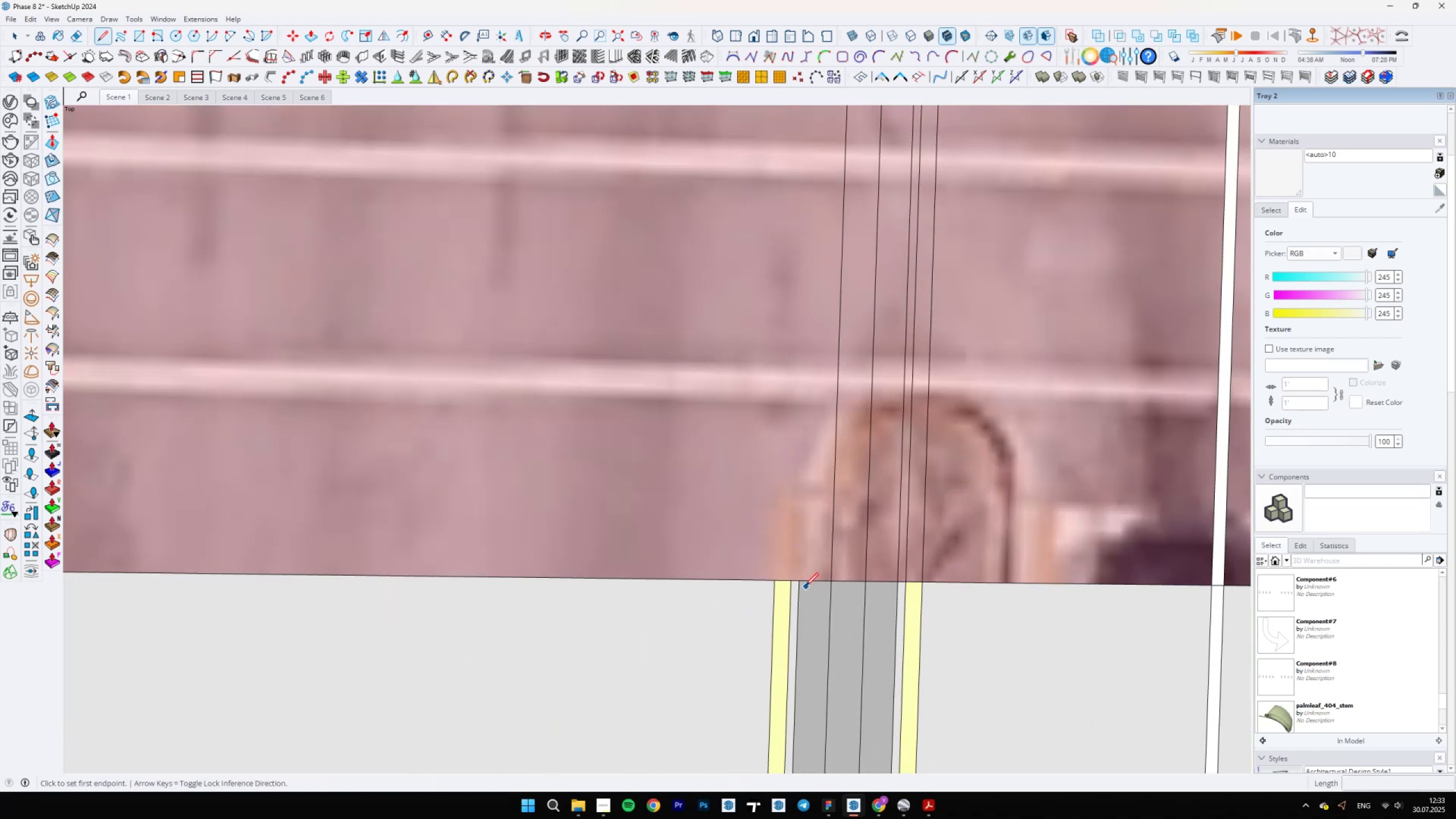 
left_click_drag(start_coordinate=[726, 315], to_coordinate=[744, 320])
 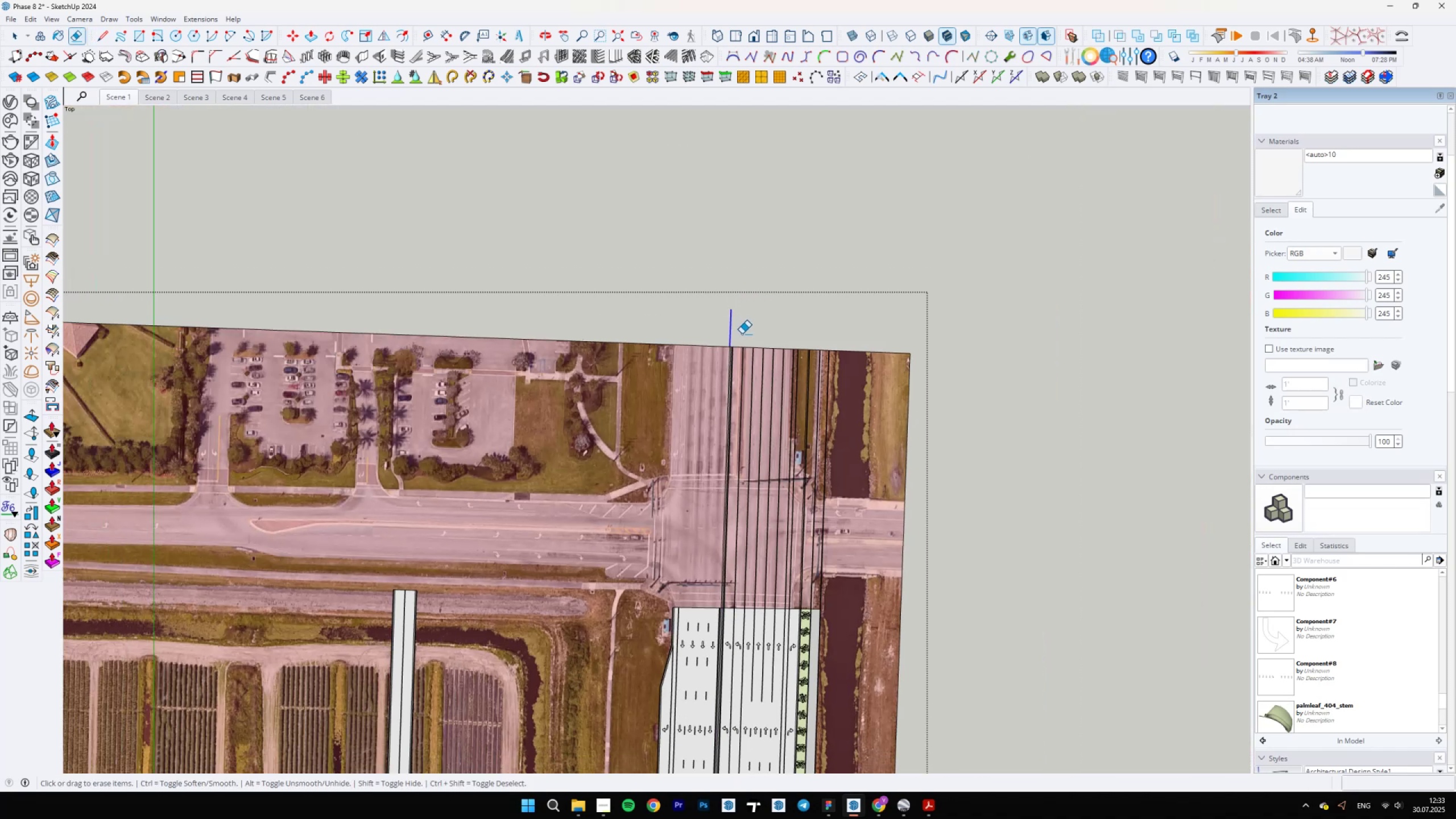 
scroll: coordinate [789, 572], scroll_direction: up, amount: 32.0
 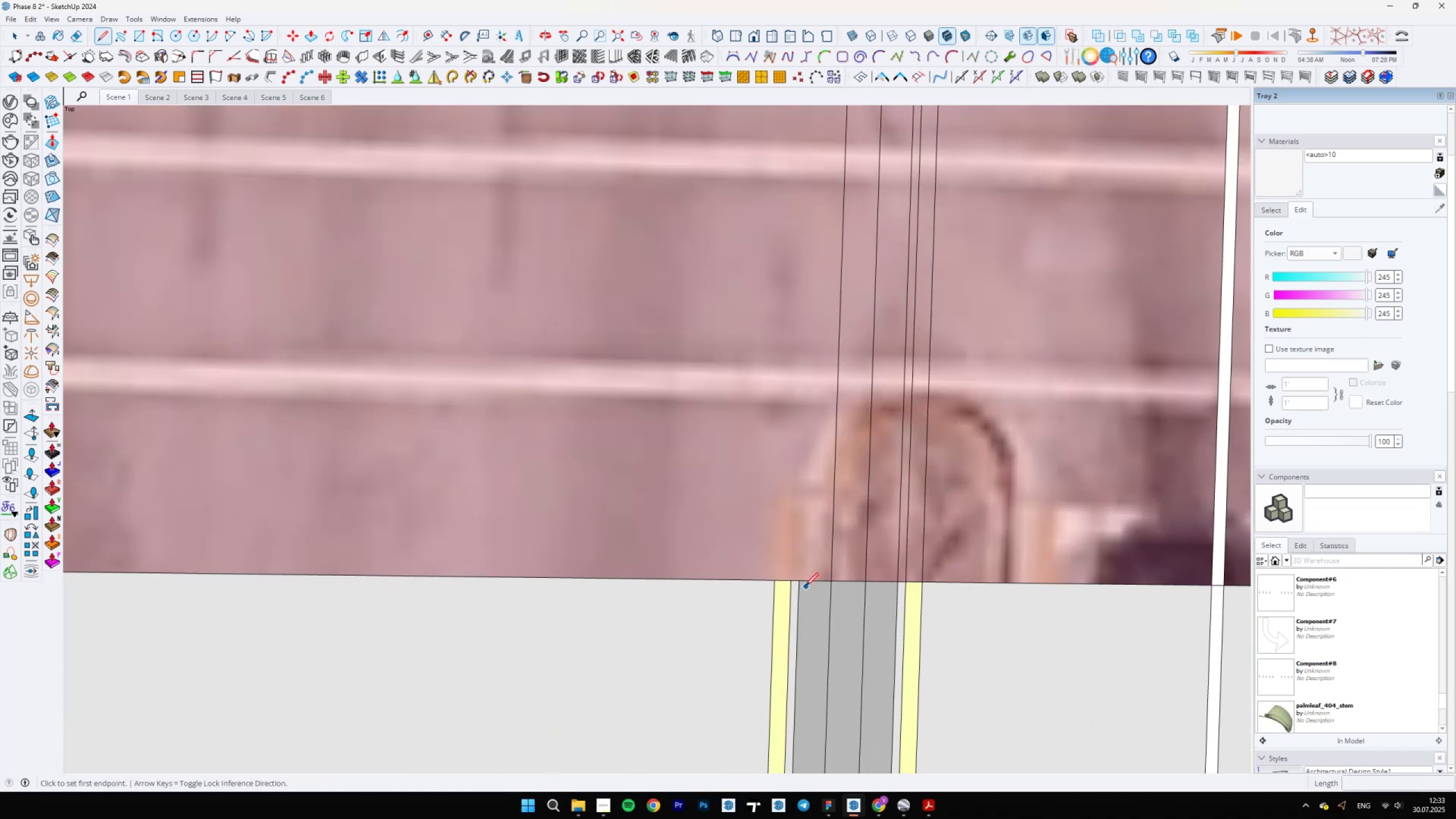 
left_click([801, 585])
 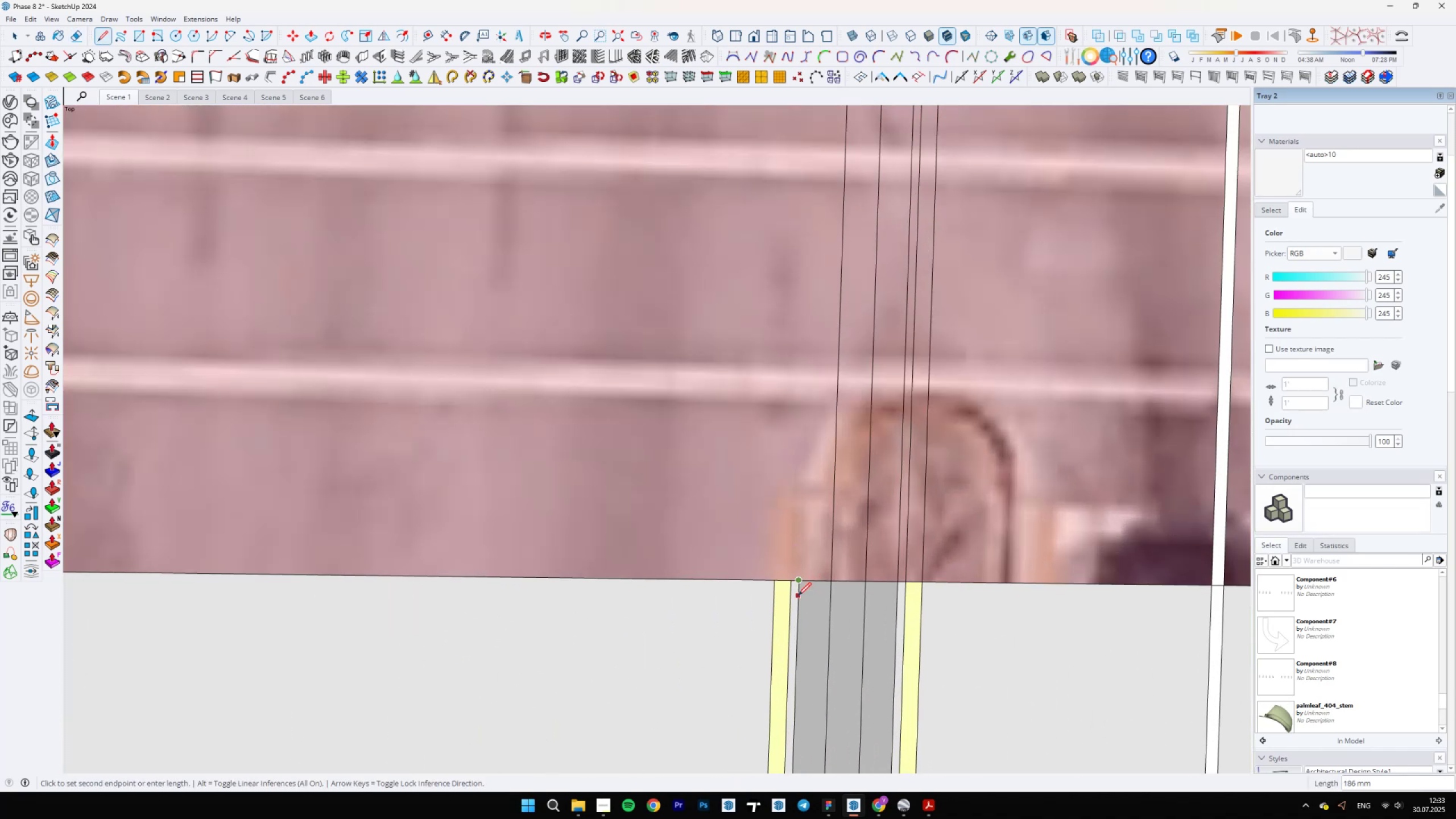 
hold_key(key=ShiftLeft, duration=1.5)
scroll: coordinate [794, 672], scroll_direction: down, amount: 30.0
 